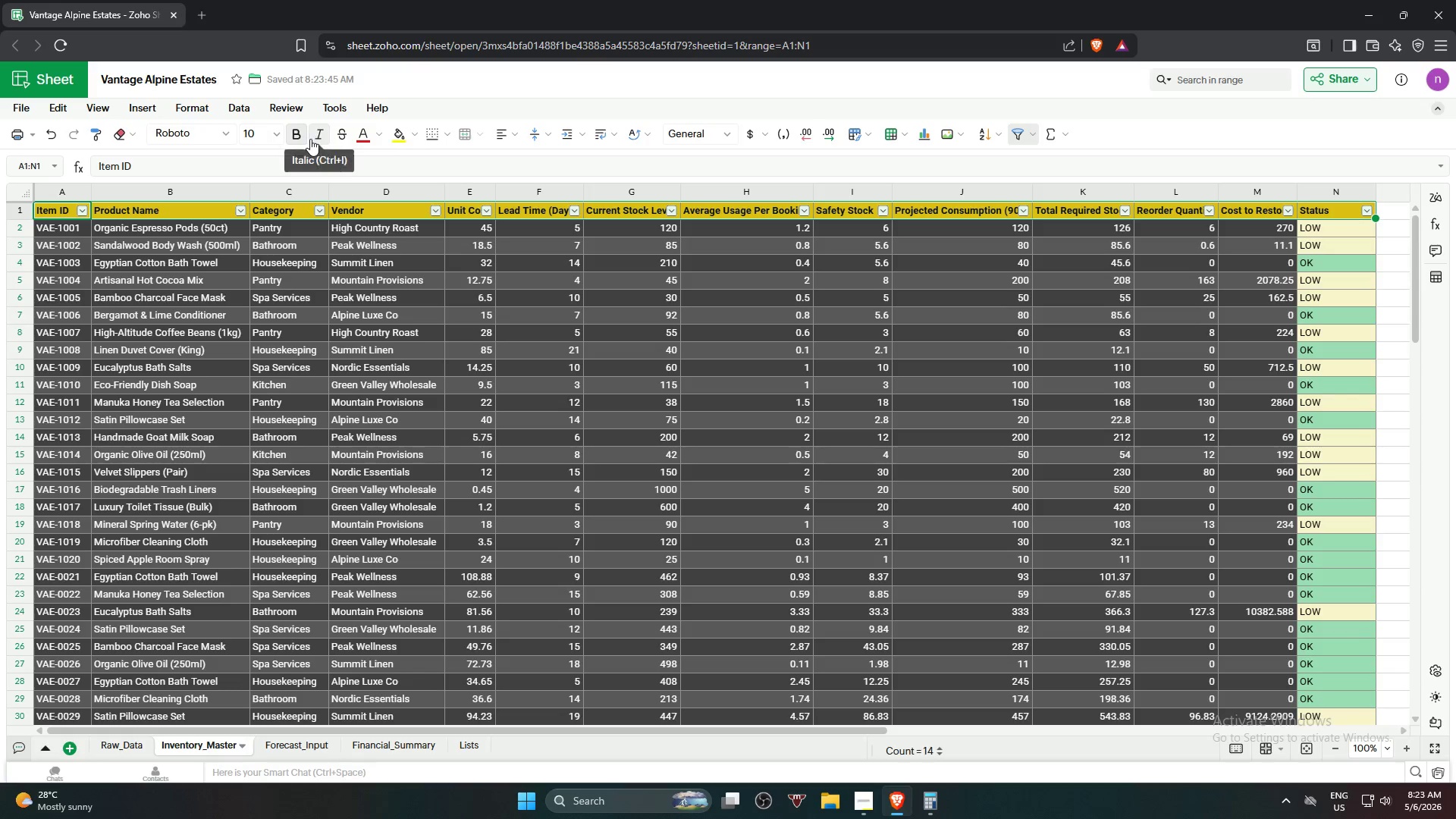 
left_click([310, 139])
 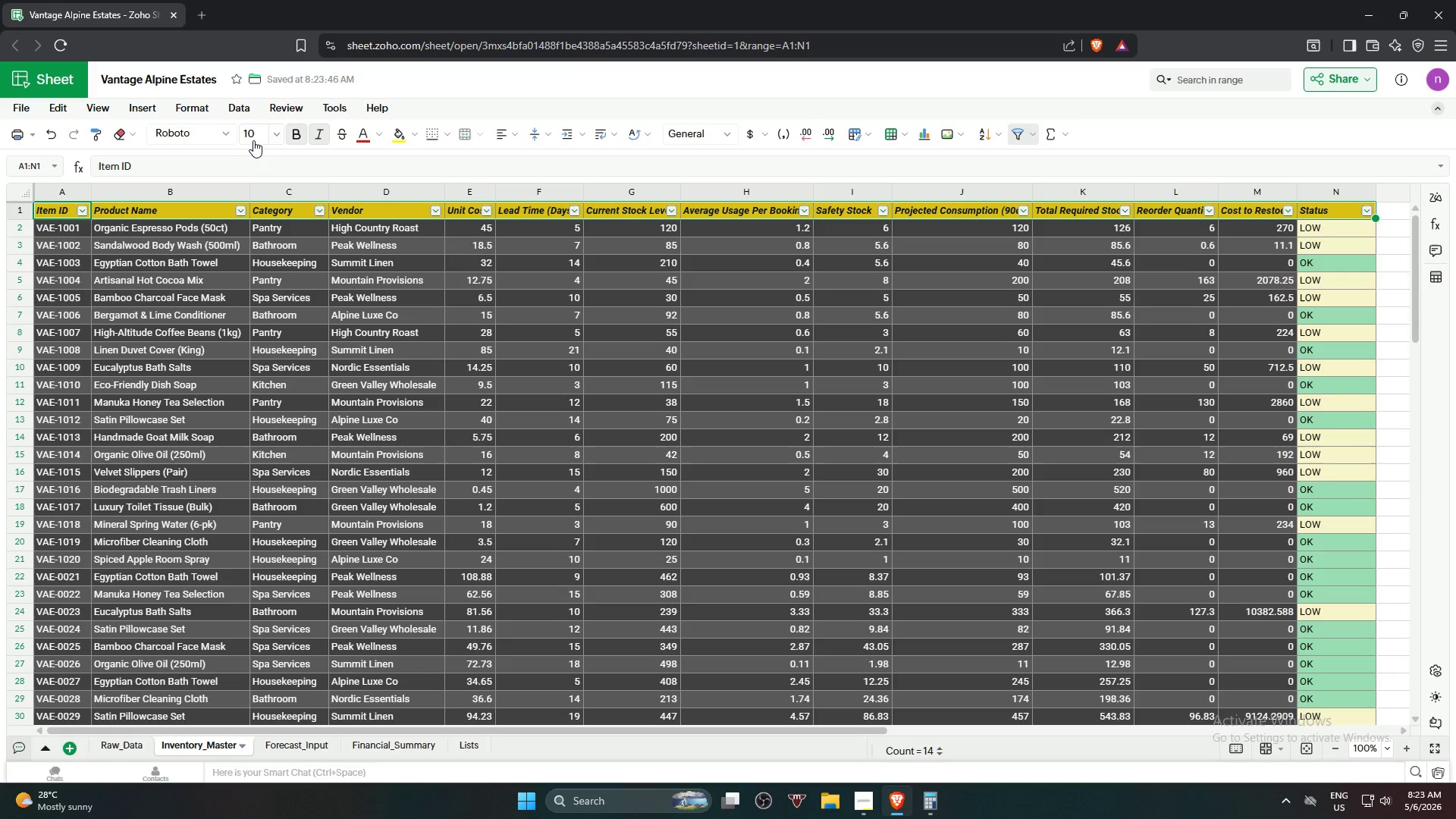 
left_click([275, 134])
 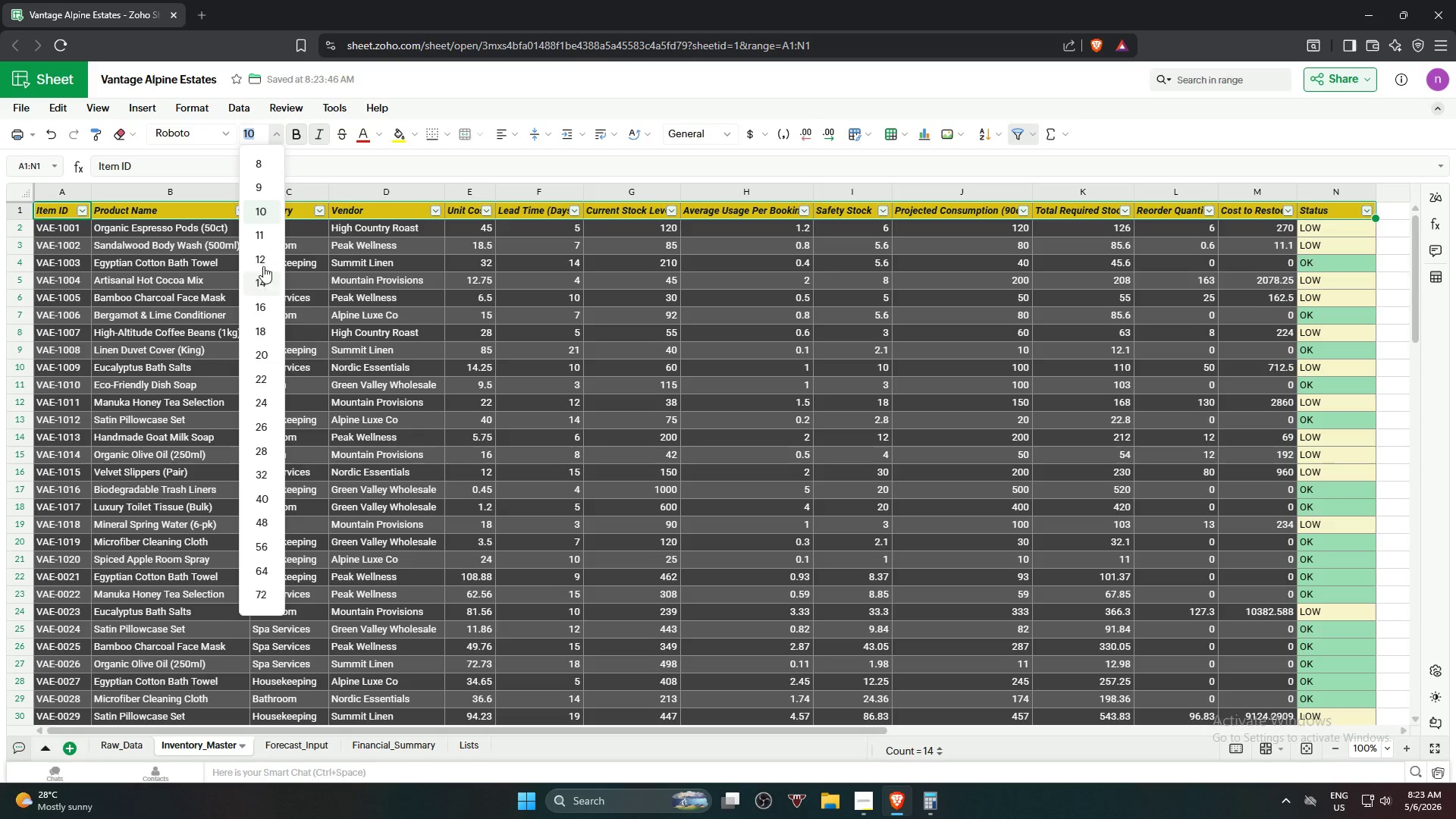 
left_click([262, 253])
 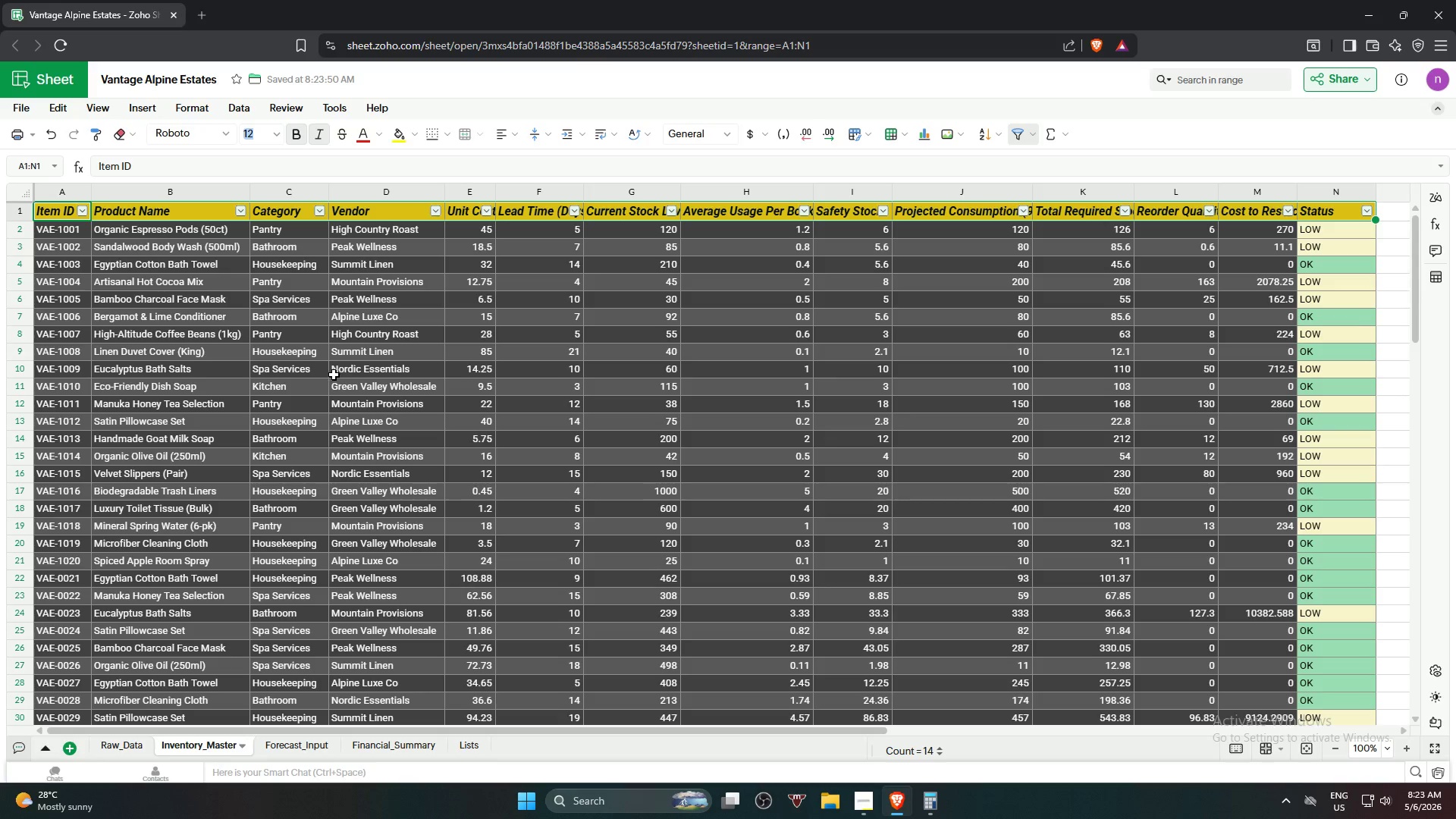 
left_click([334, 375])
 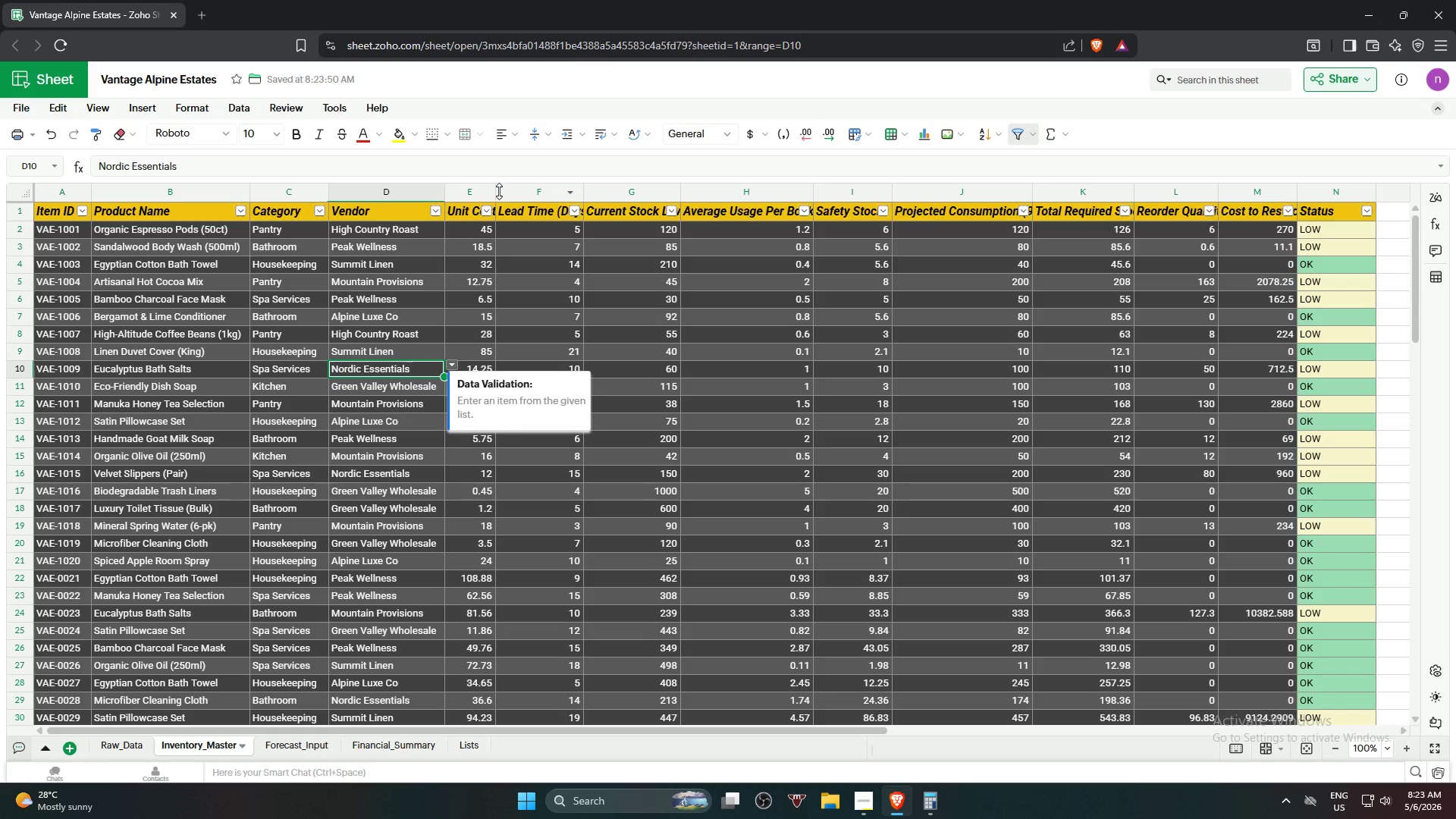 
left_click_drag(start_coordinate=[497, 191], to_coordinate=[513, 192])
 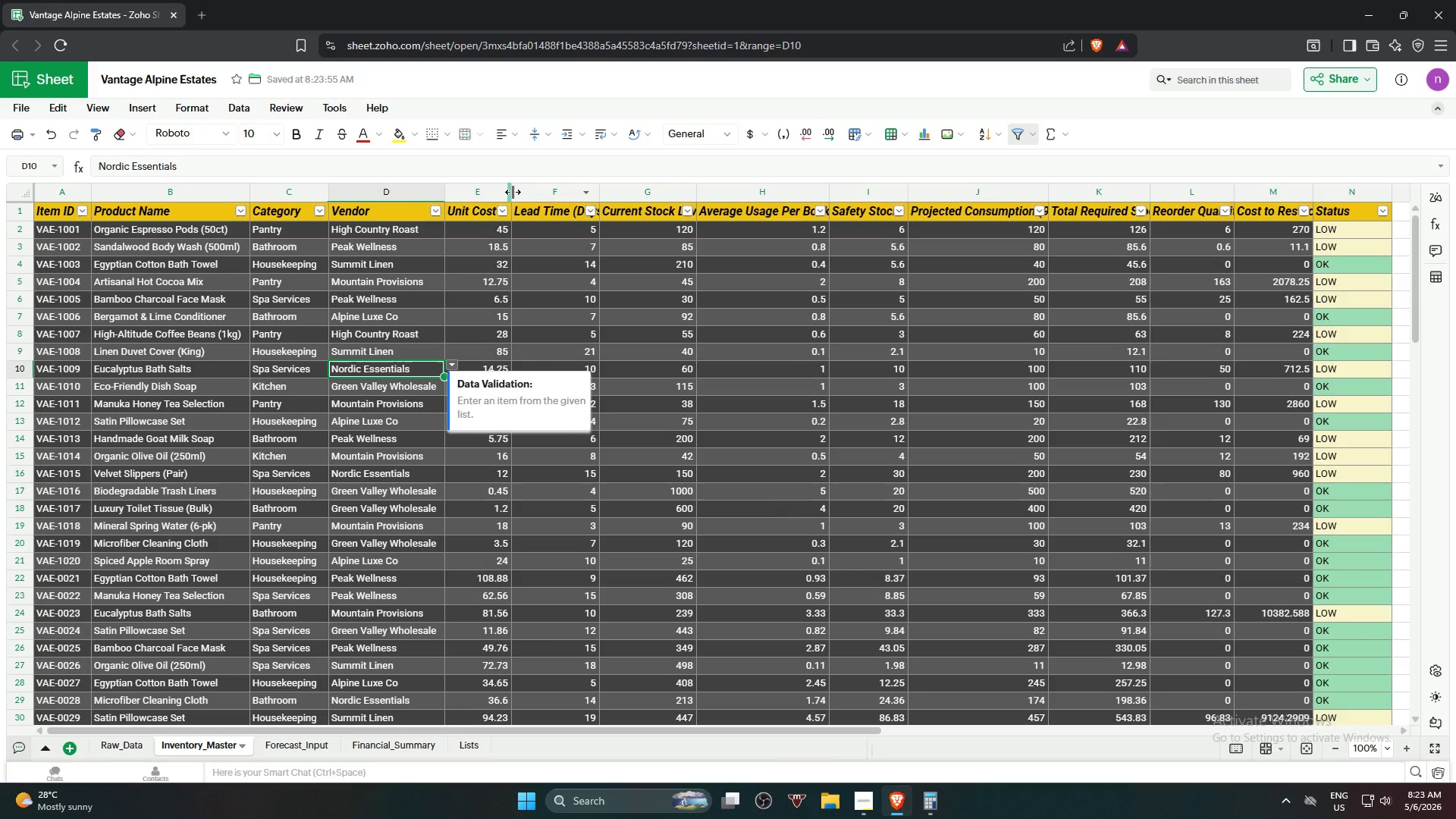 
left_click_drag(start_coordinate=[513, 192], to_coordinate=[516, 192])
 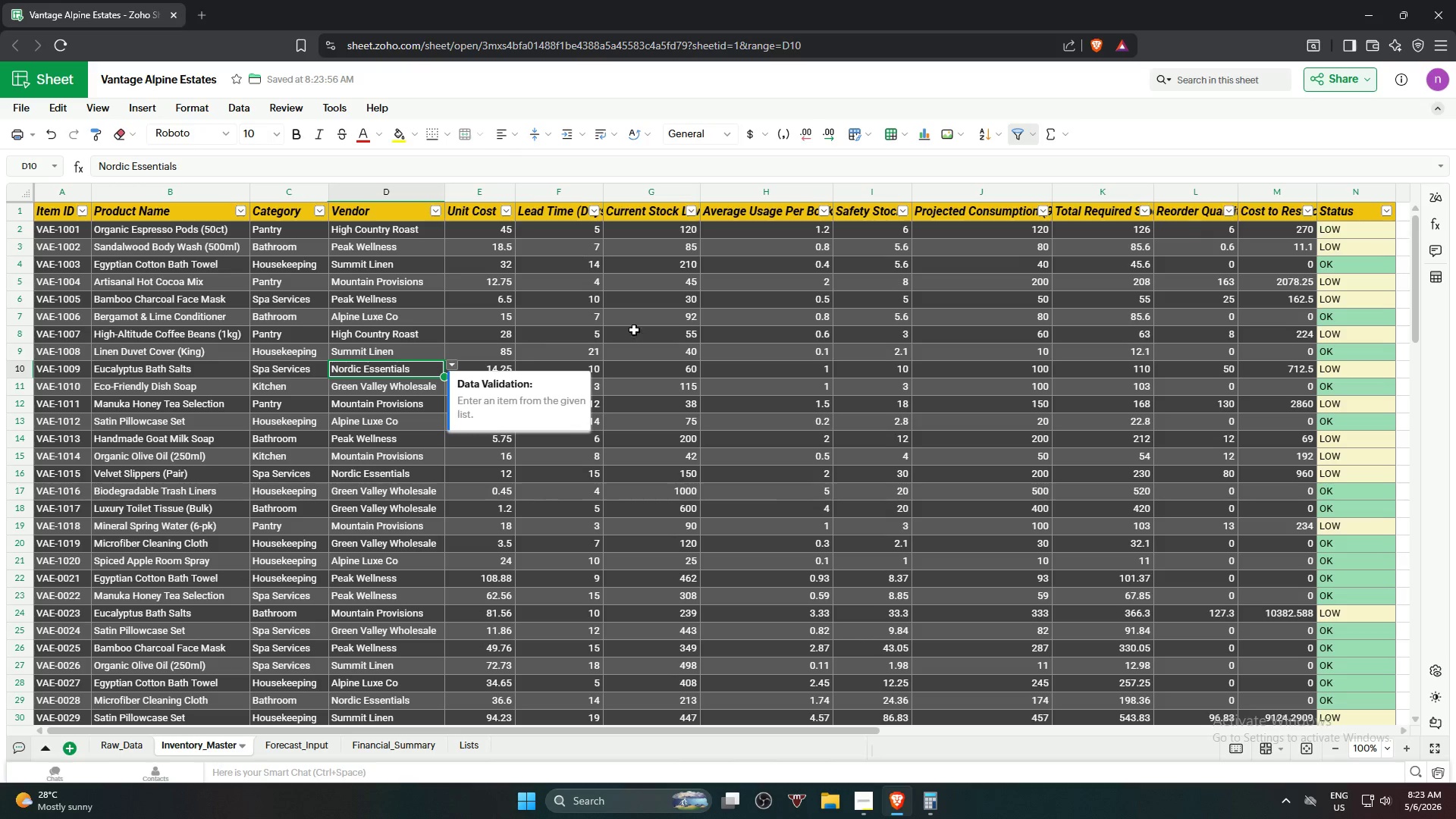 
left_click([675, 370])
 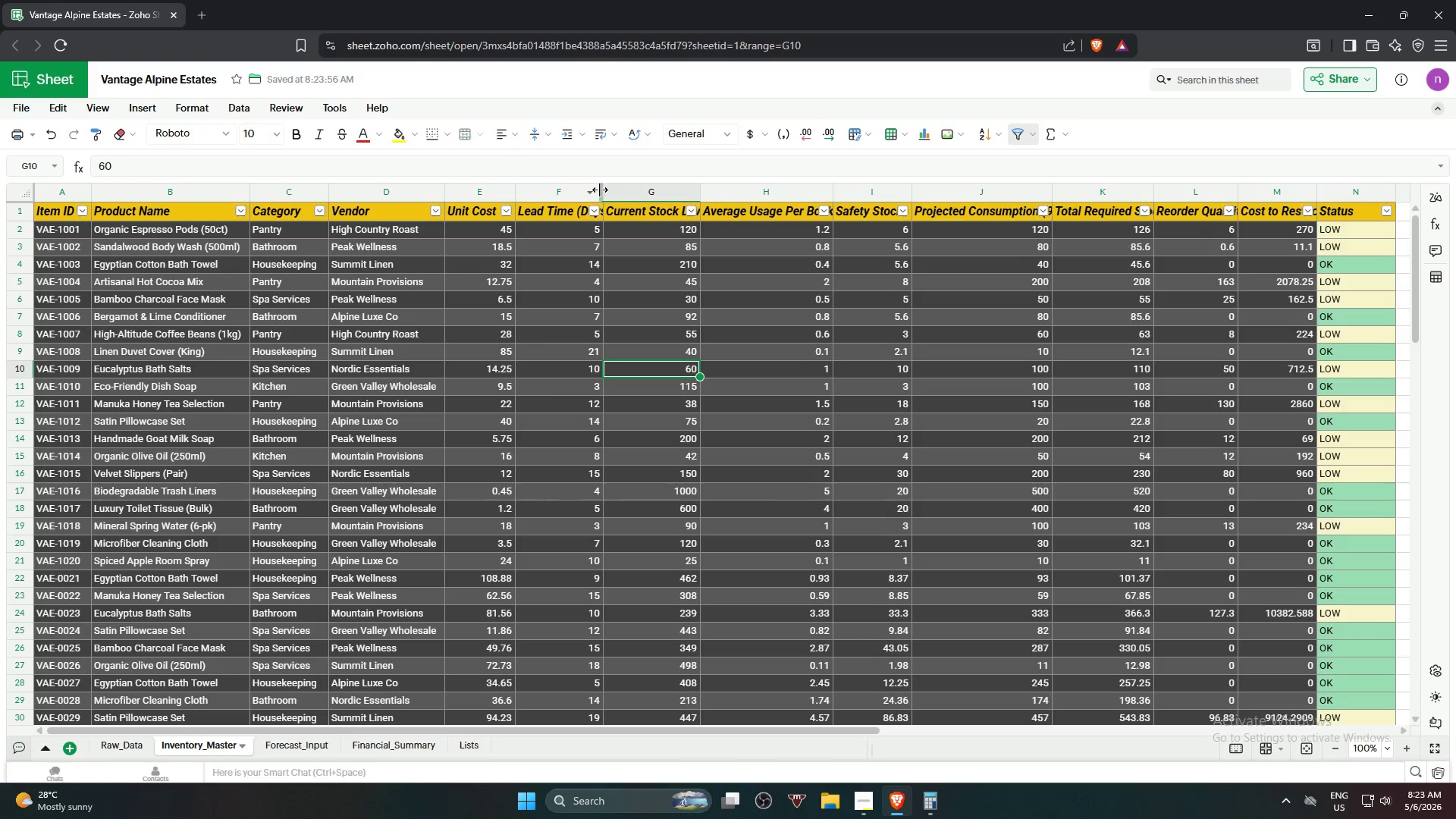 
left_click_drag(start_coordinate=[601, 192], to_coordinate=[620, 194])
 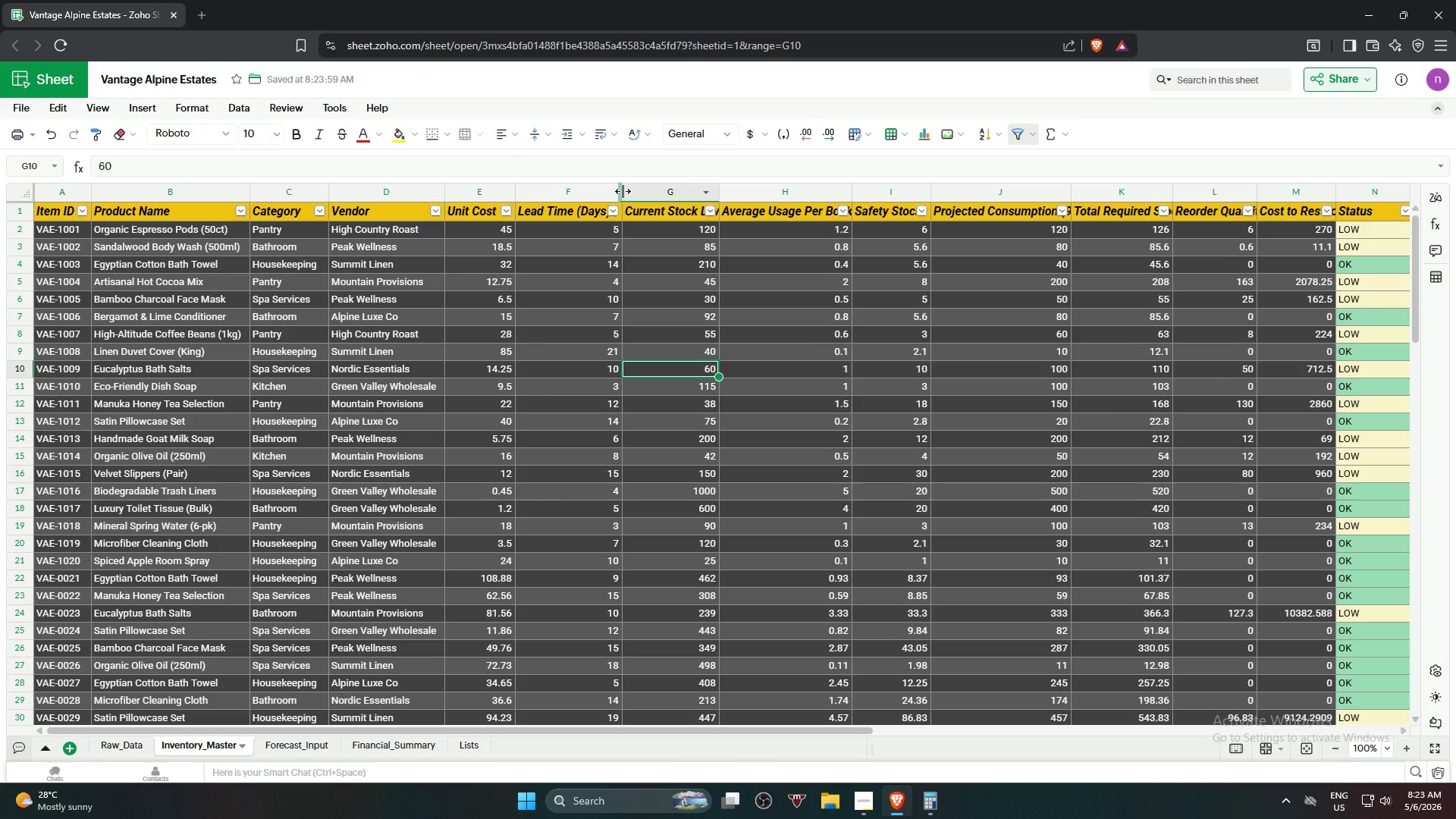 
left_click_drag(start_coordinate=[623, 191], to_coordinate=[634, 193])
 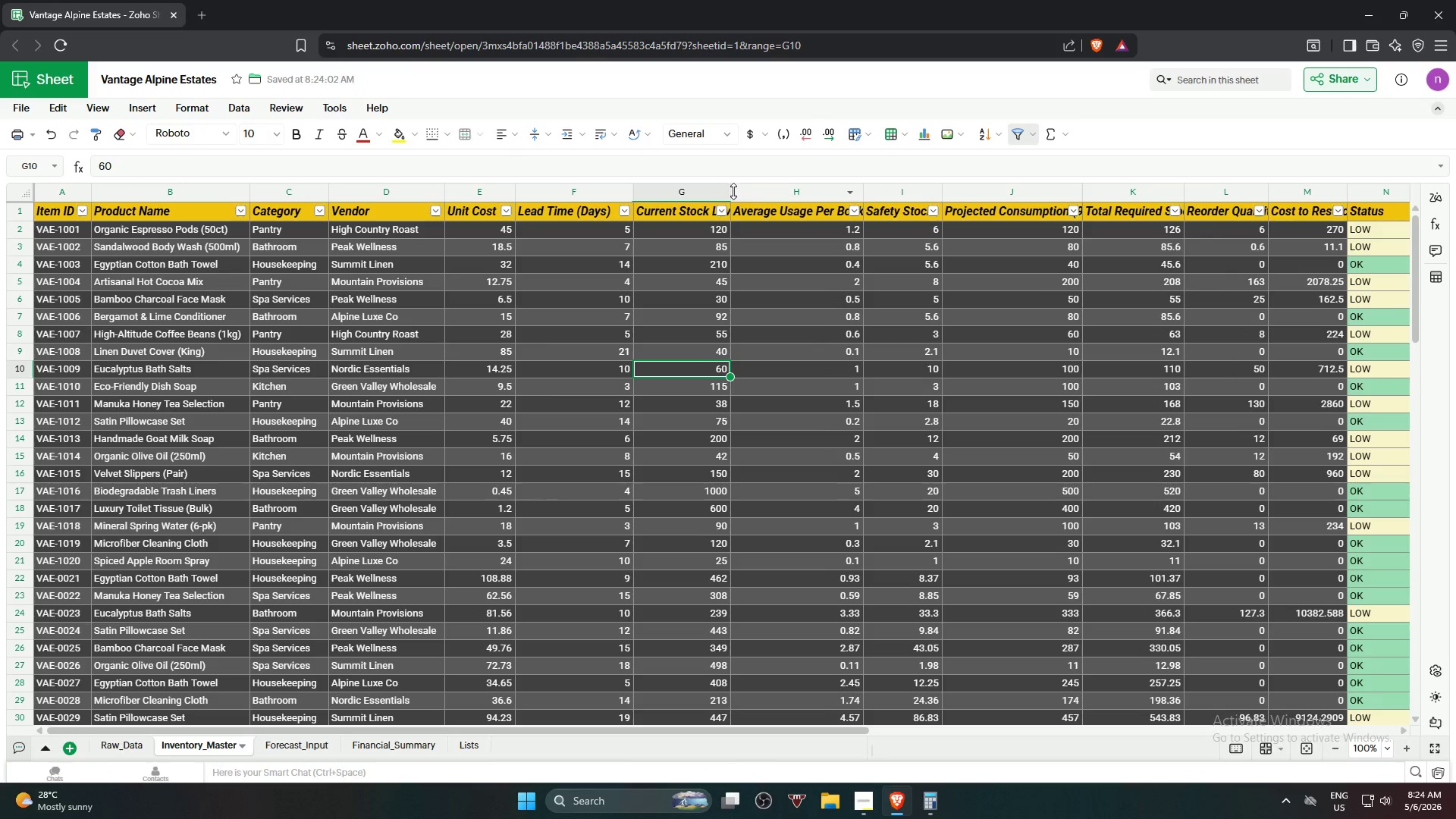 
left_click_drag(start_coordinate=[729, 191], to_coordinate=[764, 194])
 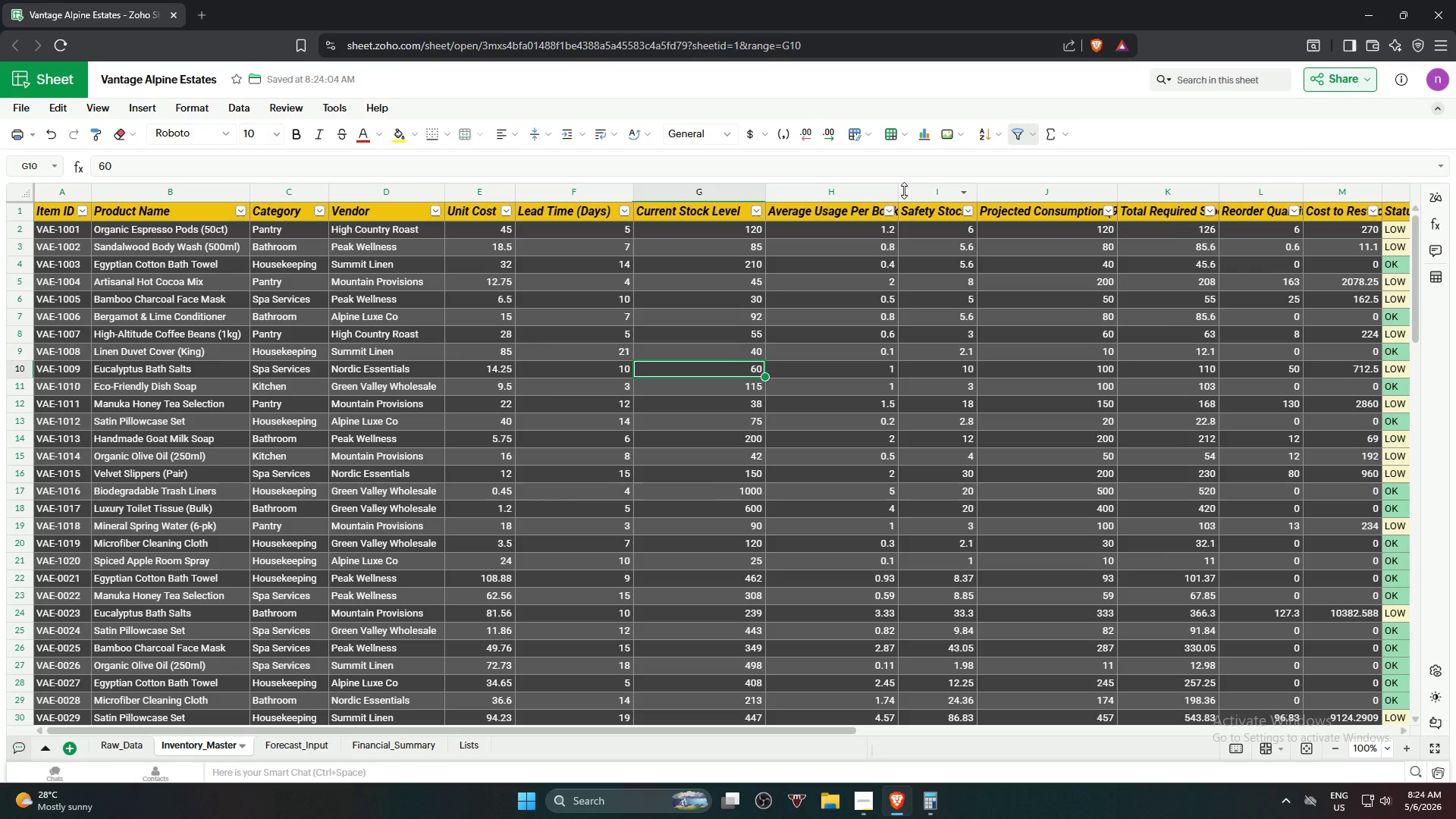 
left_click_drag(start_coordinate=[899, 193], to_coordinate=[920, 197])
 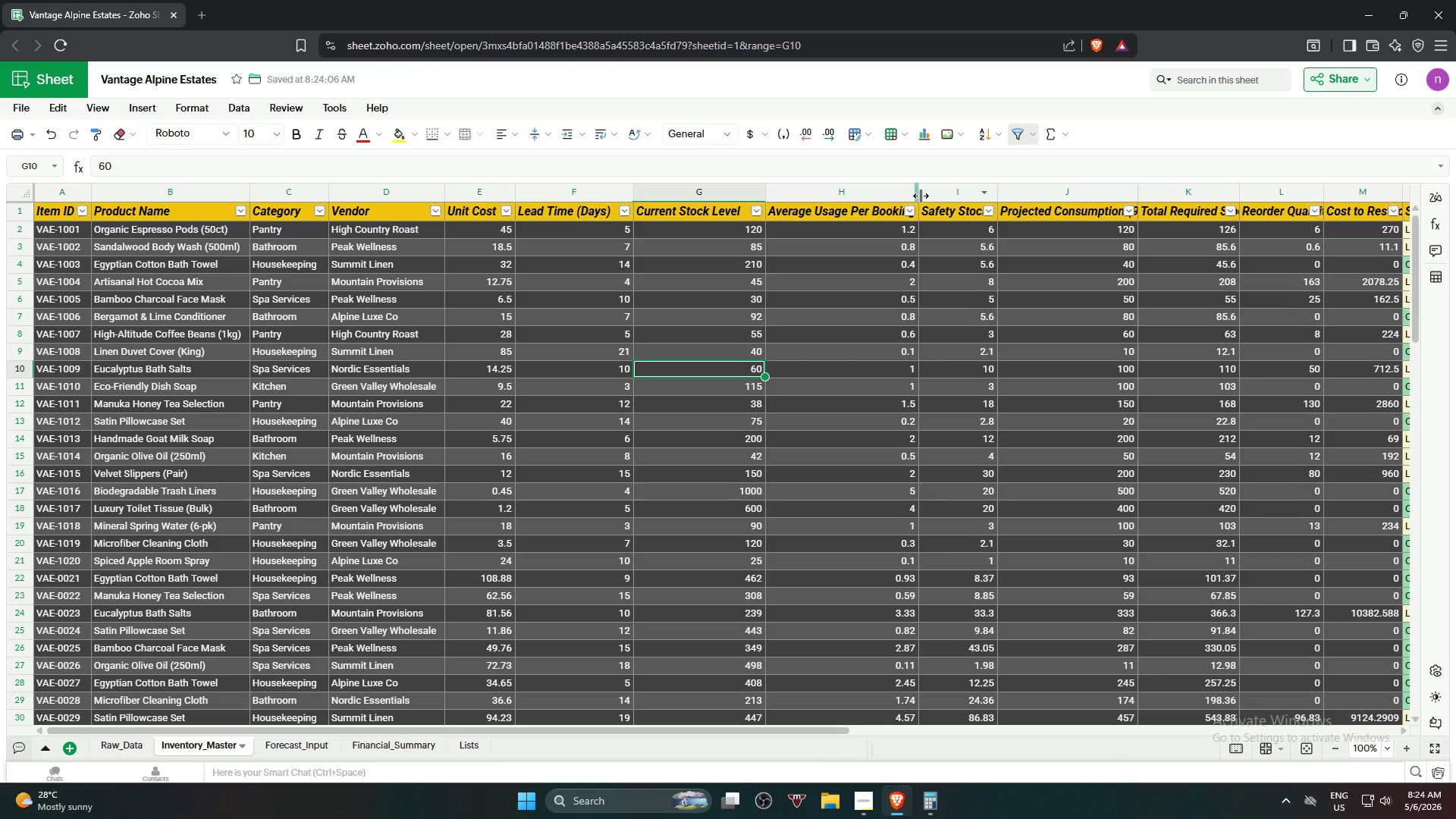 
left_click_drag(start_coordinate=[921, 196], to_coordinate=[937, 198])
 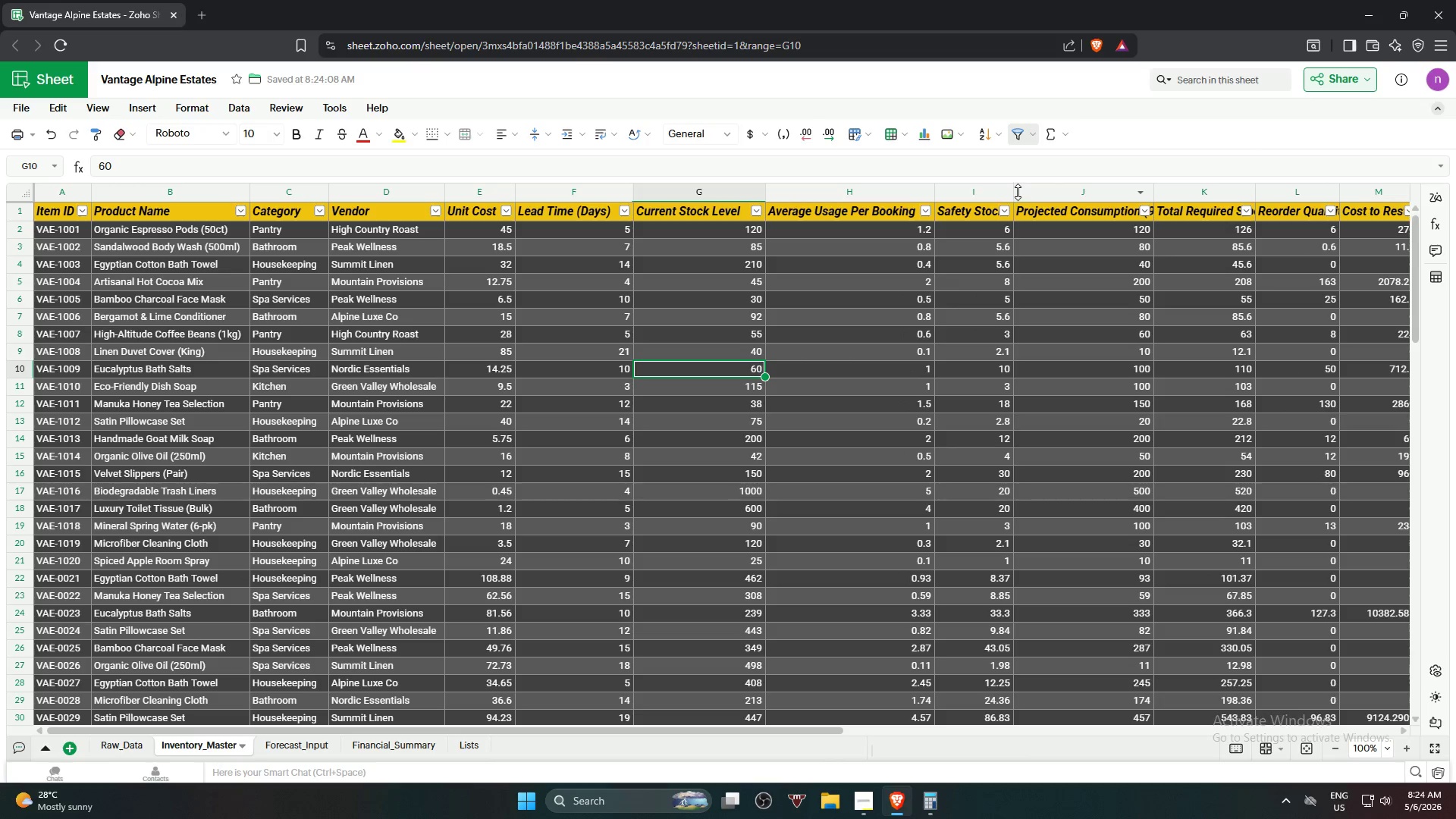 
left_click_drag(start_coordinate=[1015, 192], to_coordinate=[1037, 196])
 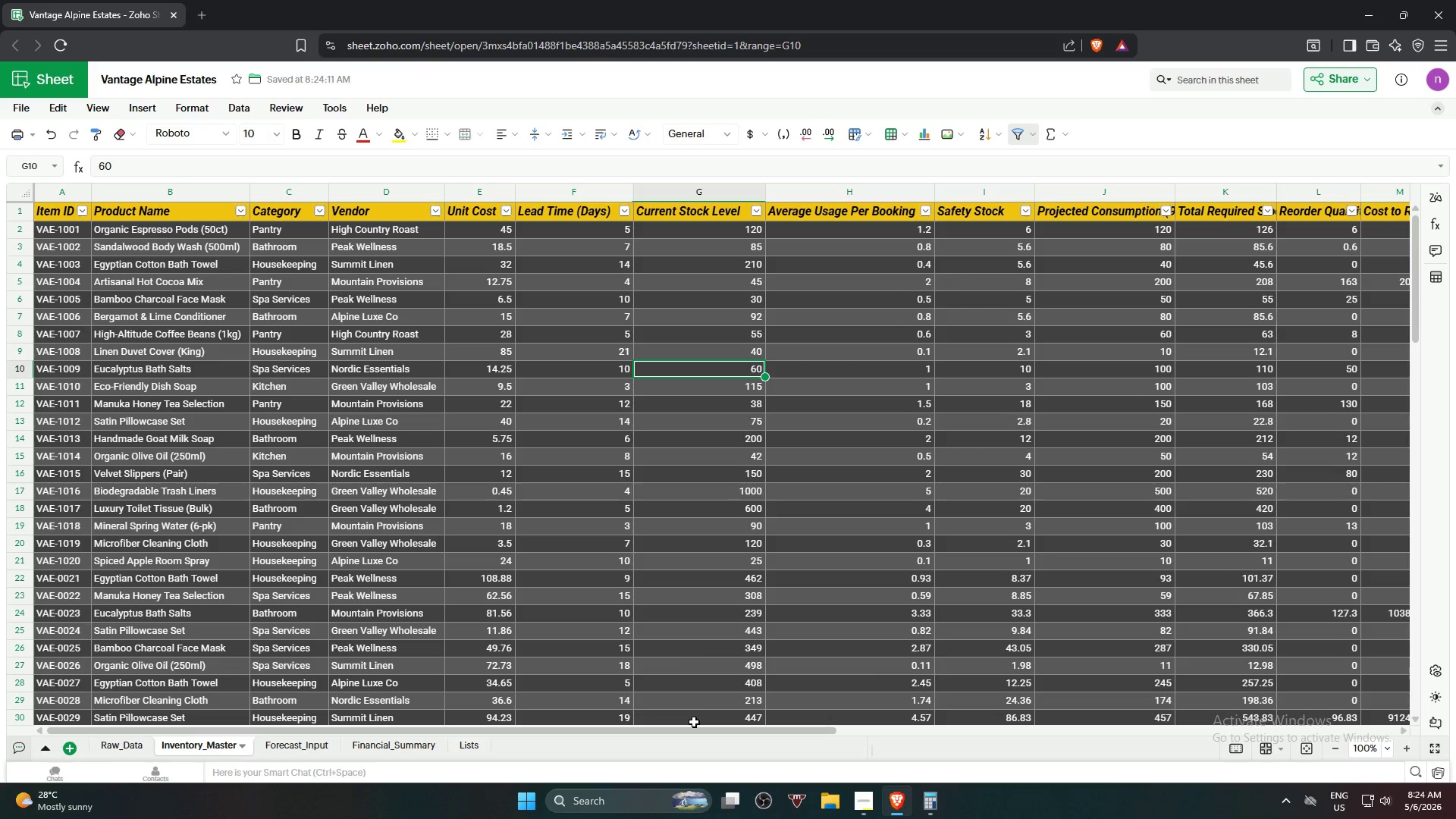 
left_click_drag(start_coordinate=[685, 731], to_coordinate=[853, 739])
 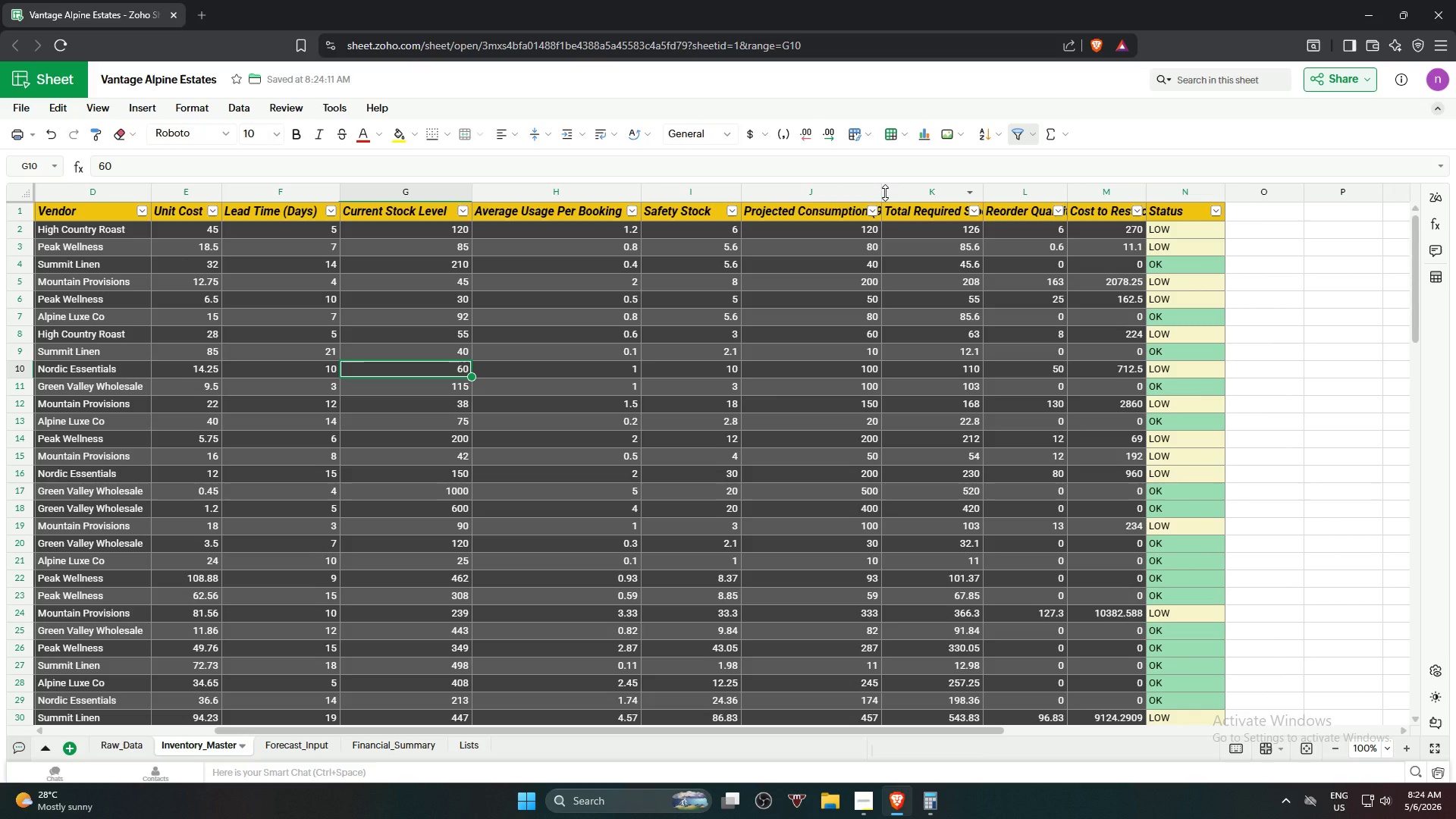 
left_click_drag(start_coordinate=[883, 191], to_coordinate=[913, 192])
 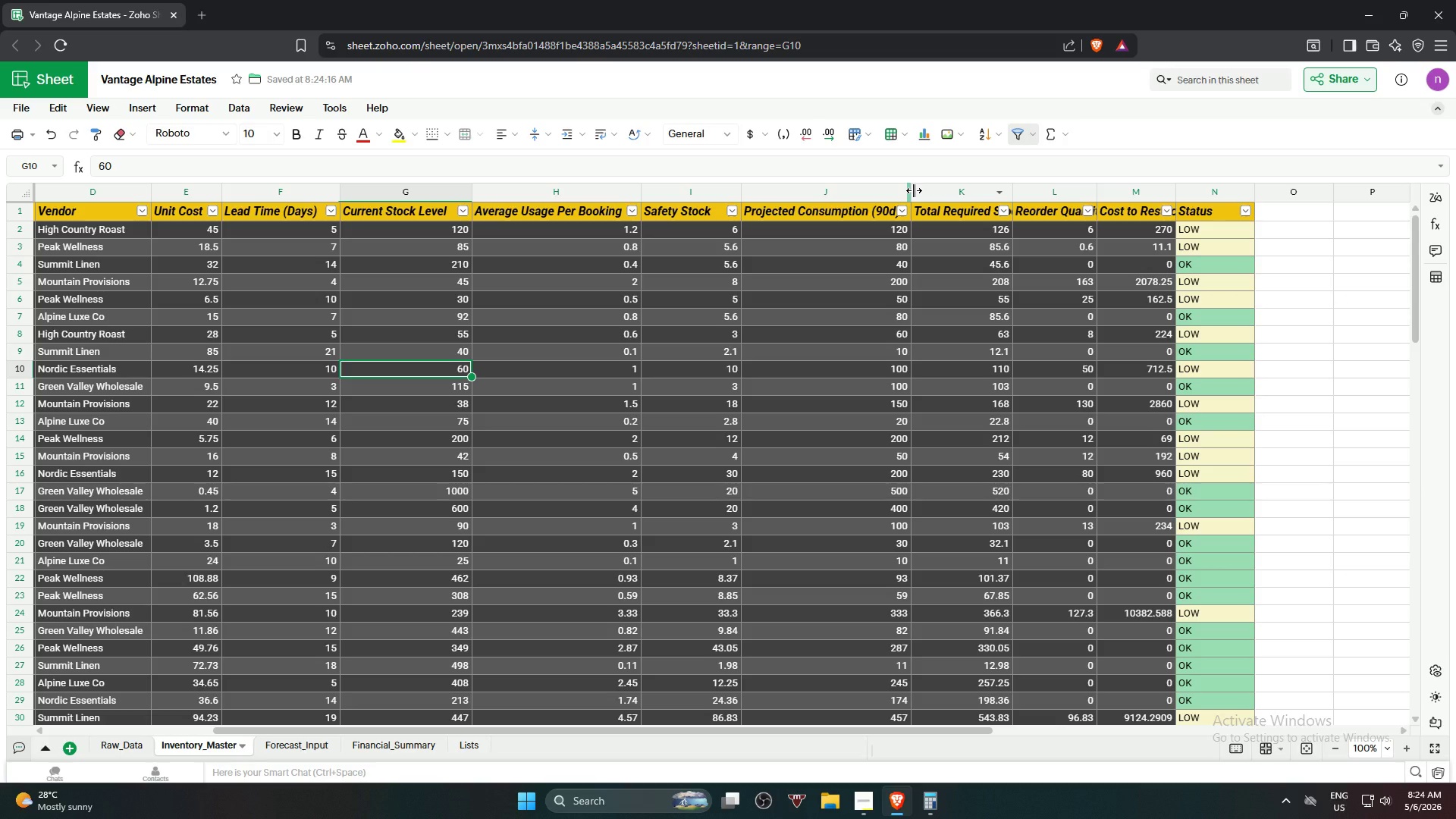 
left_click_drag(start_coordinate=[915, 190], to_coordinate=[922, 190])
 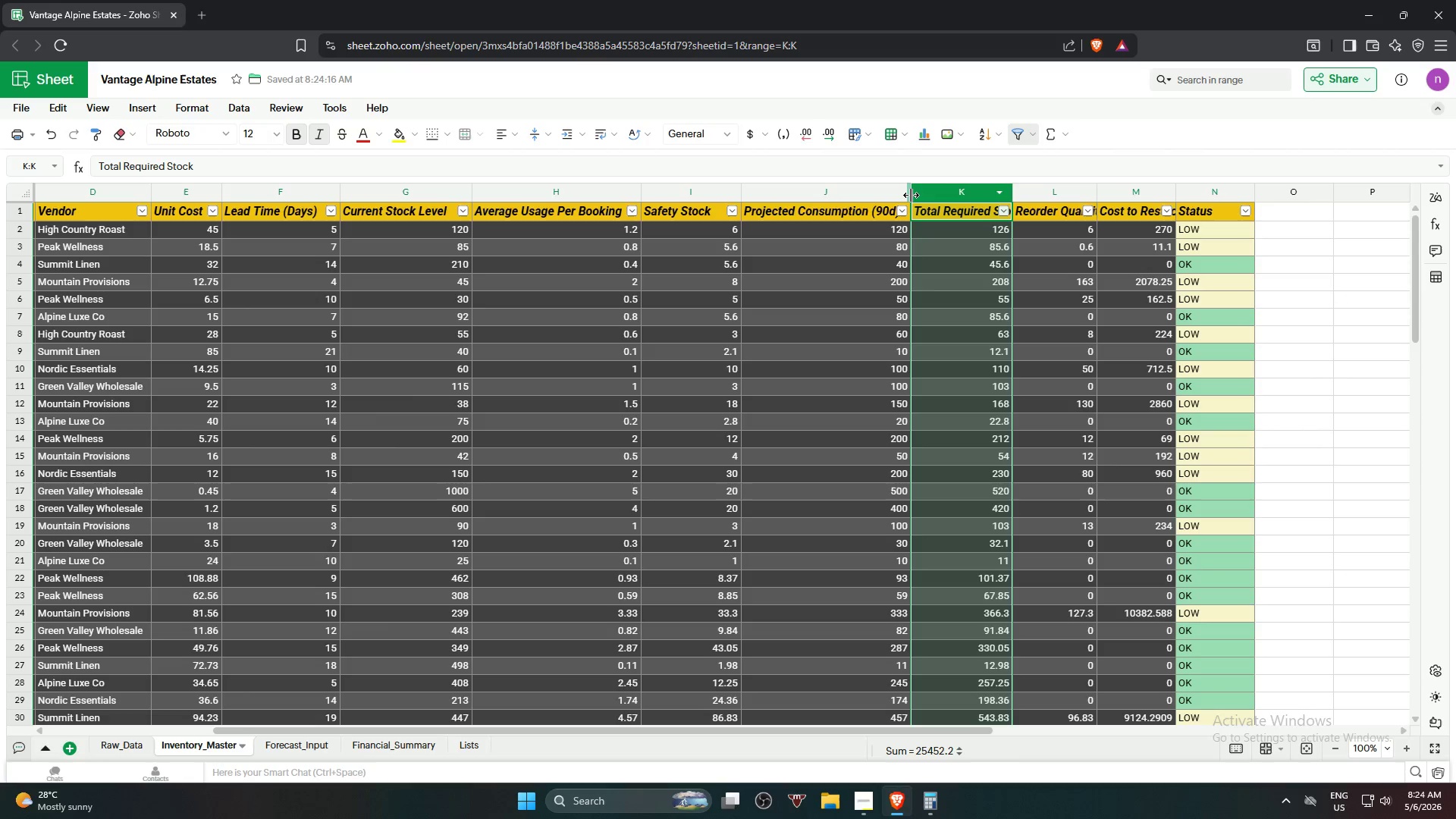 
left_click_drag(start_coordinate=[911, 195], to_coordinate=[922, 195])
 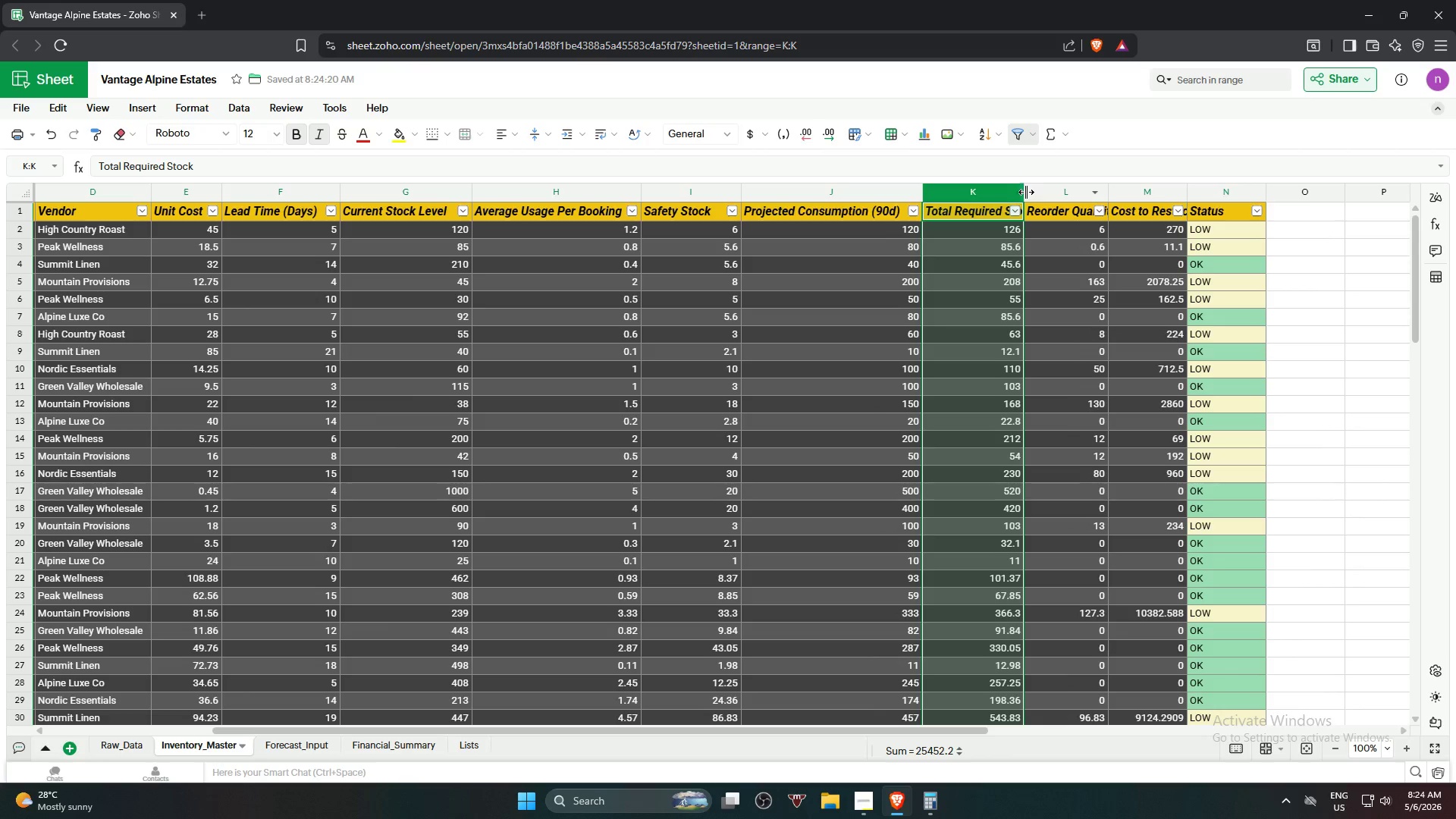 
left_click_drag(start_coordinate=[1026, 190], to_coordinate=[1050, 190])
 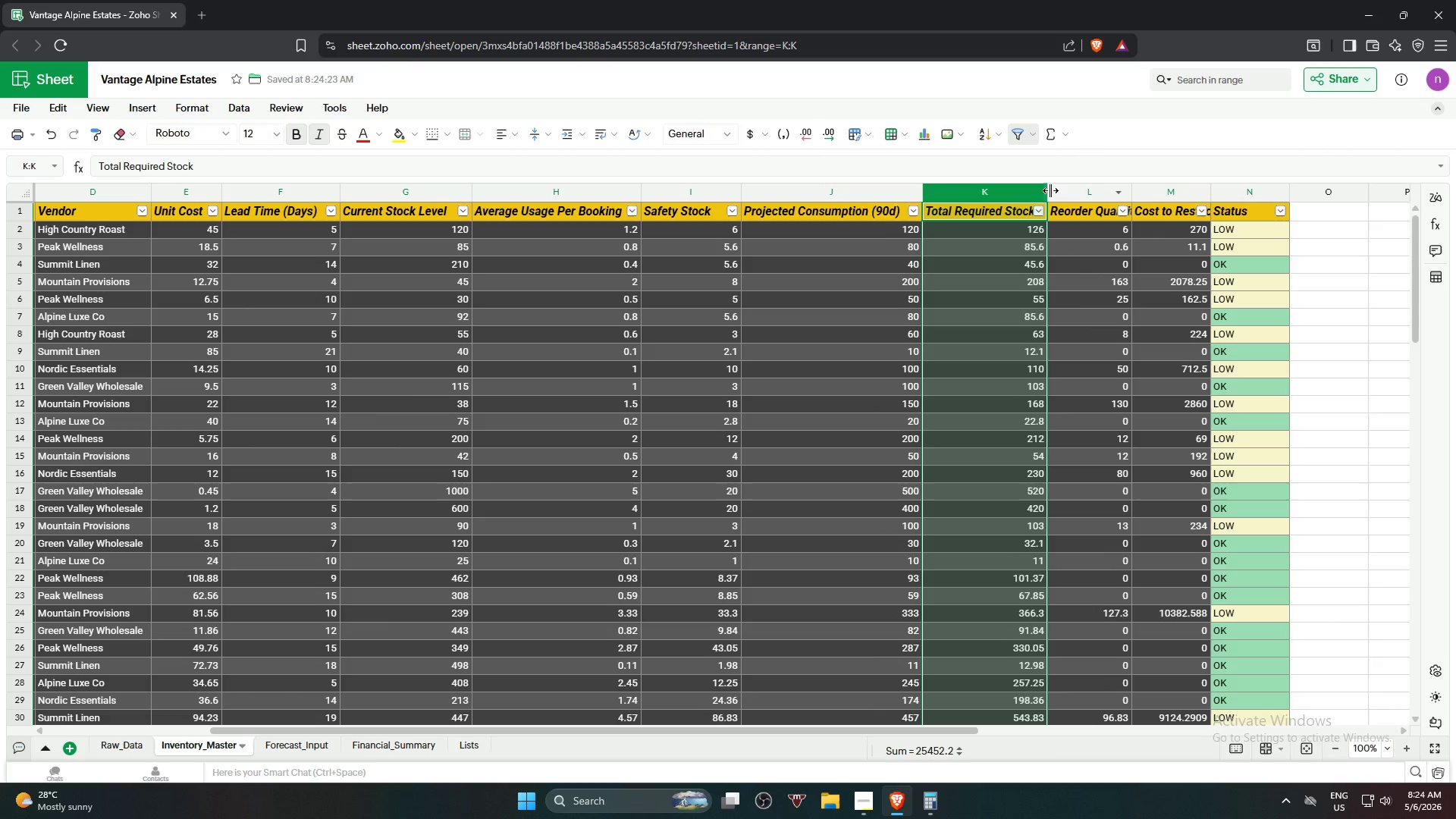 
left_click([1050, 190])
 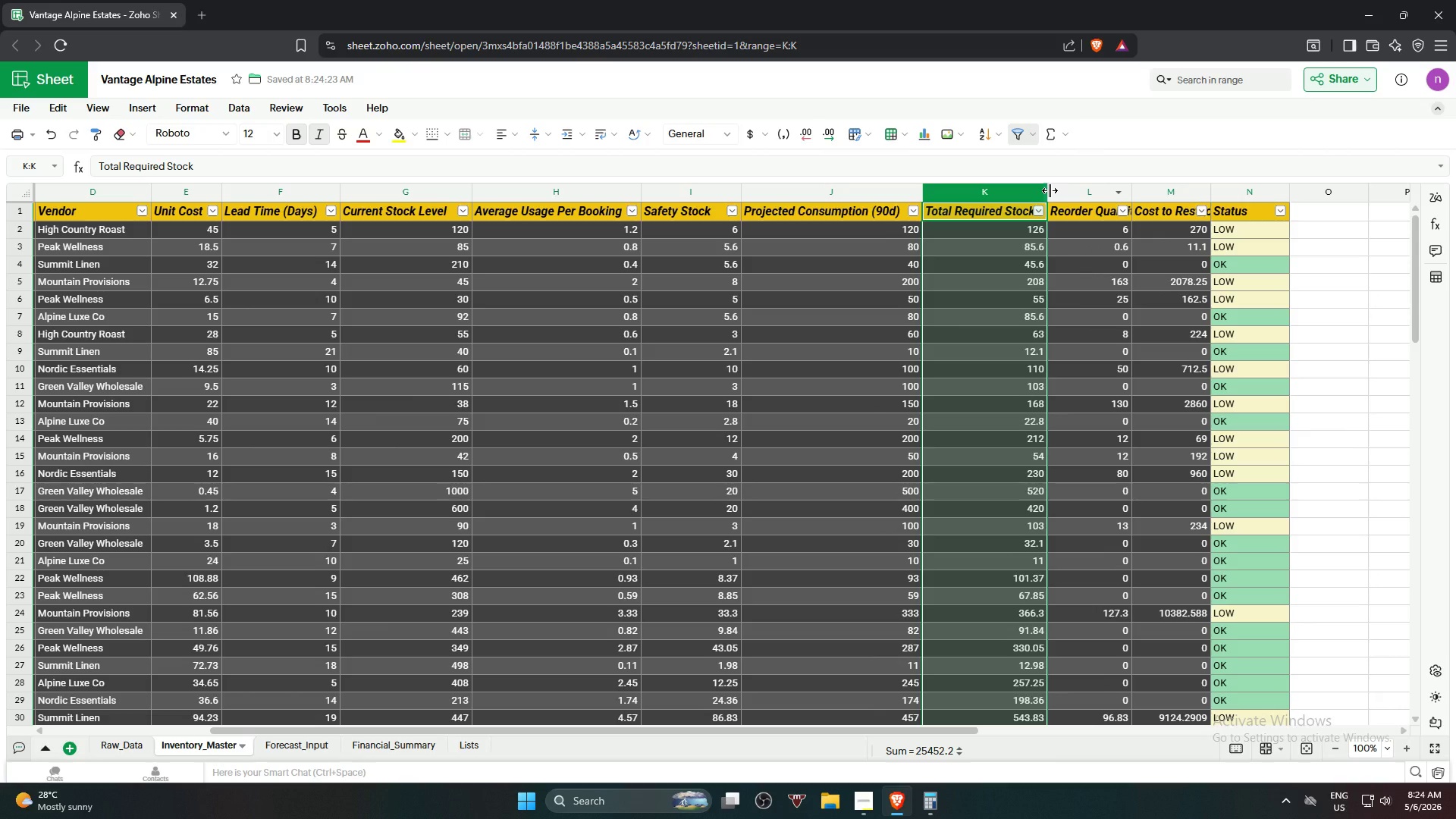 
left_click_drag(start_coordinate=[1050, 190], to_coordinate=[1059, 190])
 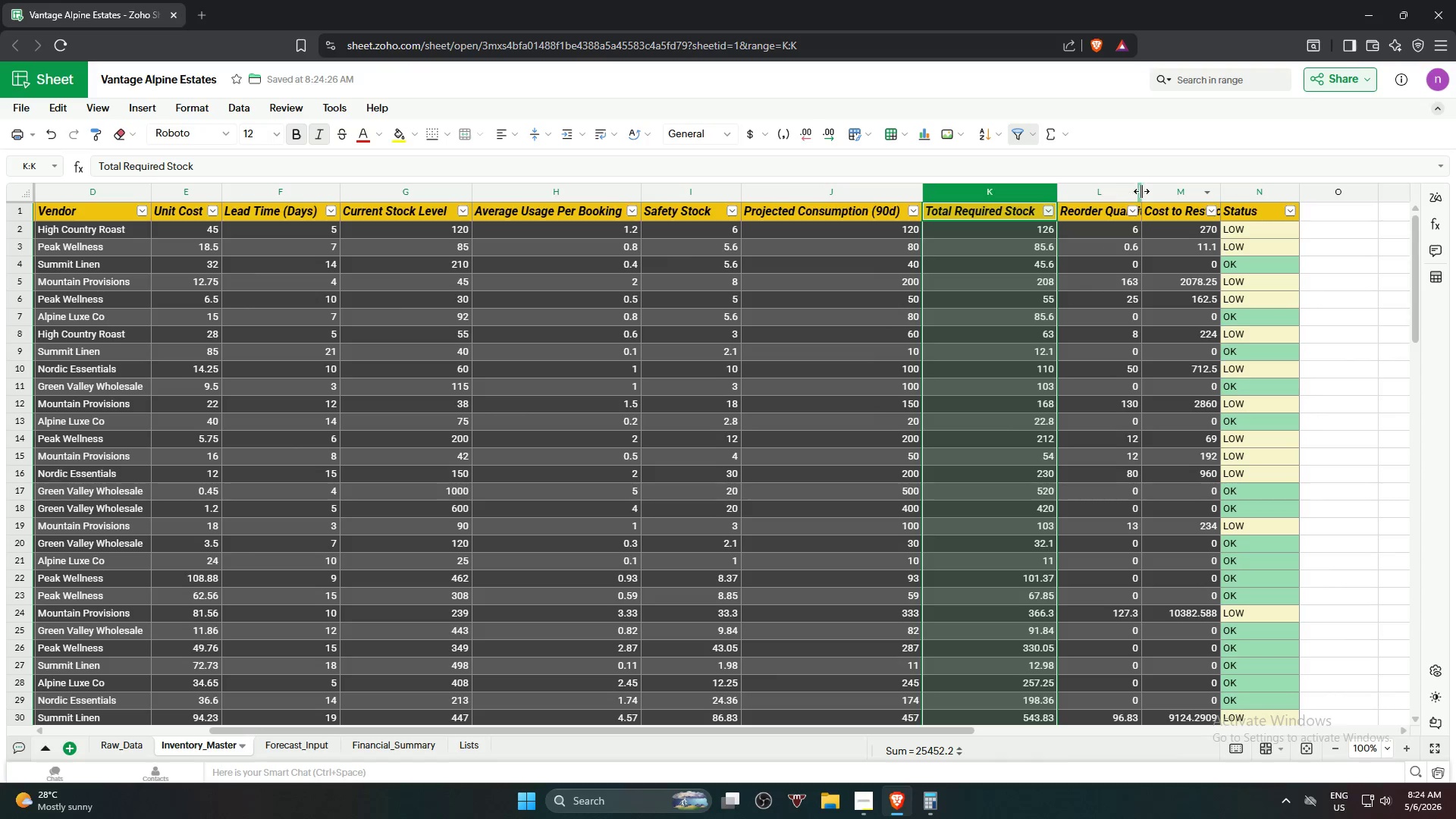 
left_click_drag(start_coordinate=[1141, 191], to_coordinate=[1155, 193])
 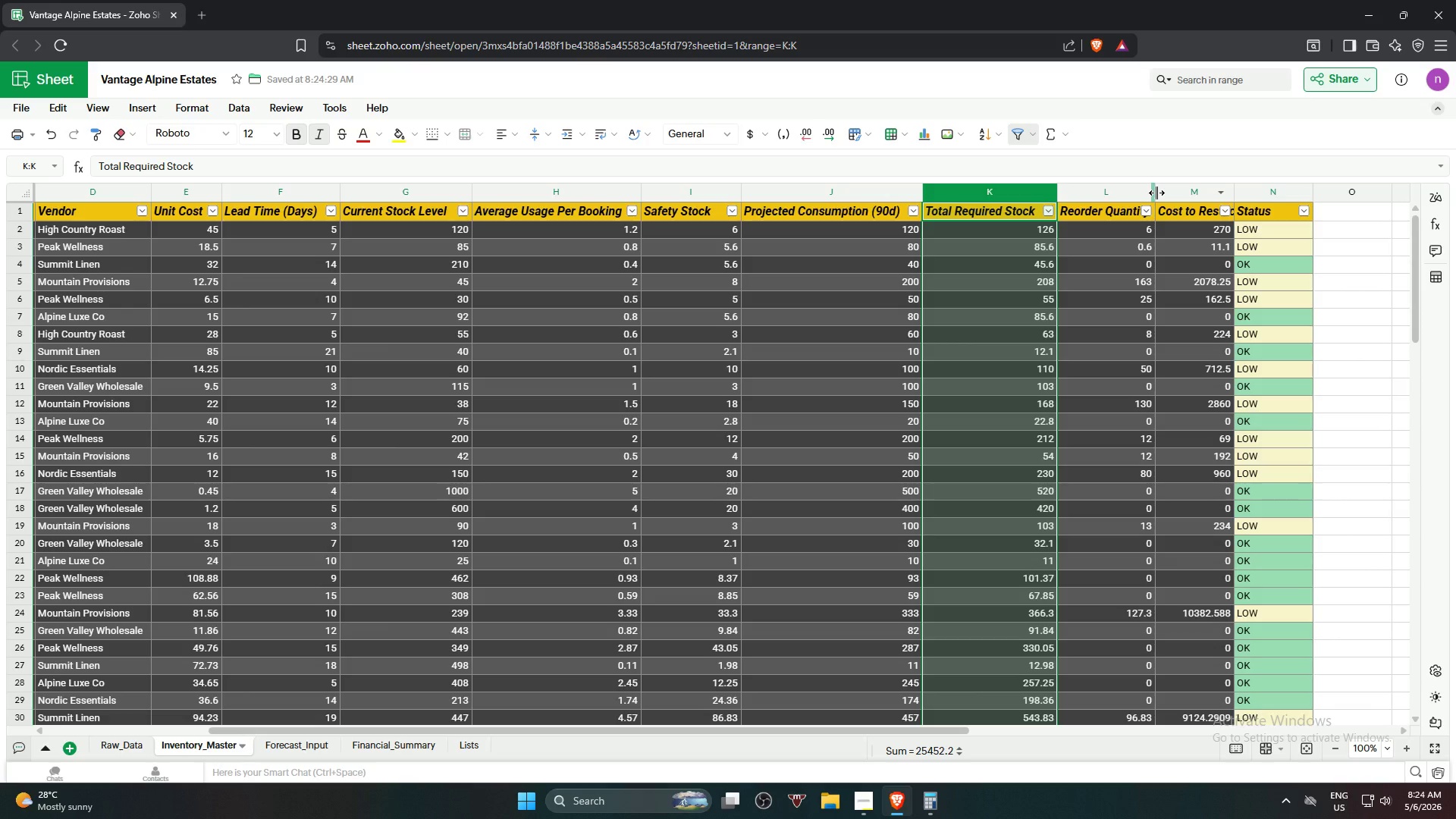 
left_click_drag(start_coordinate=[1156, 193], to_coordinate=[1165, 193])
 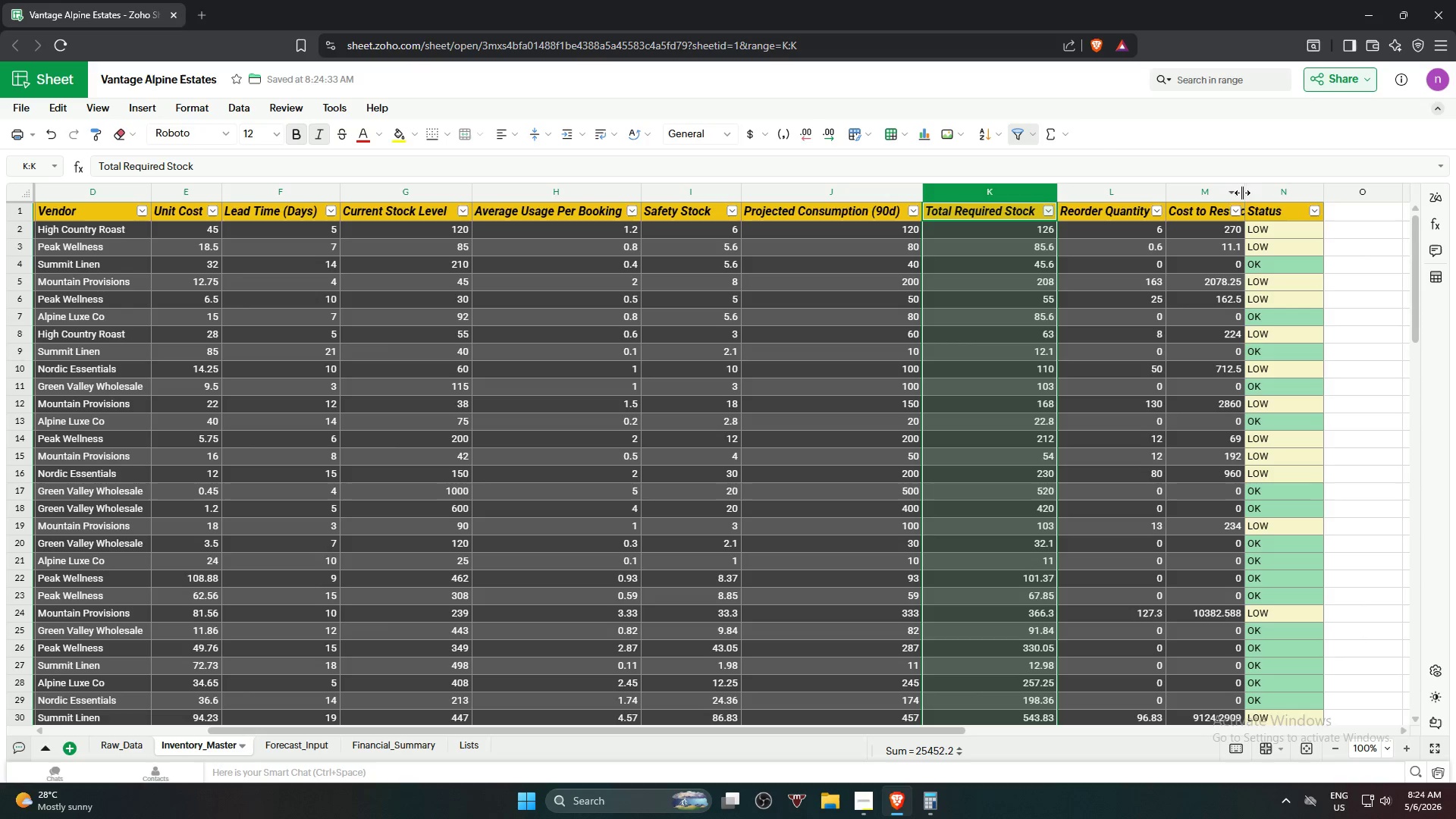 
left_click_drag(start_coordinate=[1247, 192], to_coordinate=[1280, 192])
 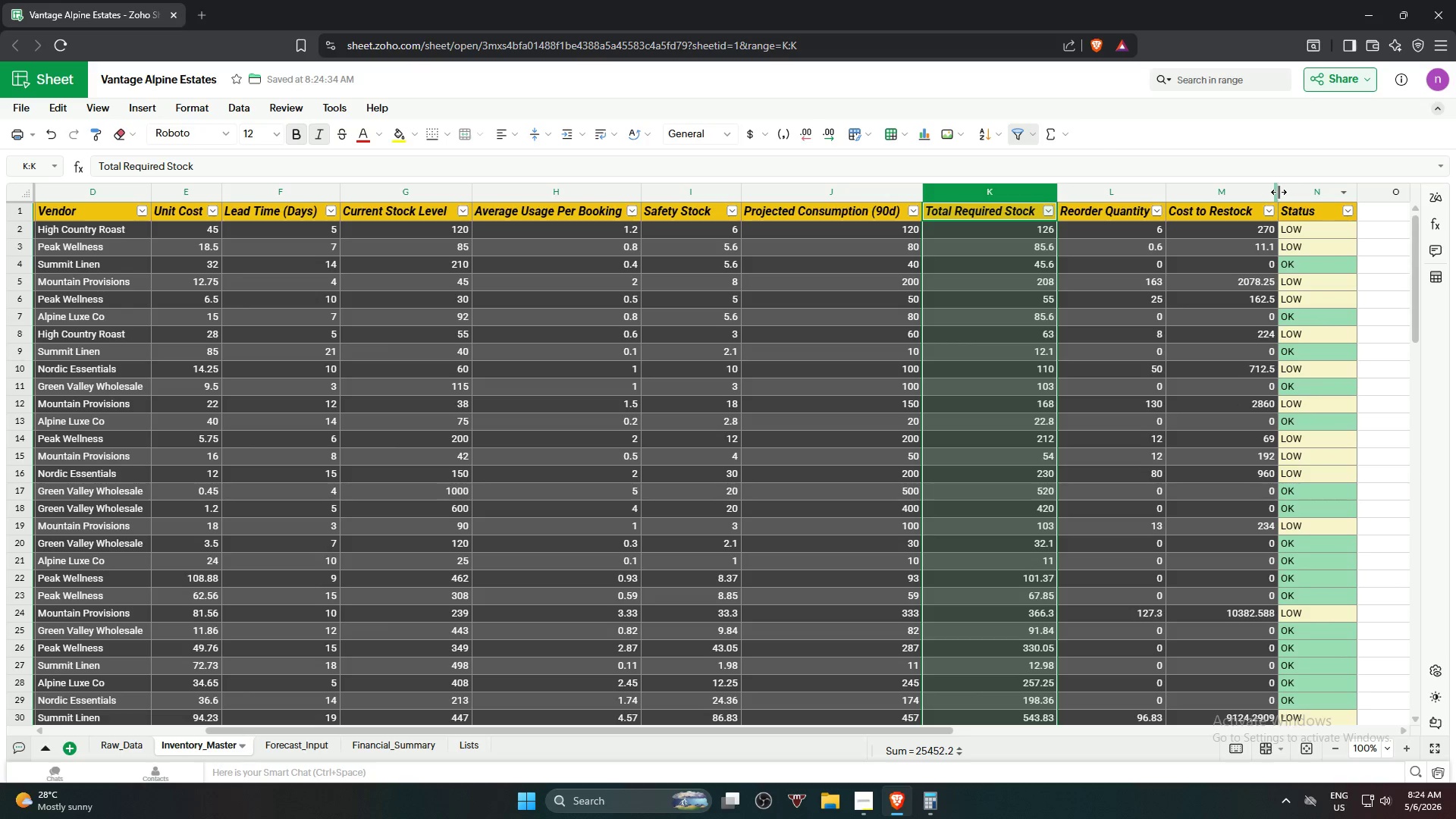 
left_click_drag(start_coordinate=[1276, 193], to_coordinate=[1269, 193])
 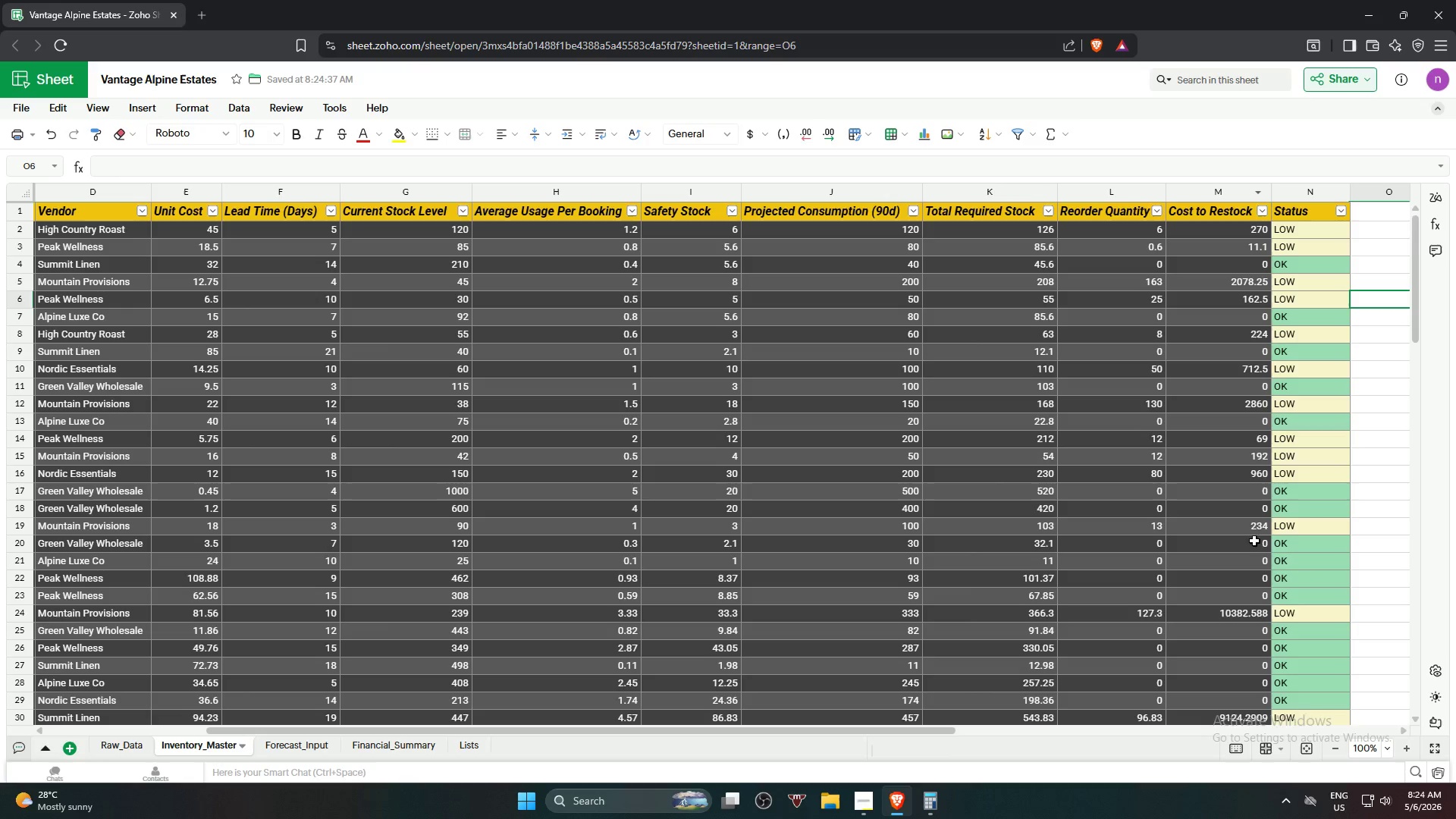 
scroll: coordinate [987, 557], scroll_direction: up, amount: 6.0
 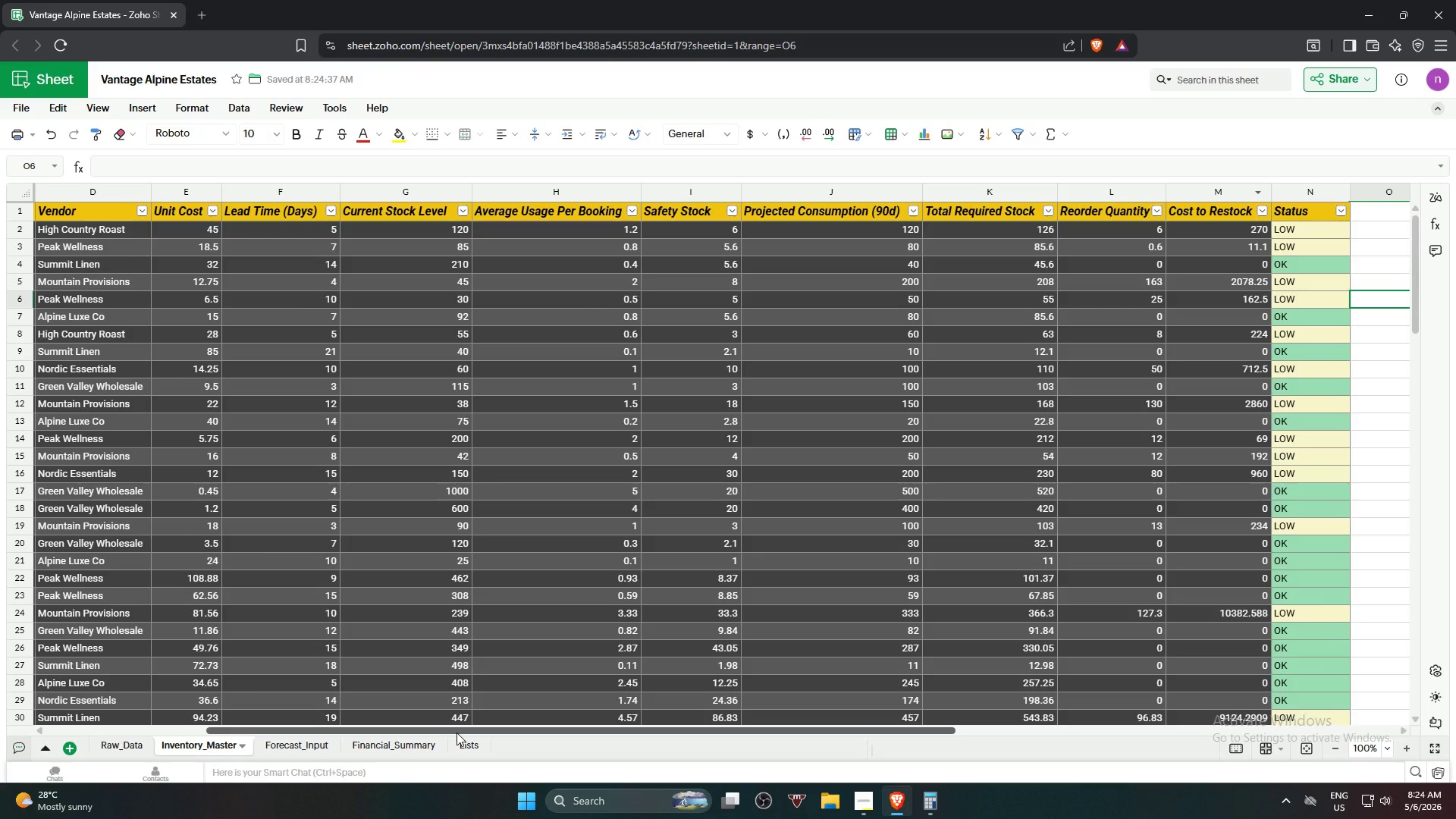 
left_click_drag(start_coordinate=[456, 733], to_coordinate=[253, 730])
 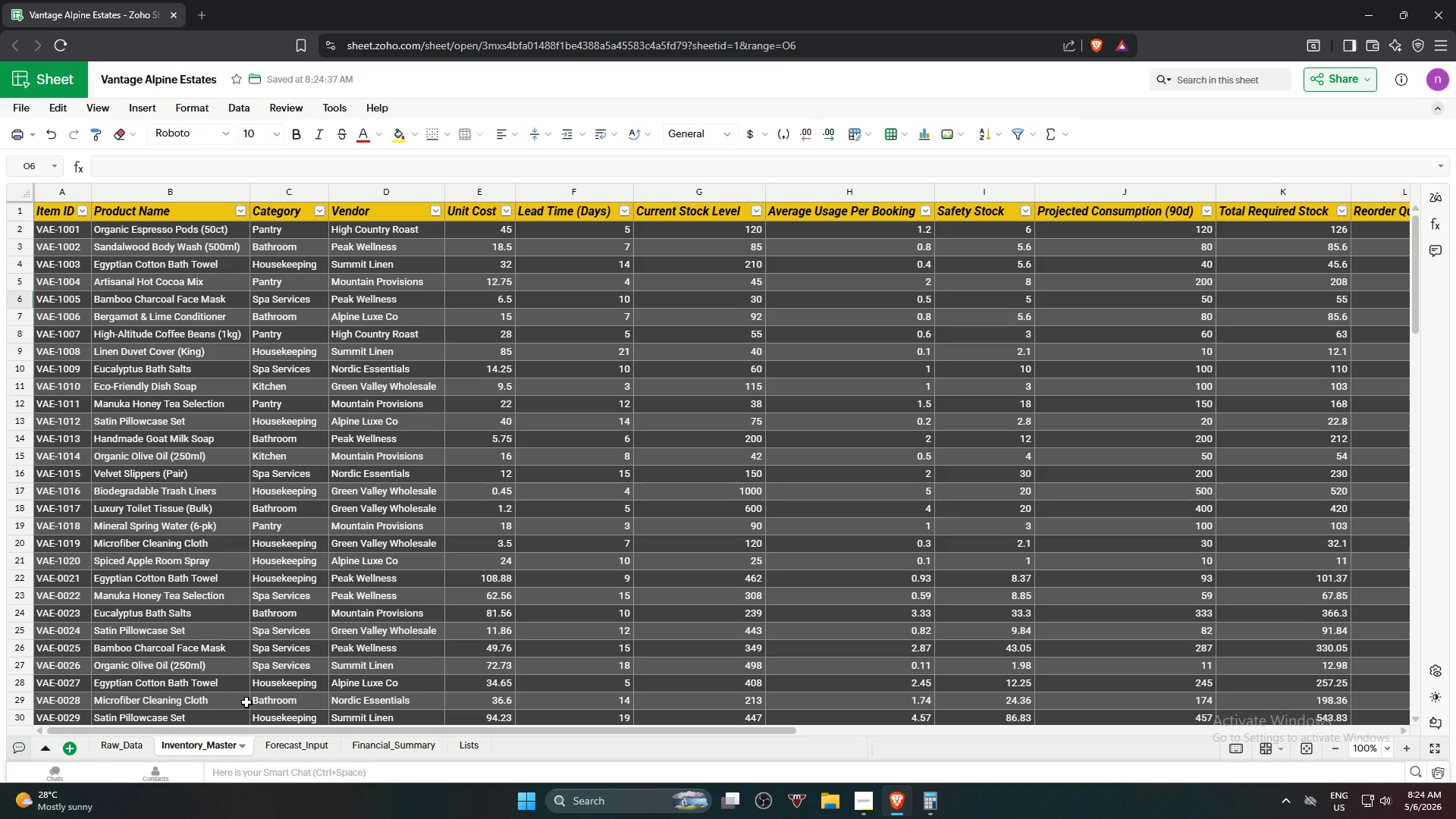 
wait(16.05)
 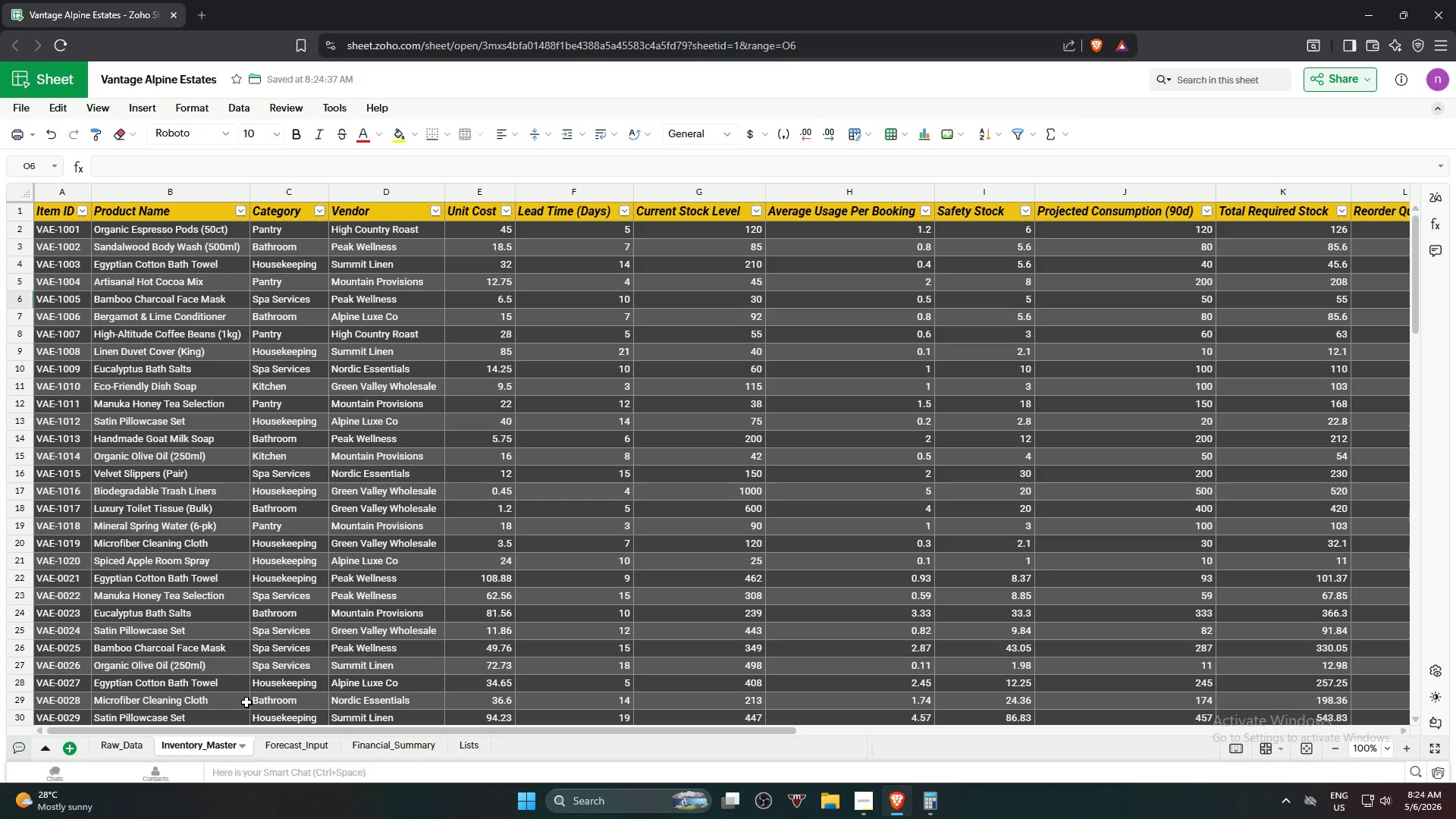 
left_click([12, 215])
 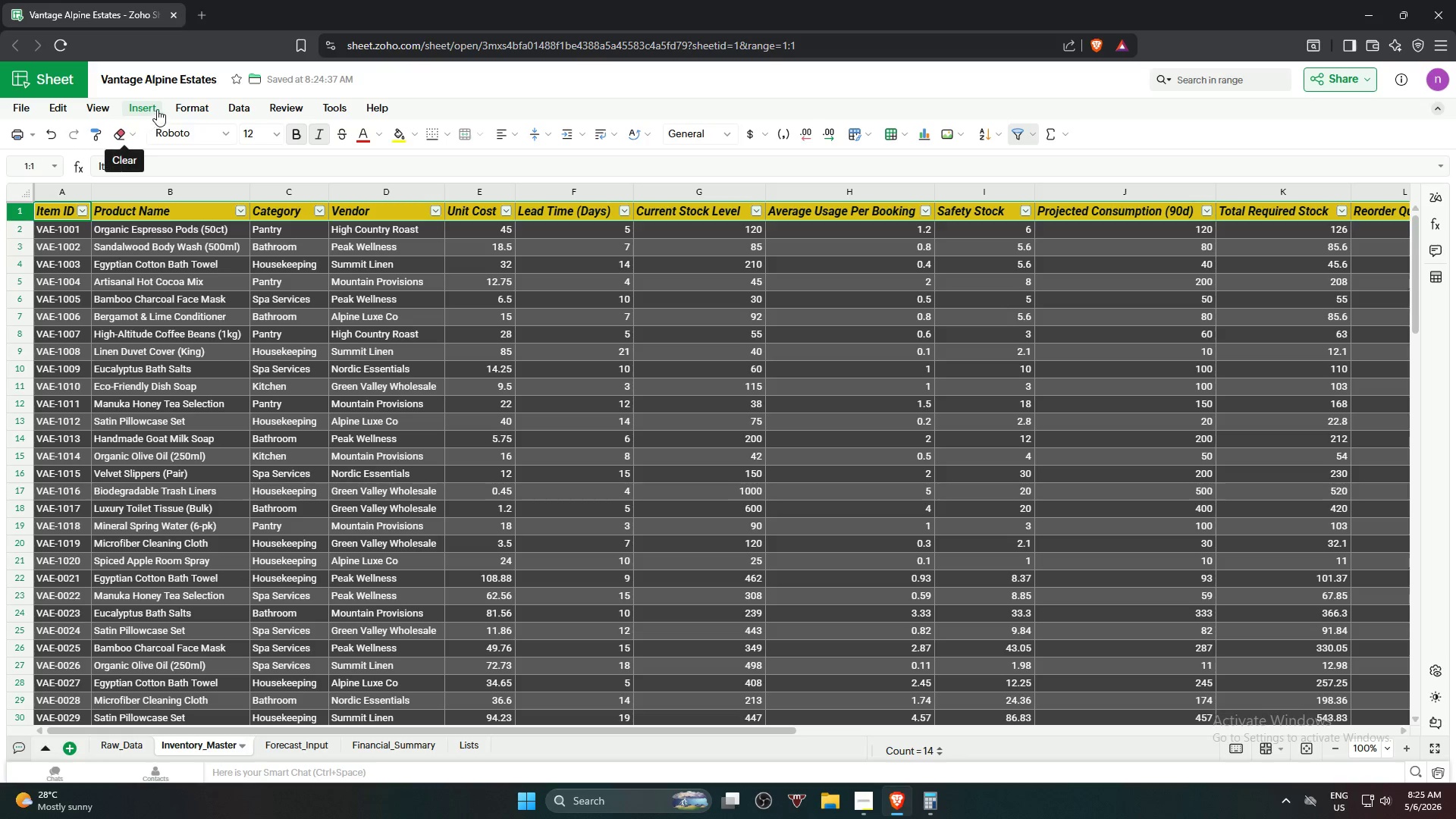 
left_click([104, 109])
 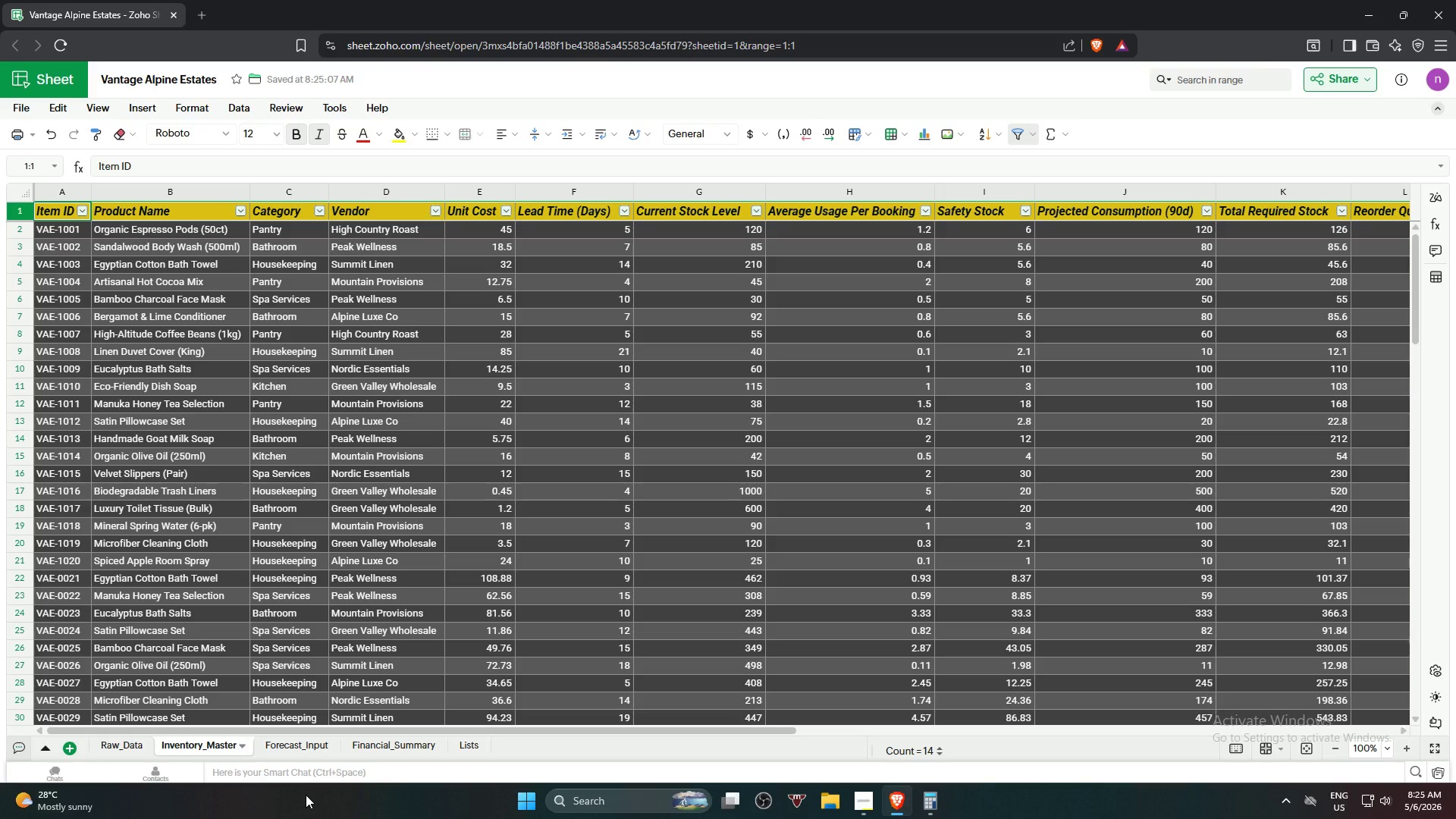 
wait(31.84)
 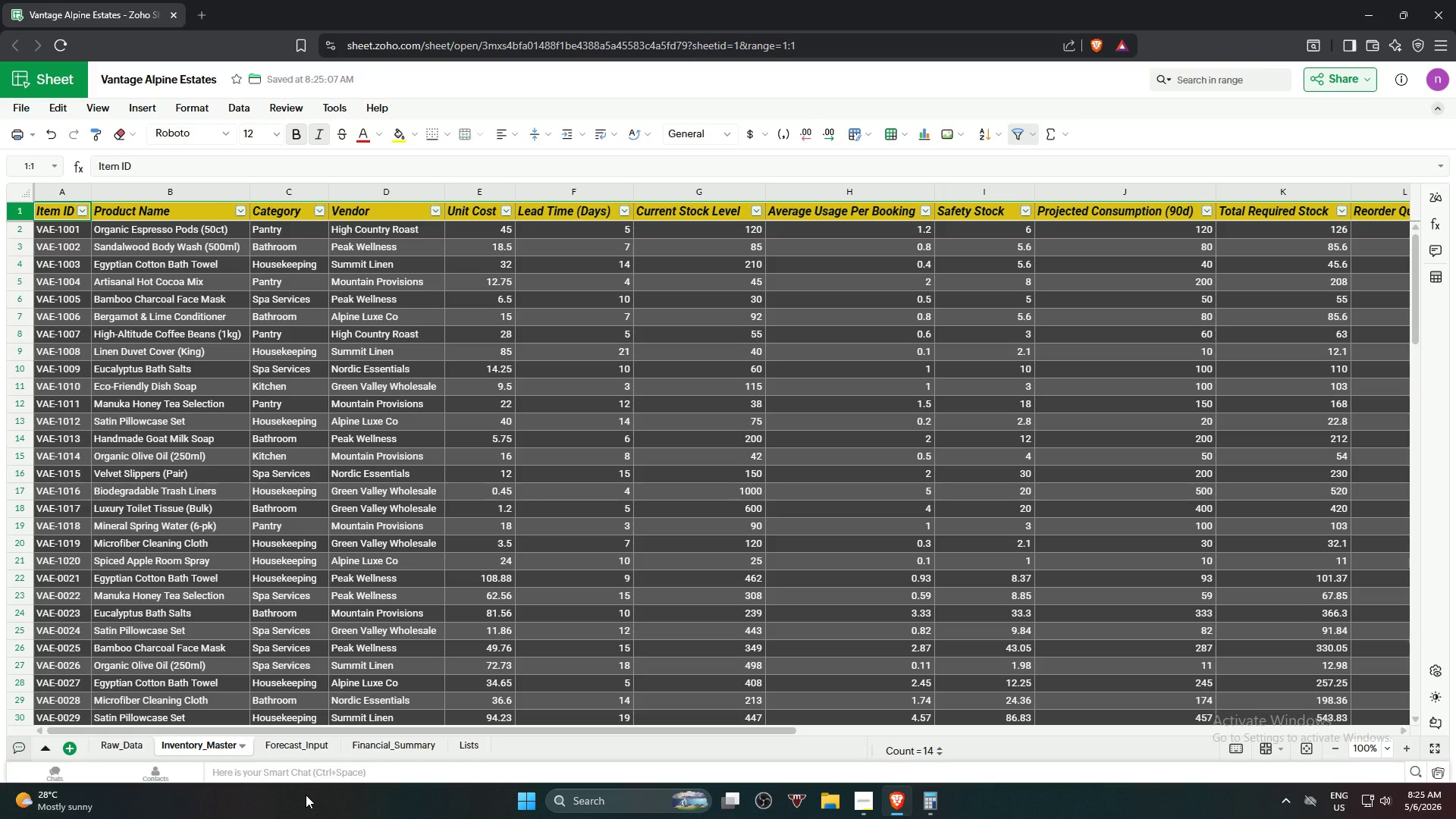 
left_click([271, 743])
 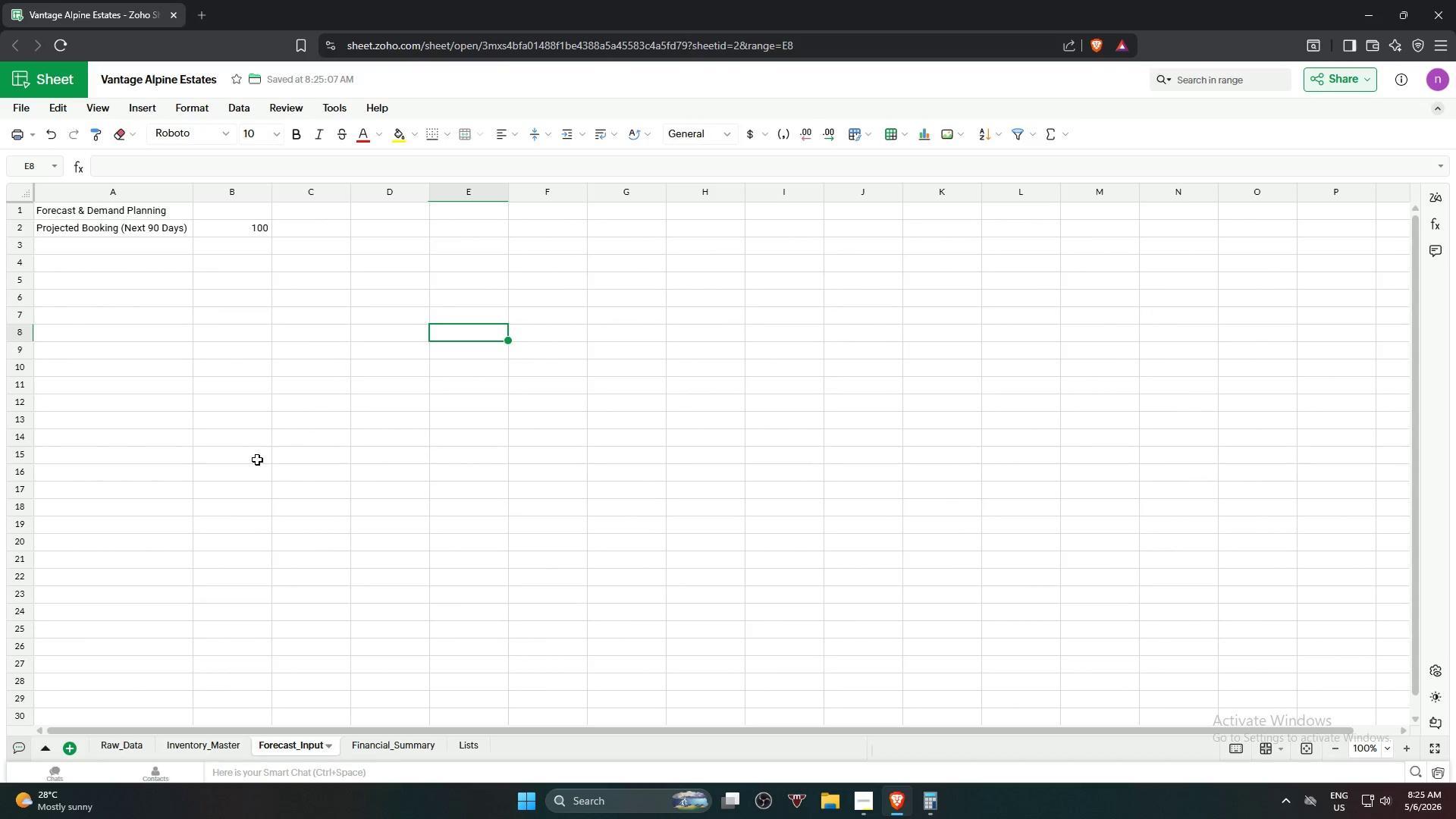 
left_click([251, 454])
 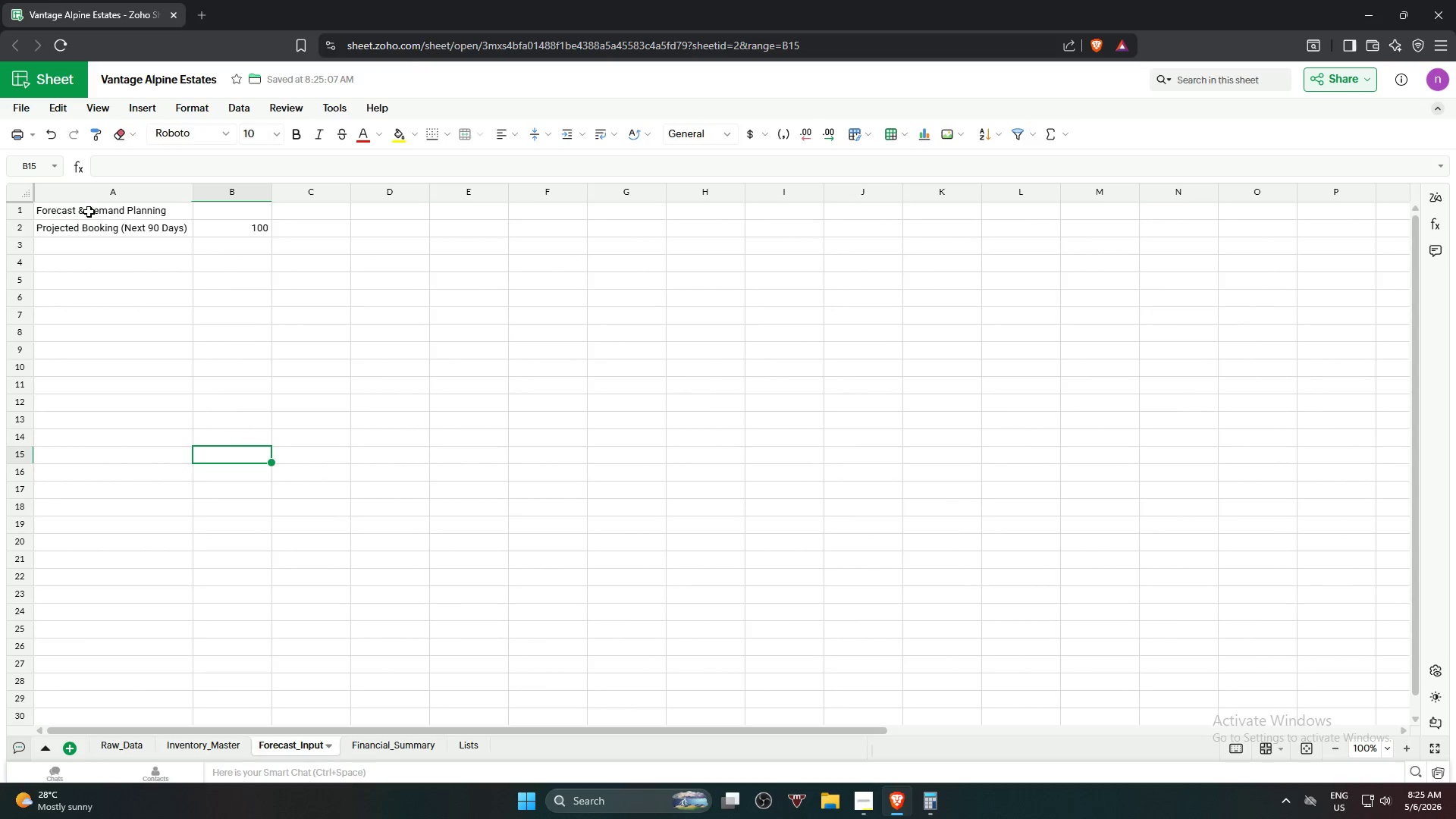 
left_click([89, 212])
 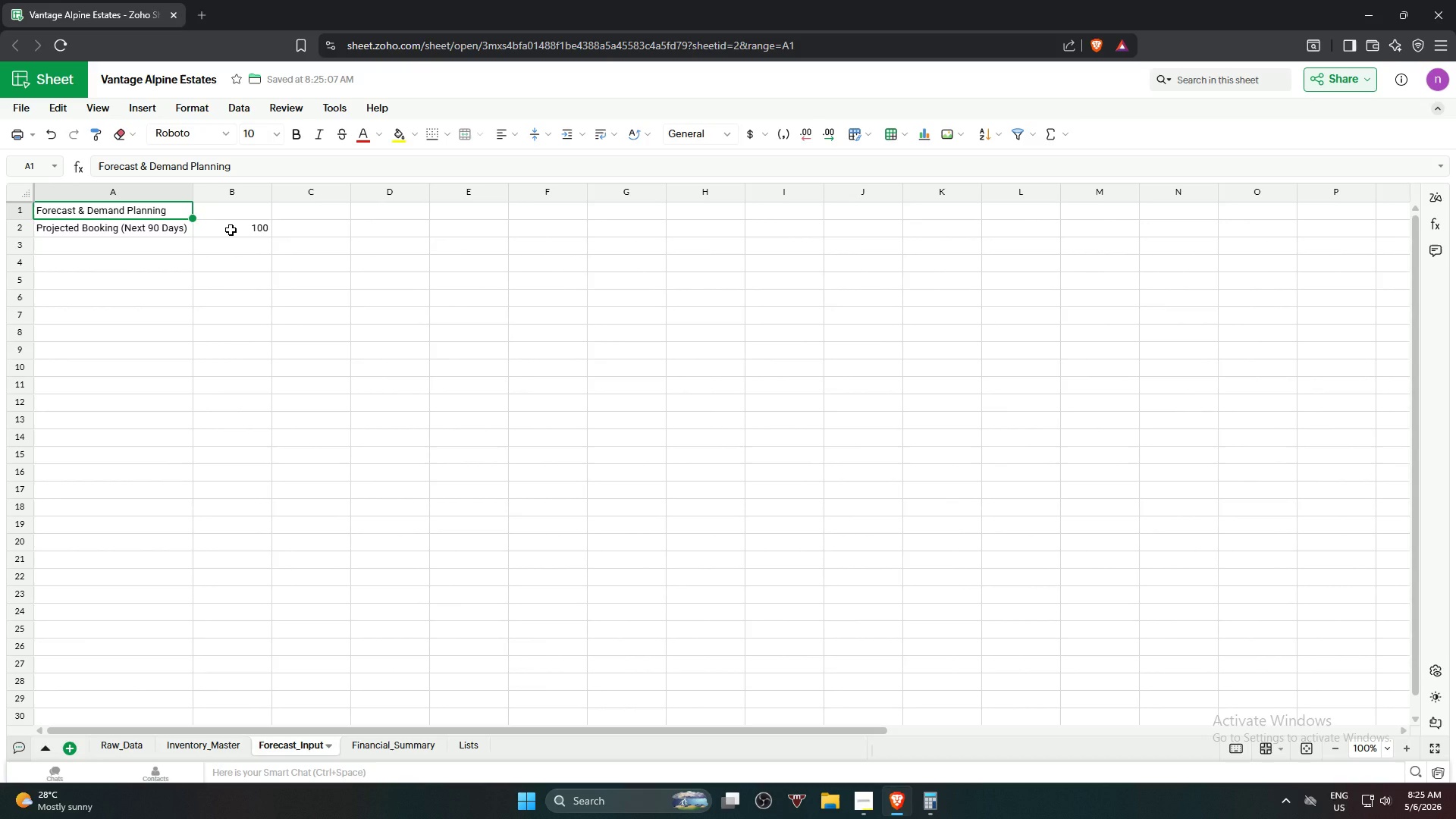 
wait(7.47)
 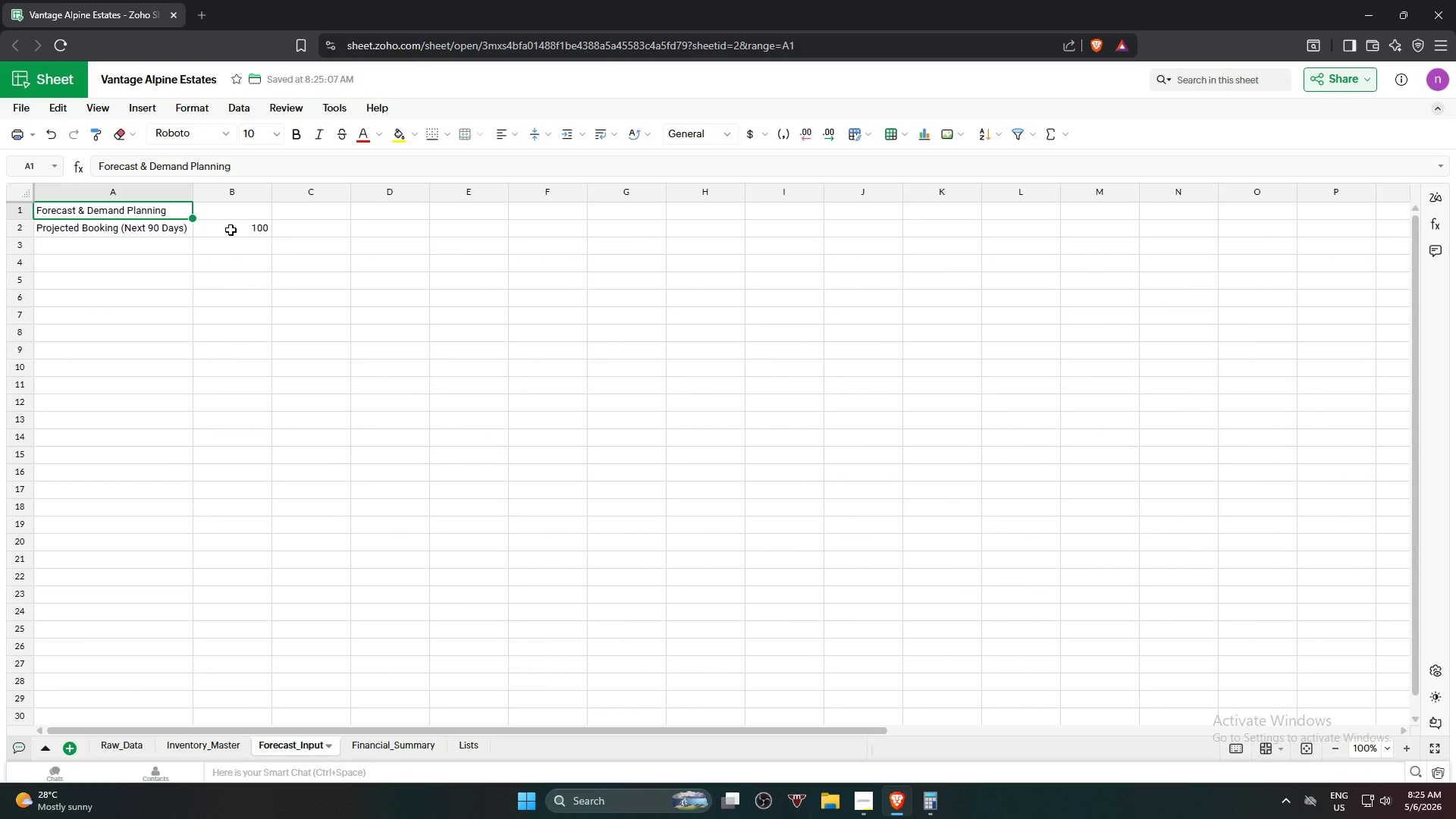 
left_click([231, 230])
 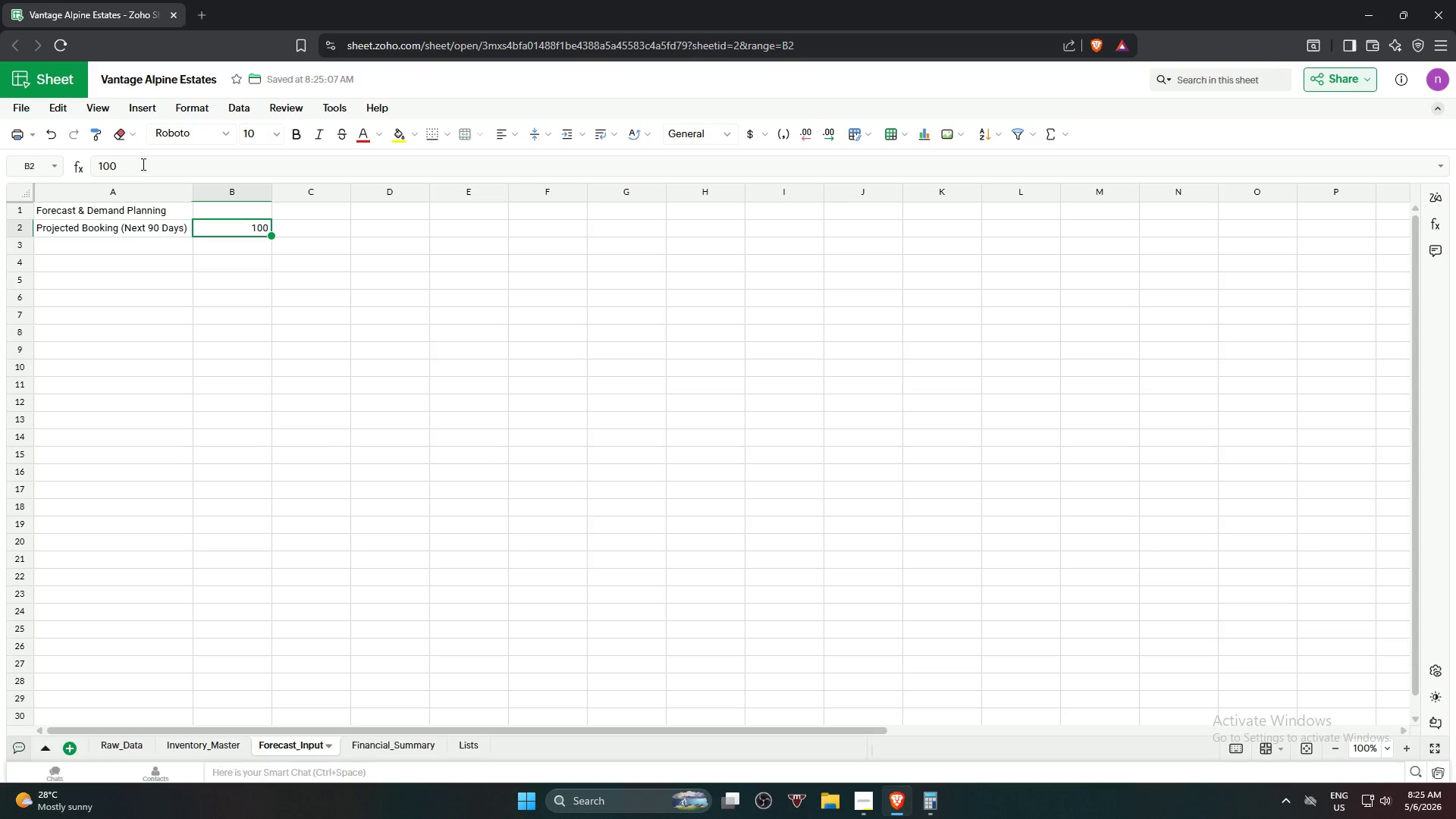 
left_click_drag(start_coordinate=[143, 160], to_coordinate=[46, 168])
 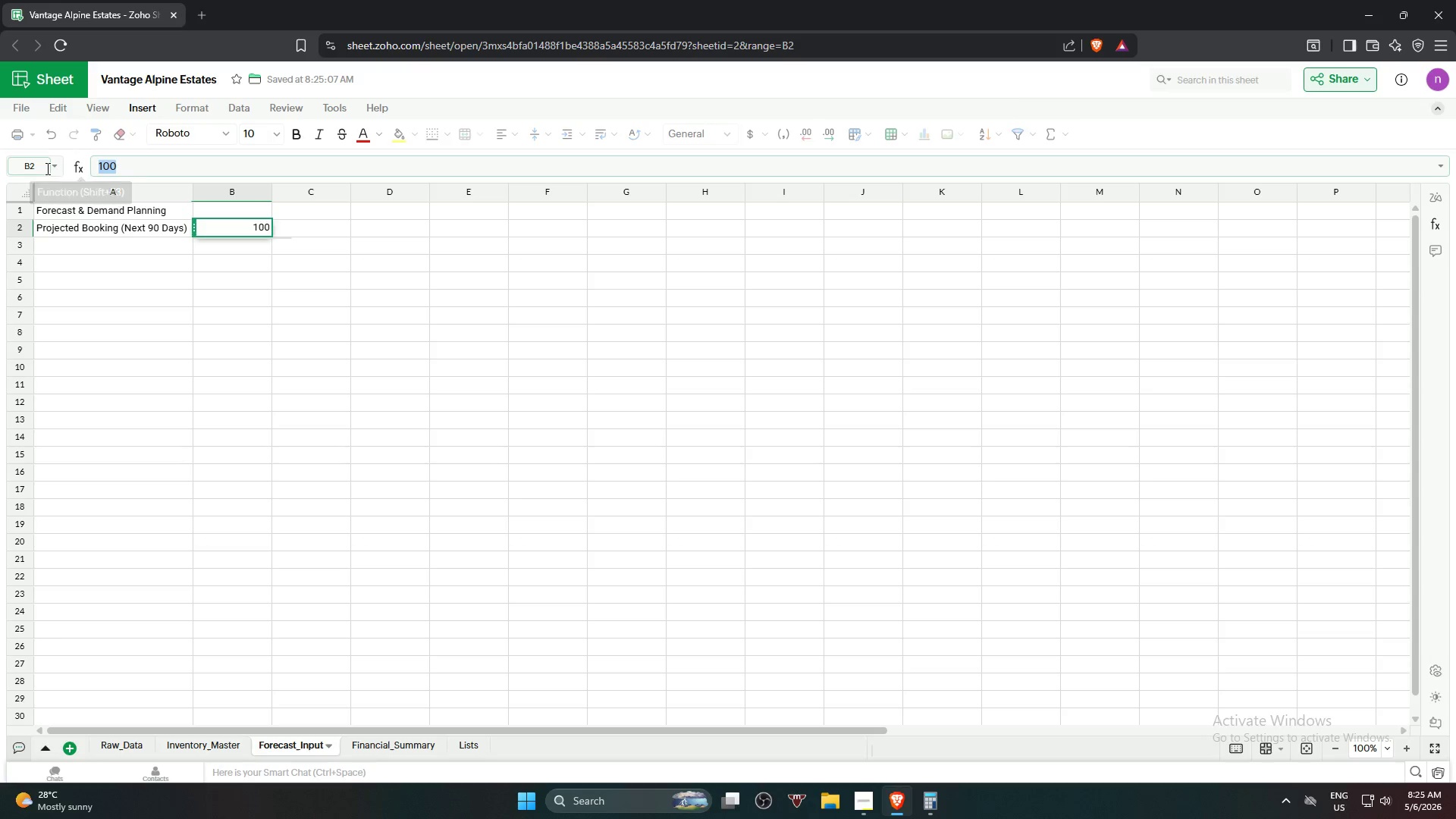 
key(Numpad5)
 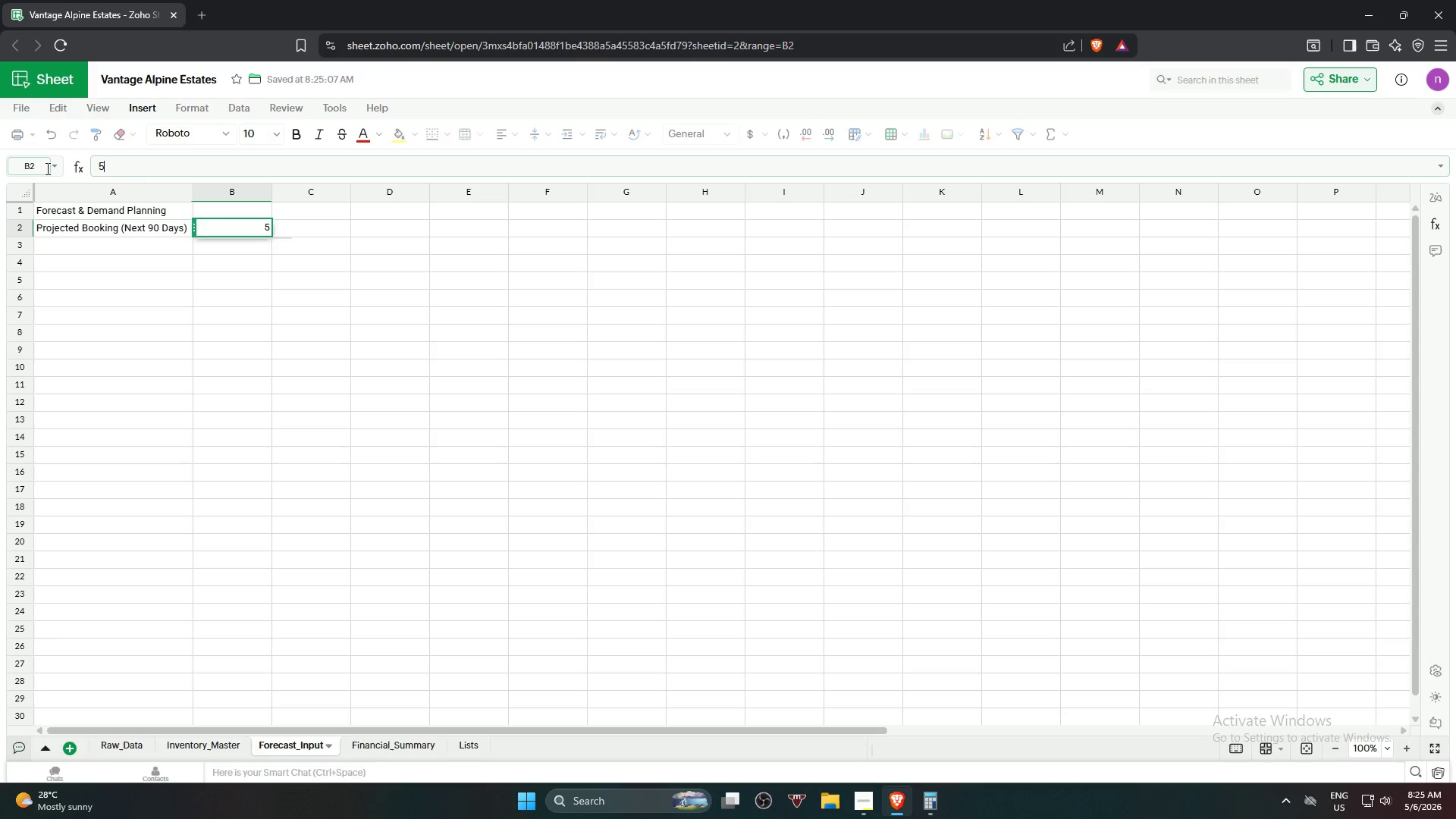 
key(Numpad0)
 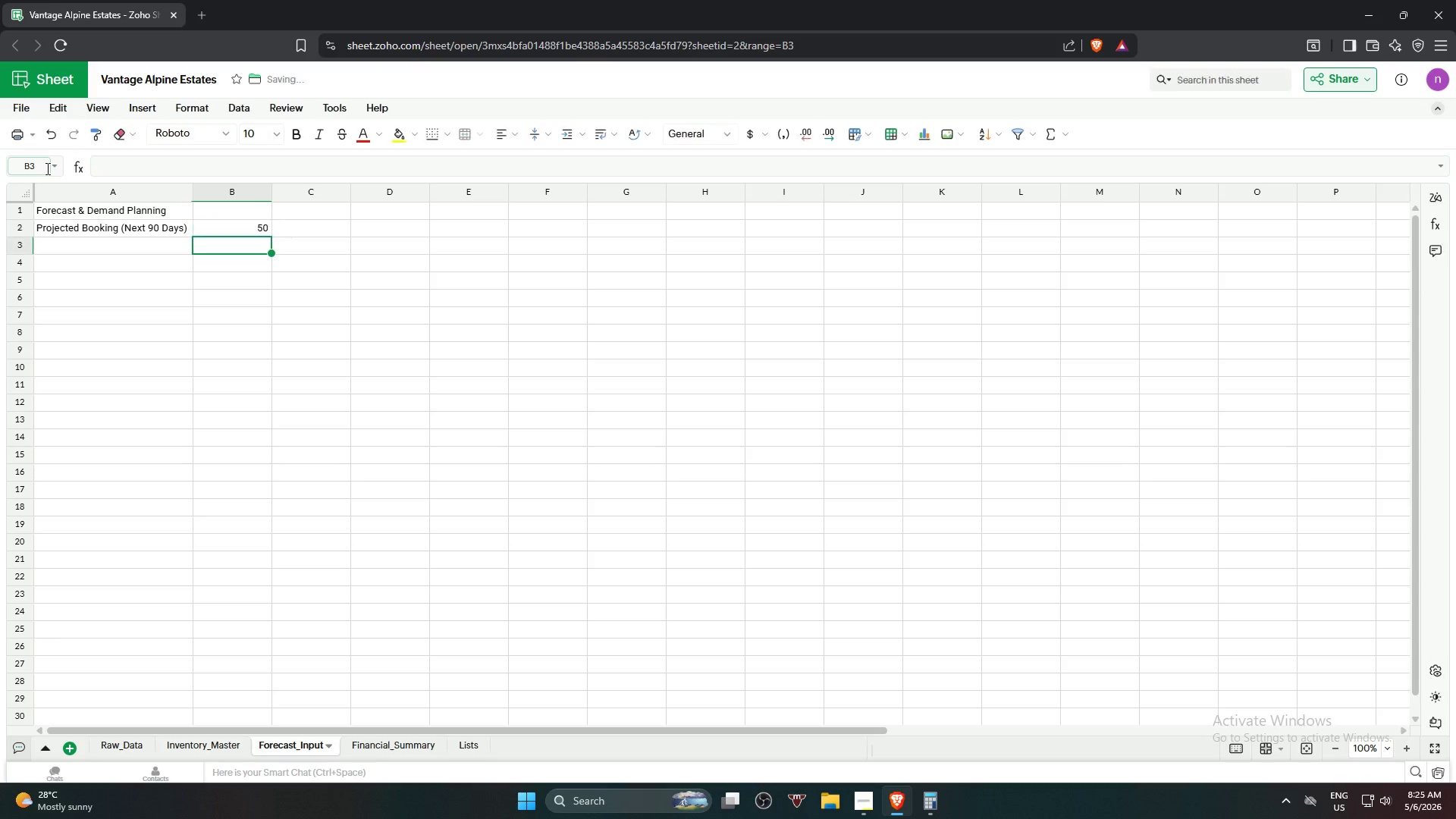 
key(NumpadEnter)
 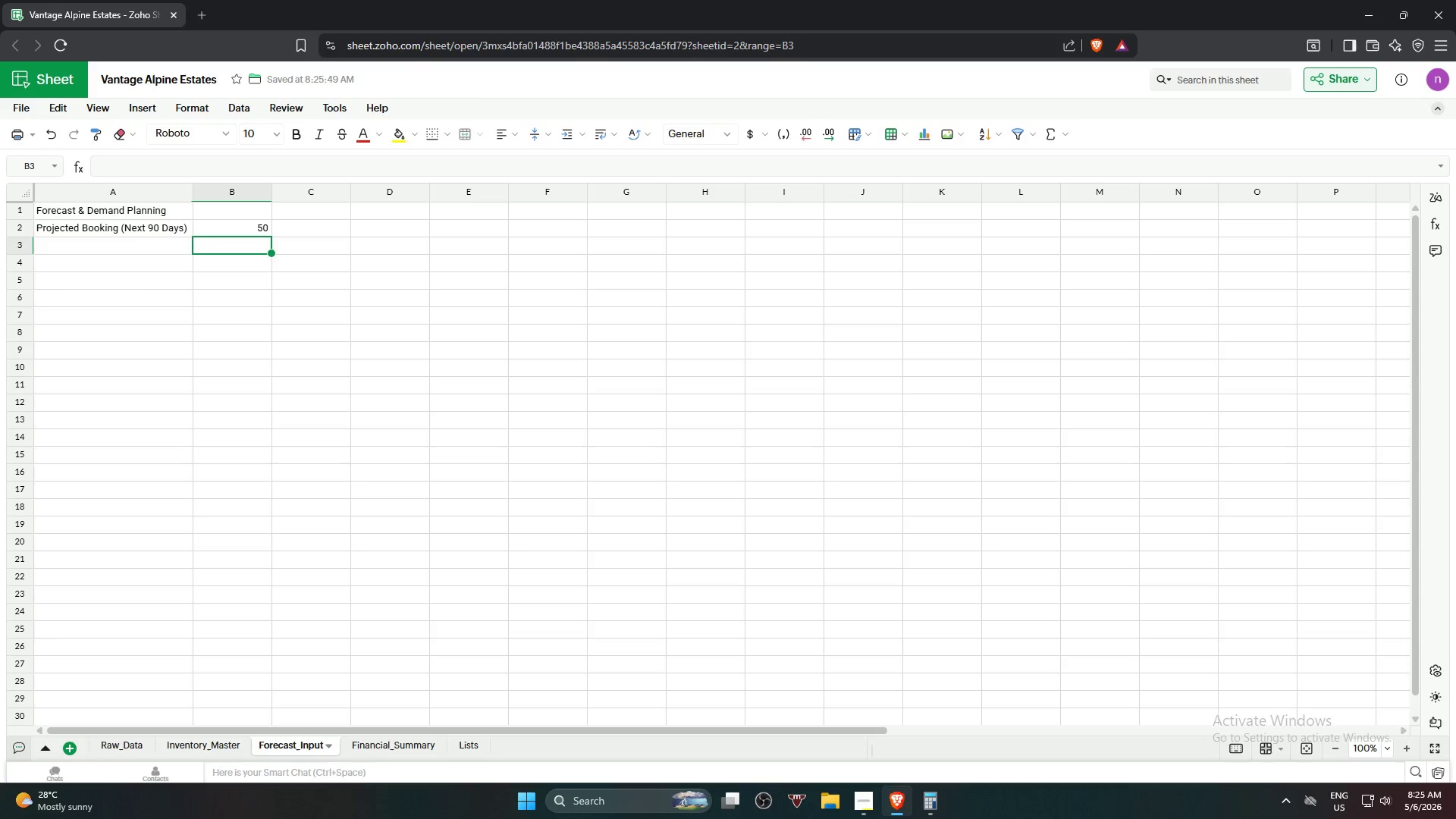 
mouse_move([359, 753])
 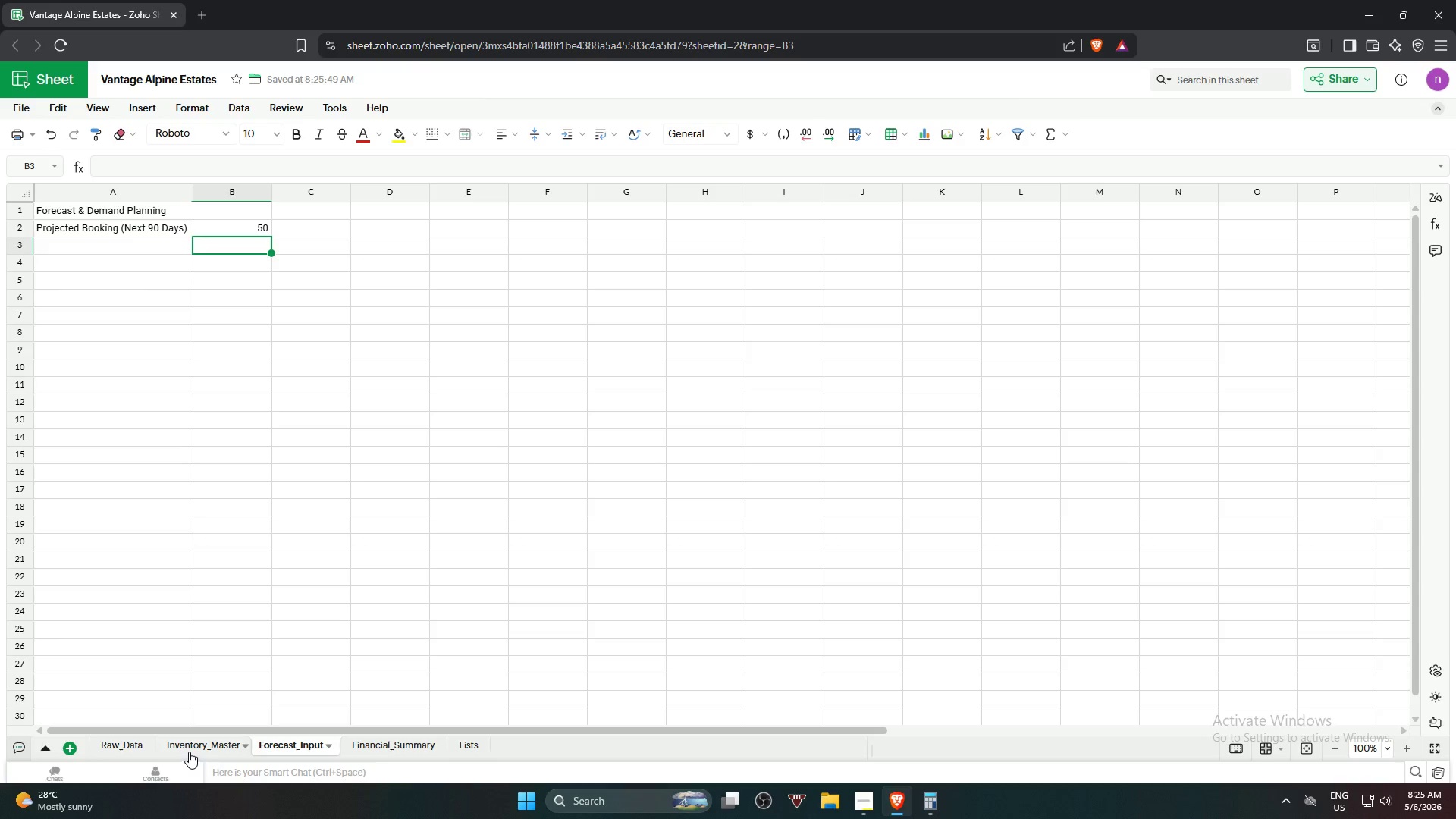 
left_click([189, 752])
 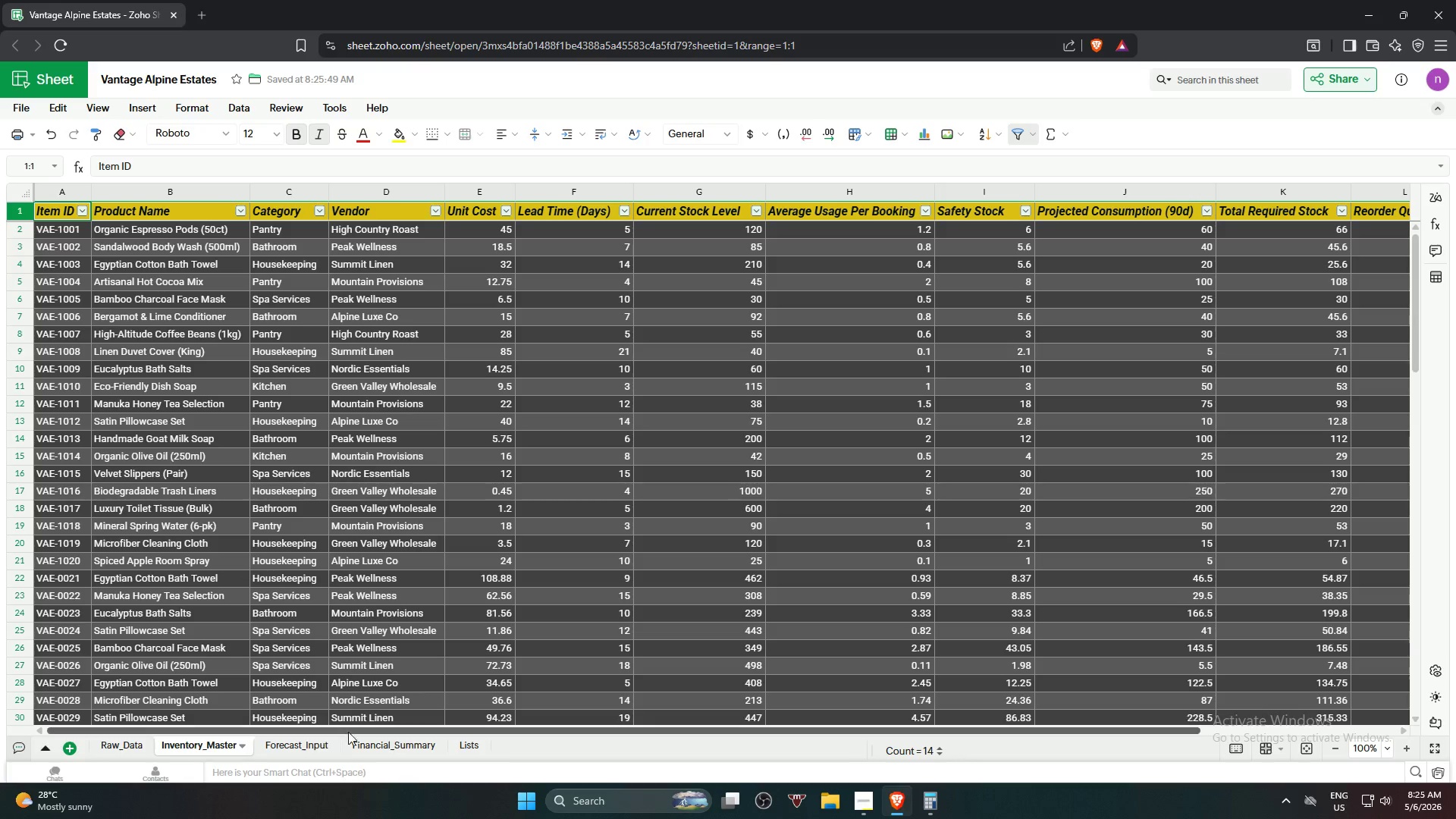 
left_click_drag(start_coordinate=[356, 733], to_coordinate=[692, 737])
 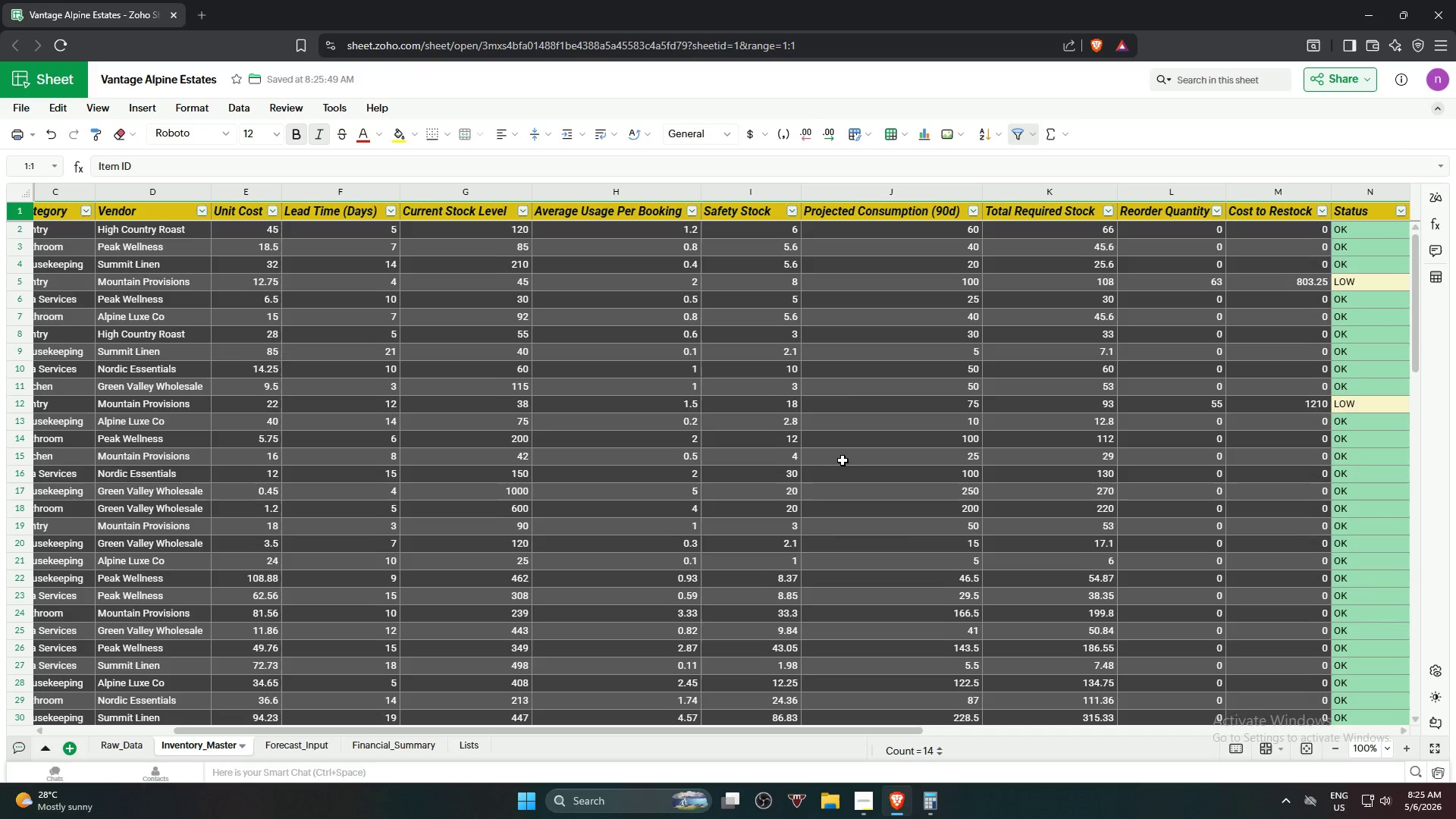 
scroll: coordinate [845, 453], scroll_direction: down, amount: 16.0
 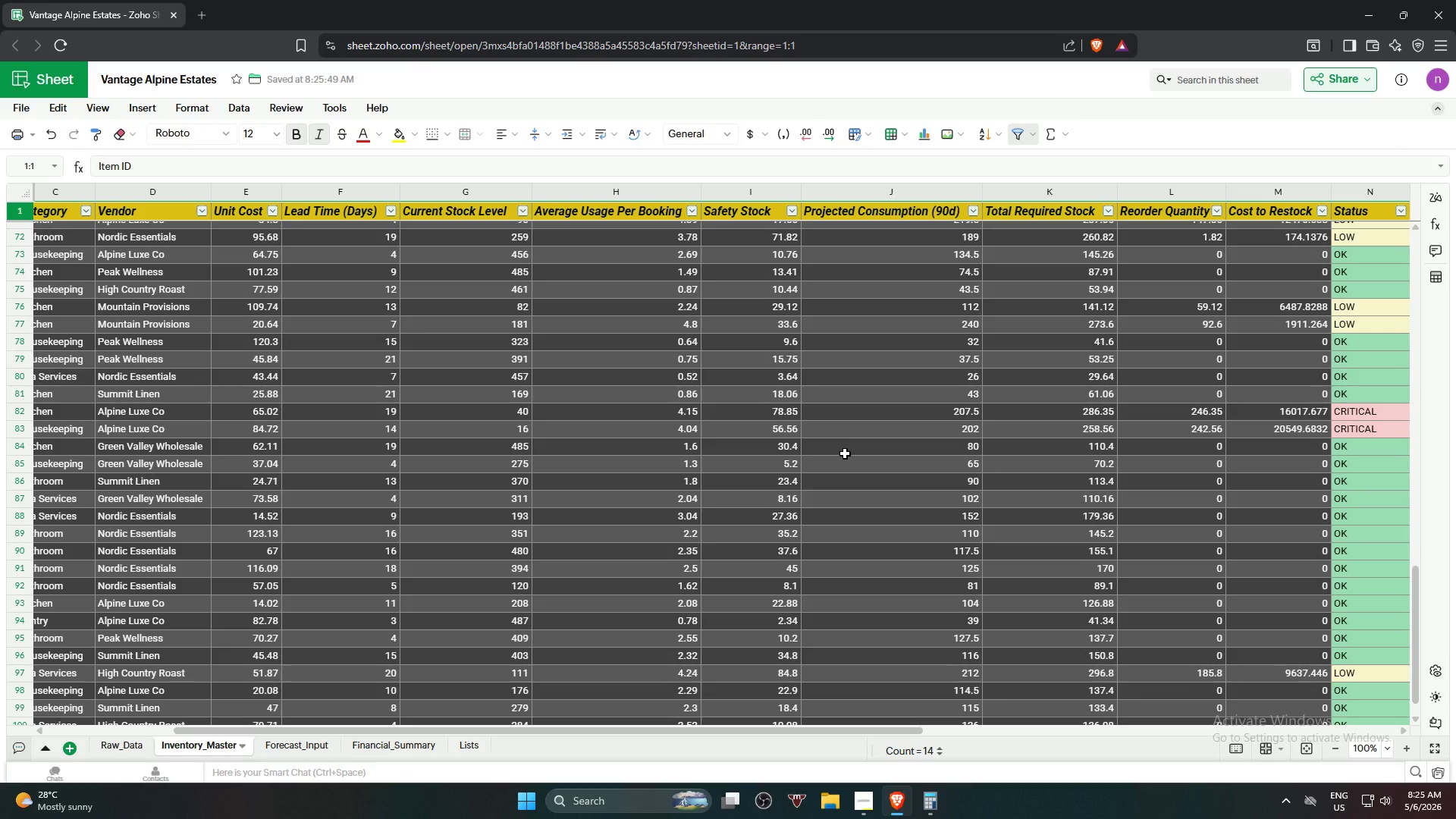 
scroll: coordinate [845, 453], scroll_direction: none, amount: 0.0
 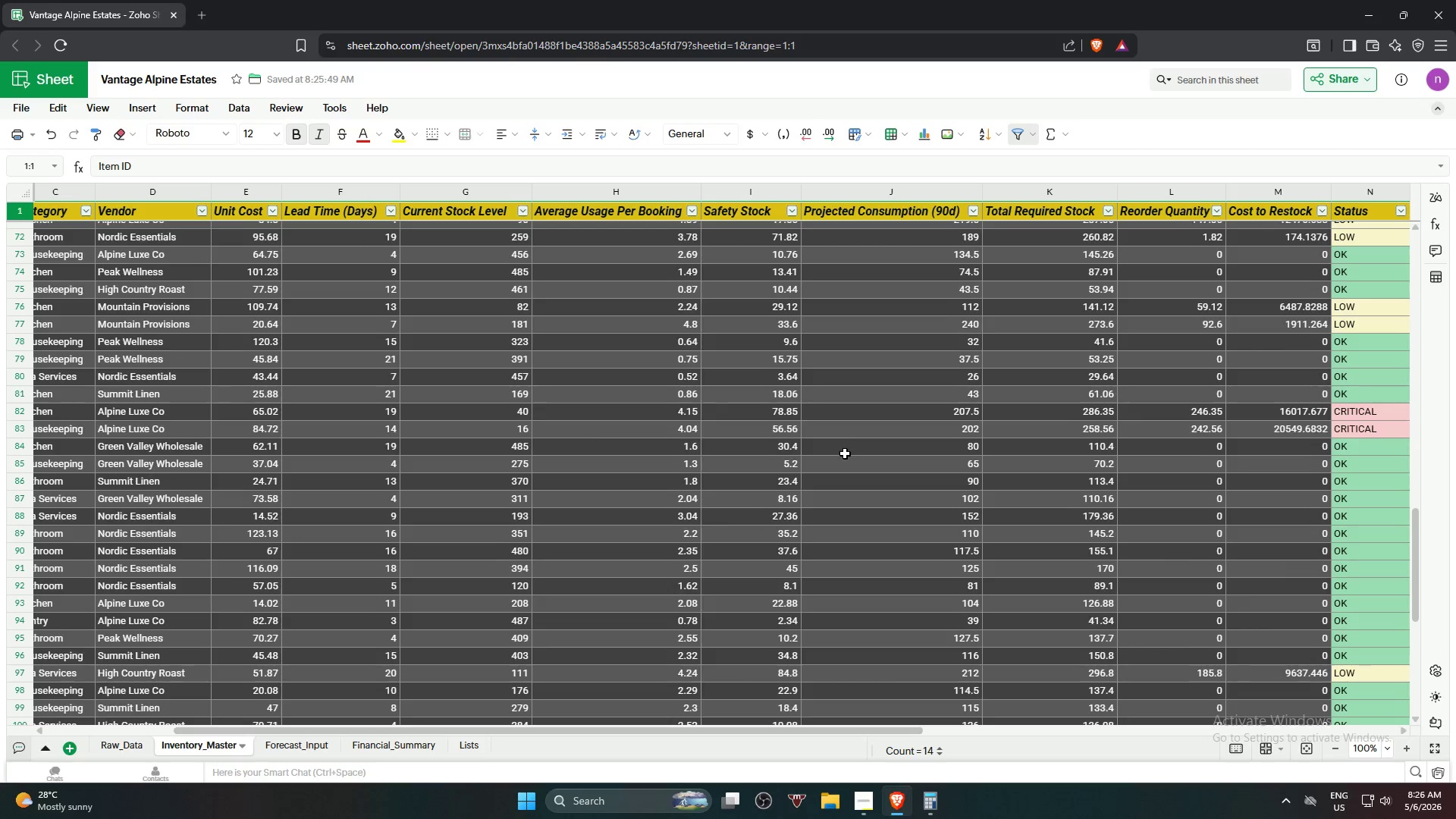 
scroll: coordinate [850, 442], scroll_direction: up, amount: 21.0
 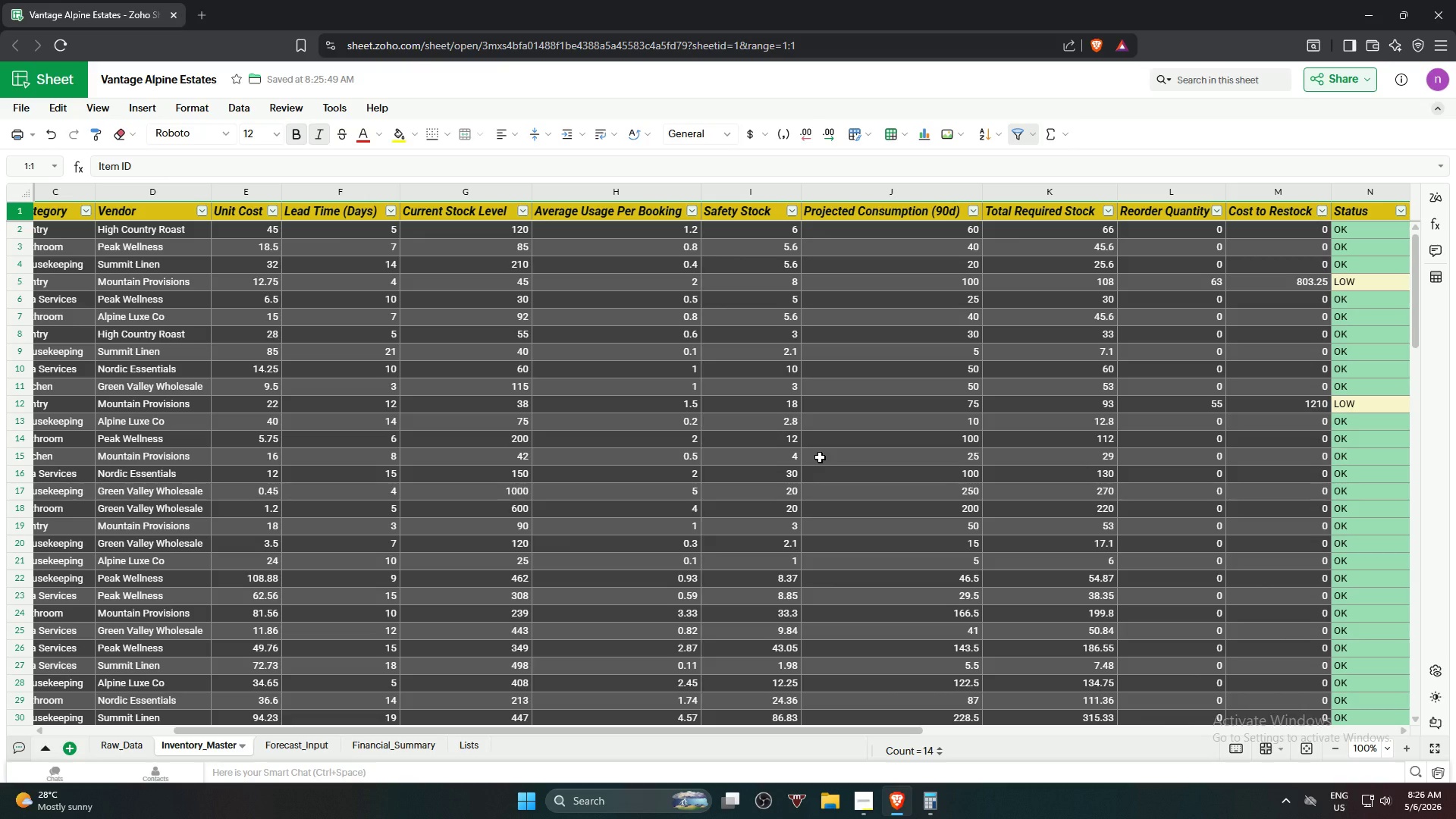 
scroll: coordinate [820, 457], scroll_direction: down, amount: 11.0
 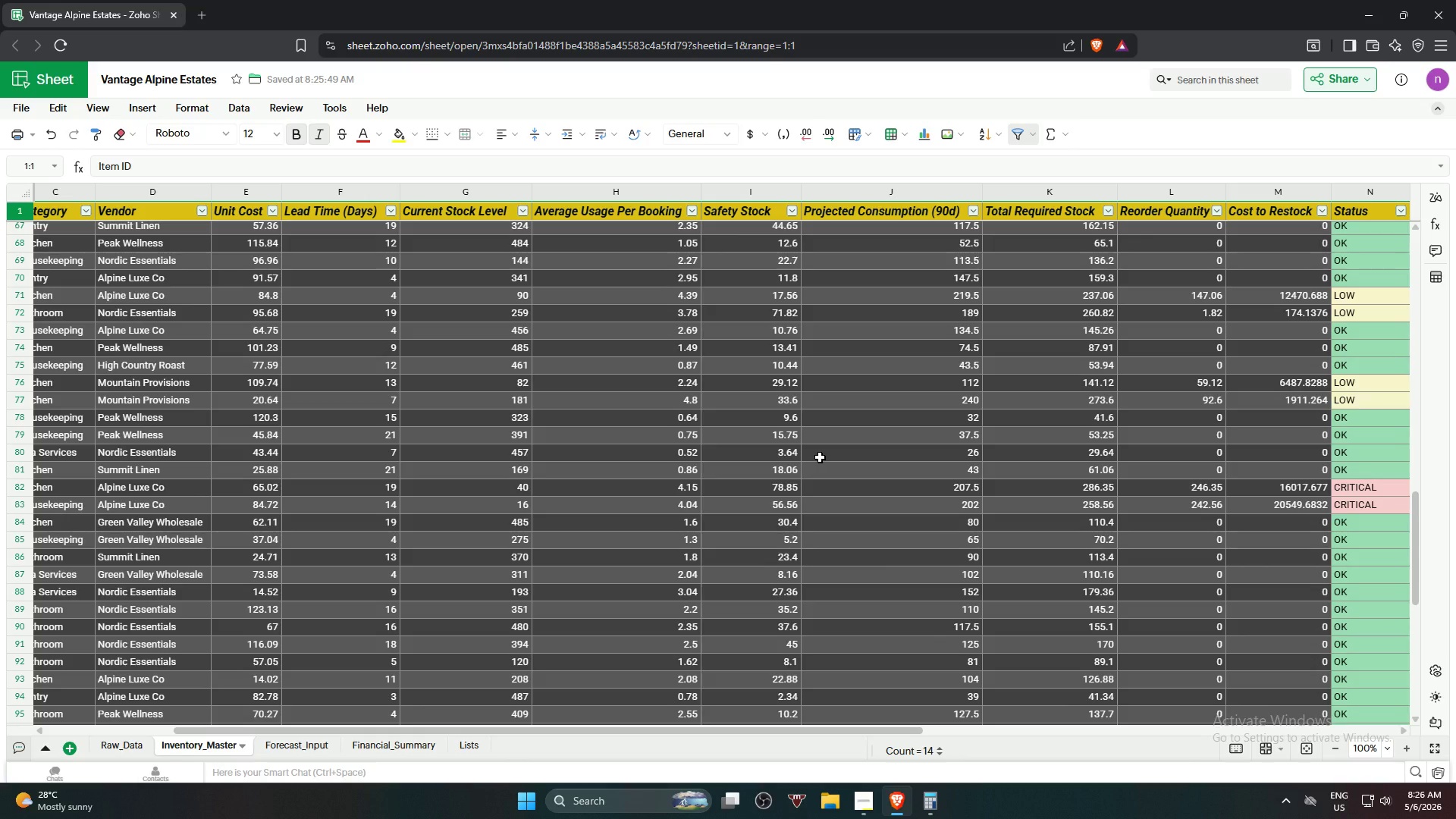 
wait(6.76)
 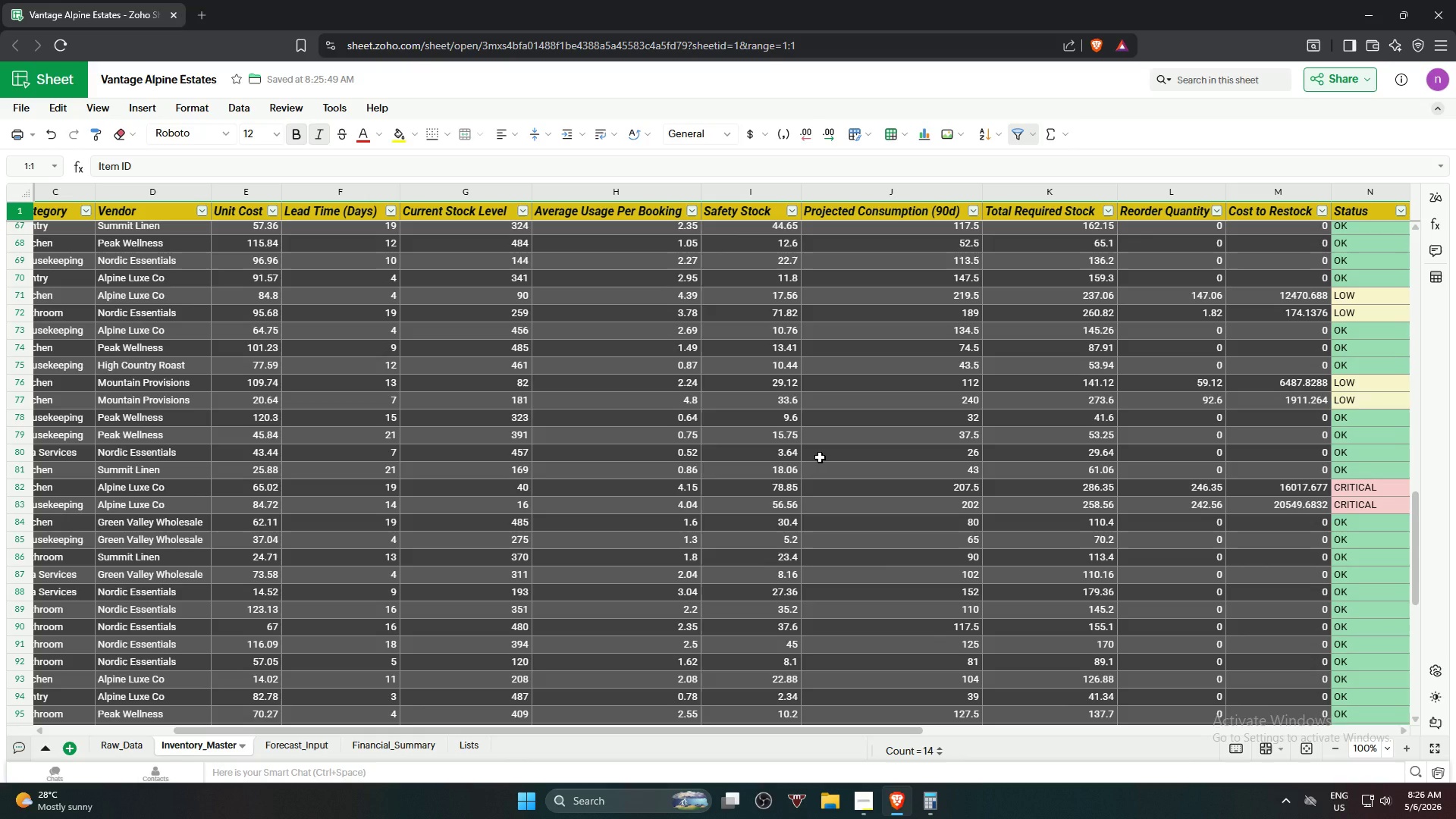 
scroll: coordinate [820, 457], scroll_direction: down, amount: 6.0
 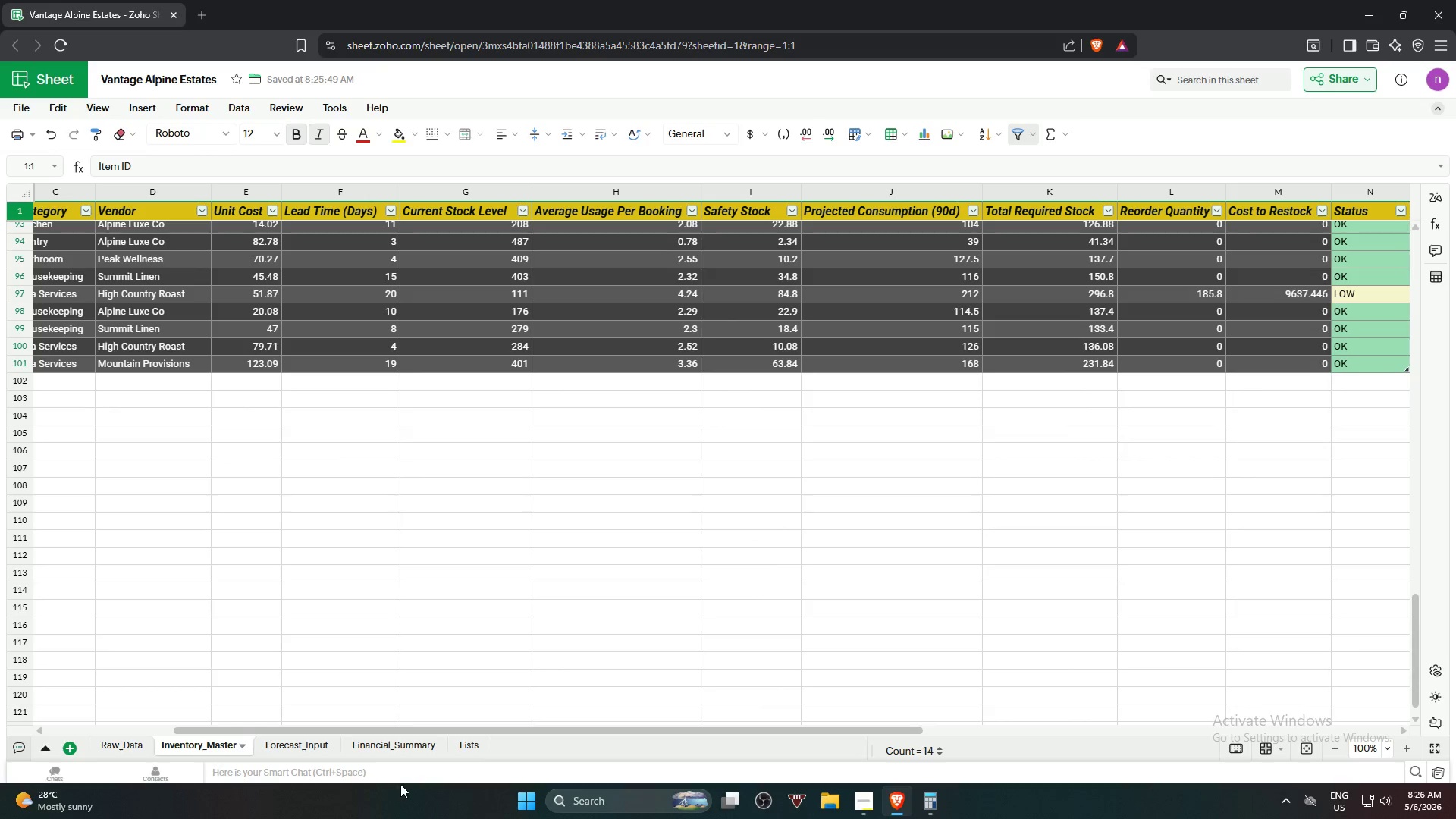 
wait(6.51)
 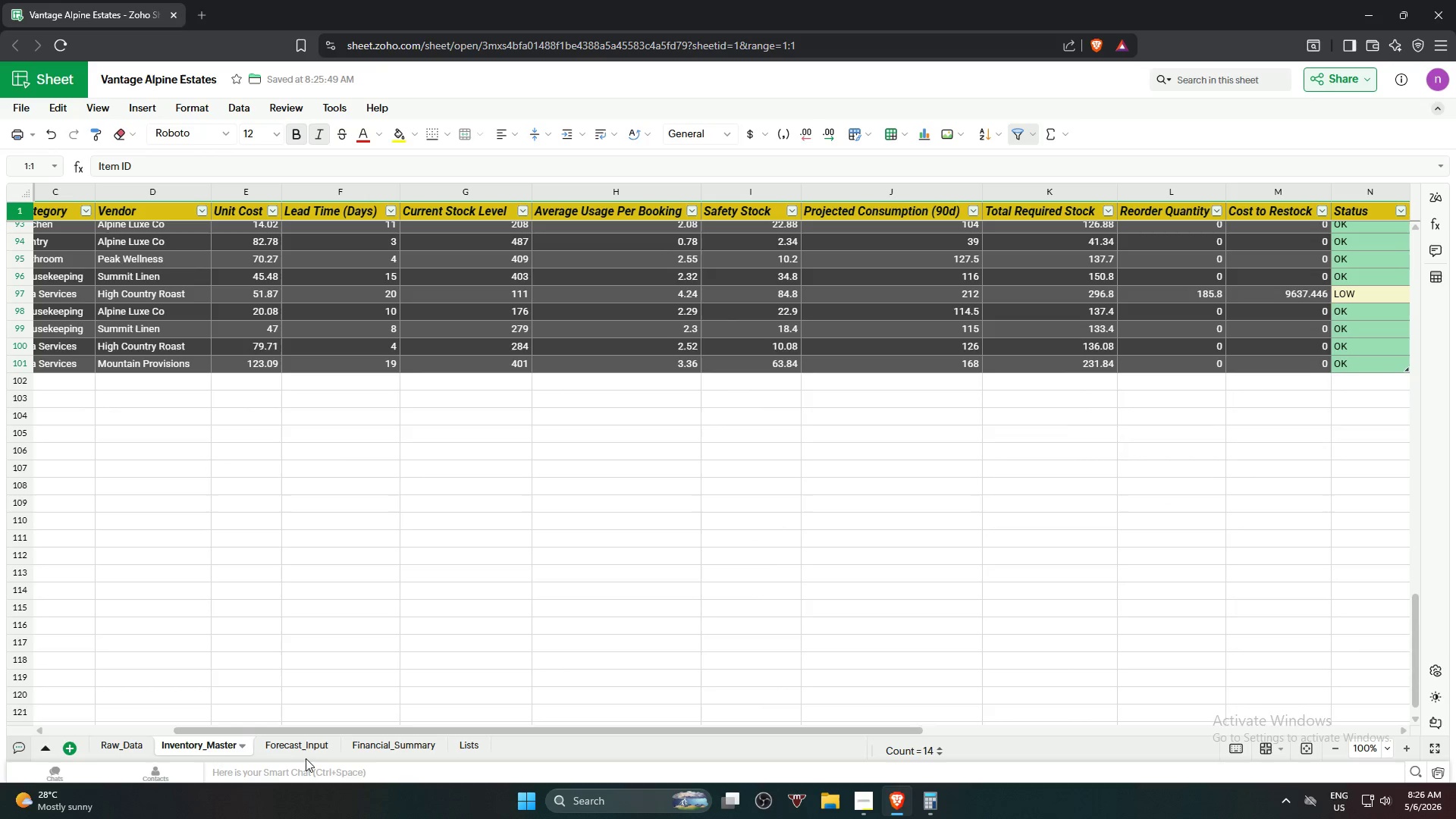 
left_click([282, 740])
 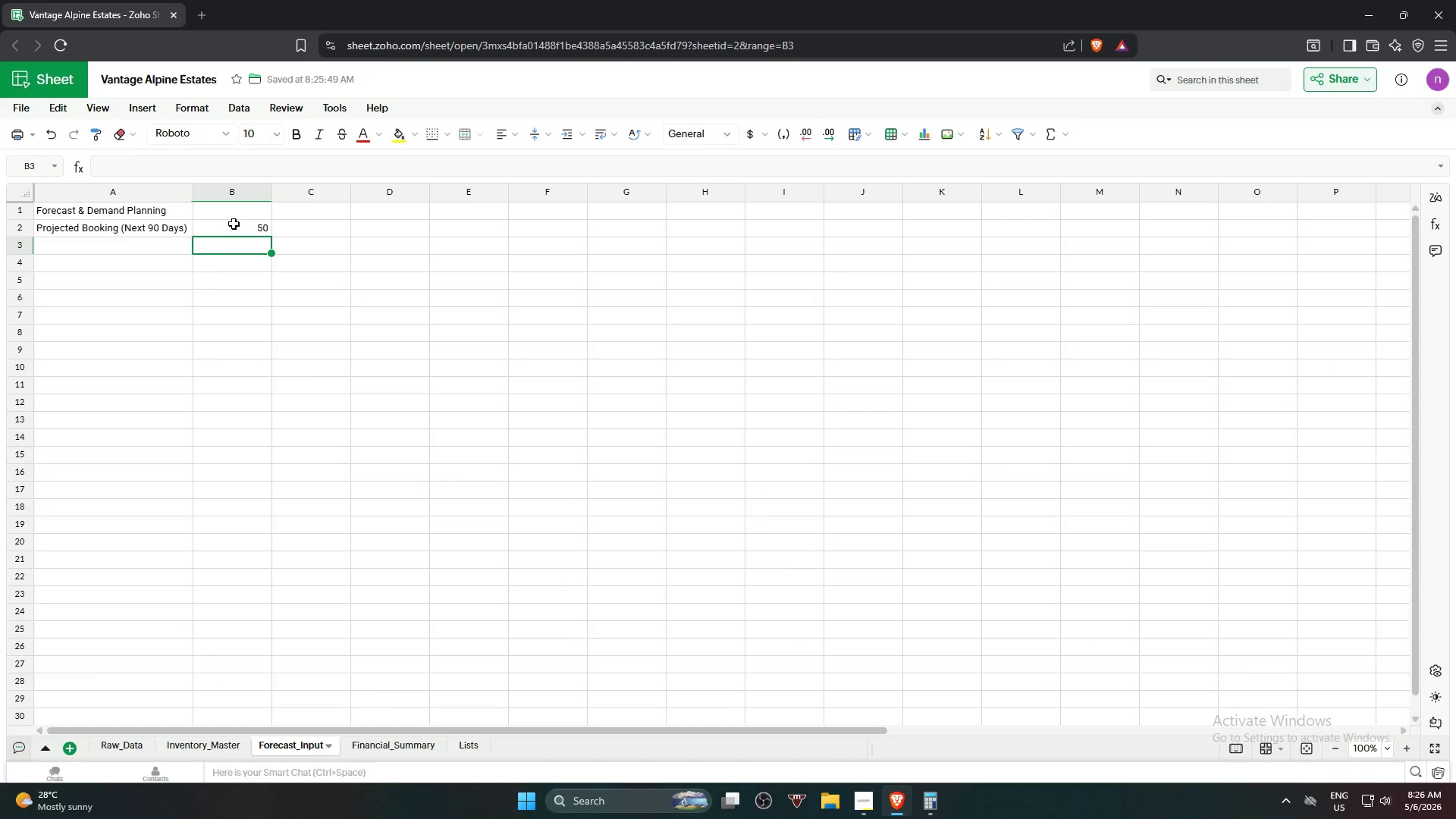 
left_click([234, 224])
 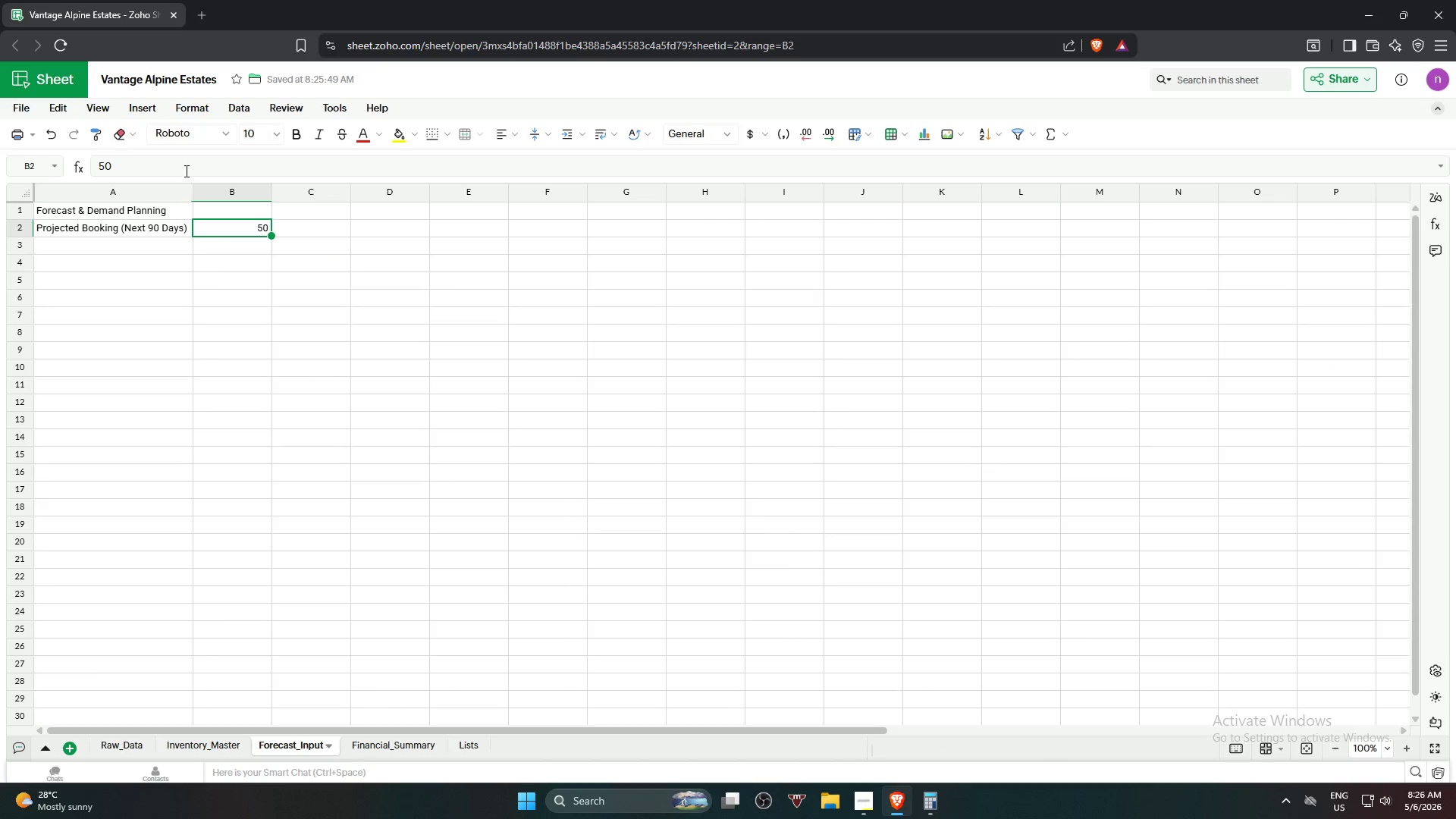 
left_click_drag(start_coordinate=[177, 168], to_coordinate=[88, 158])
 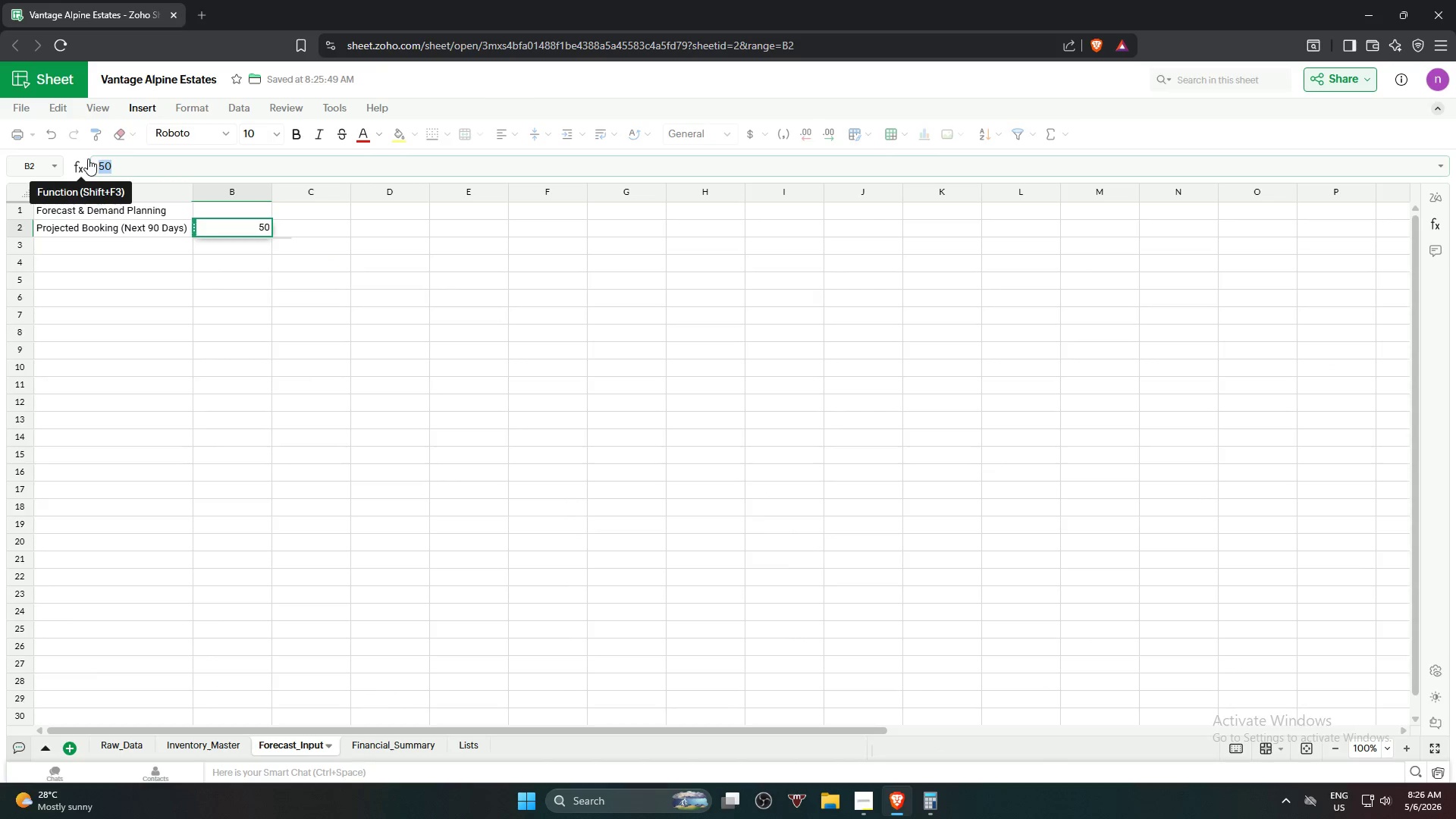 
key(Numpad1)
 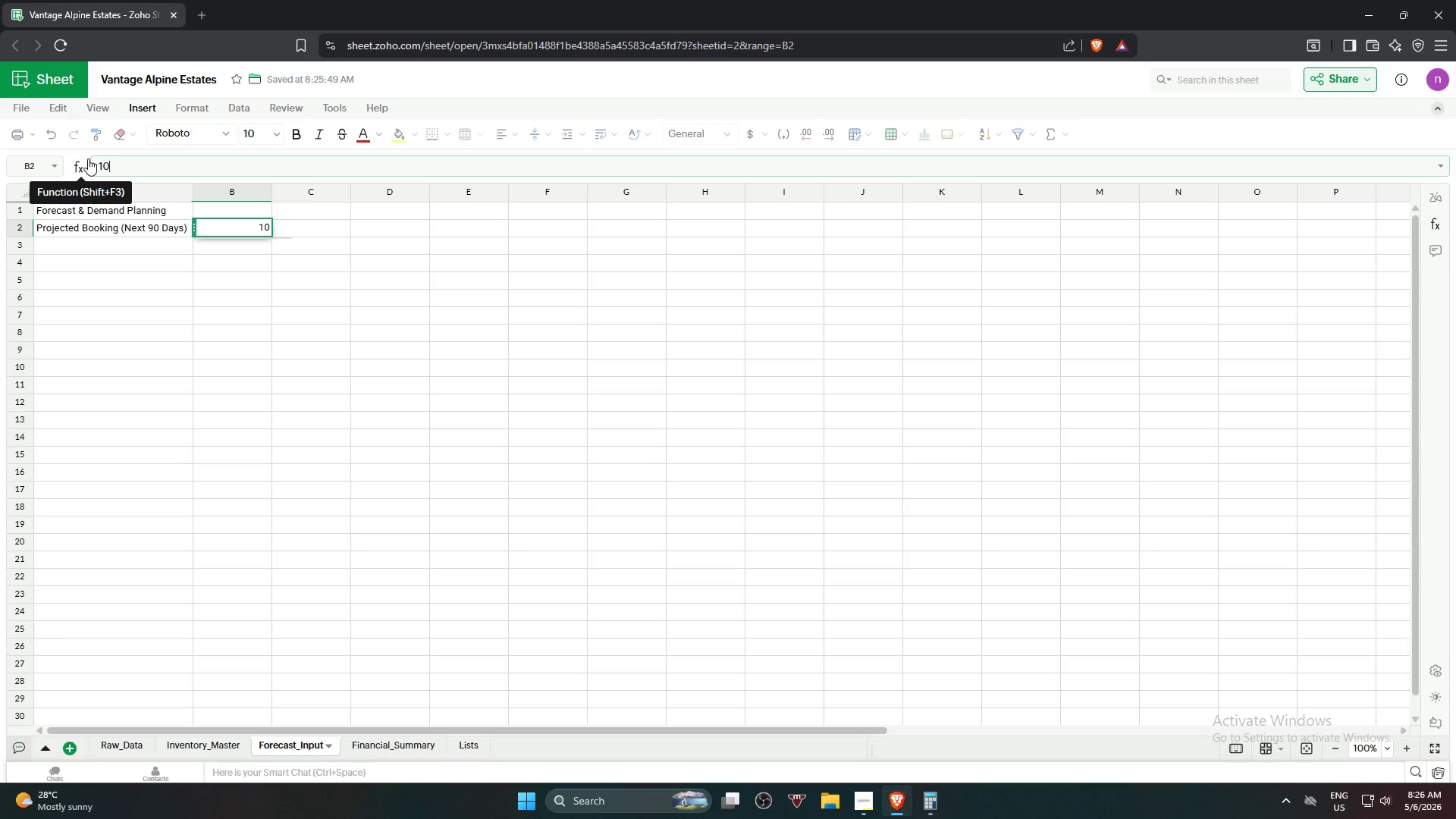 
key(Numpad0)
 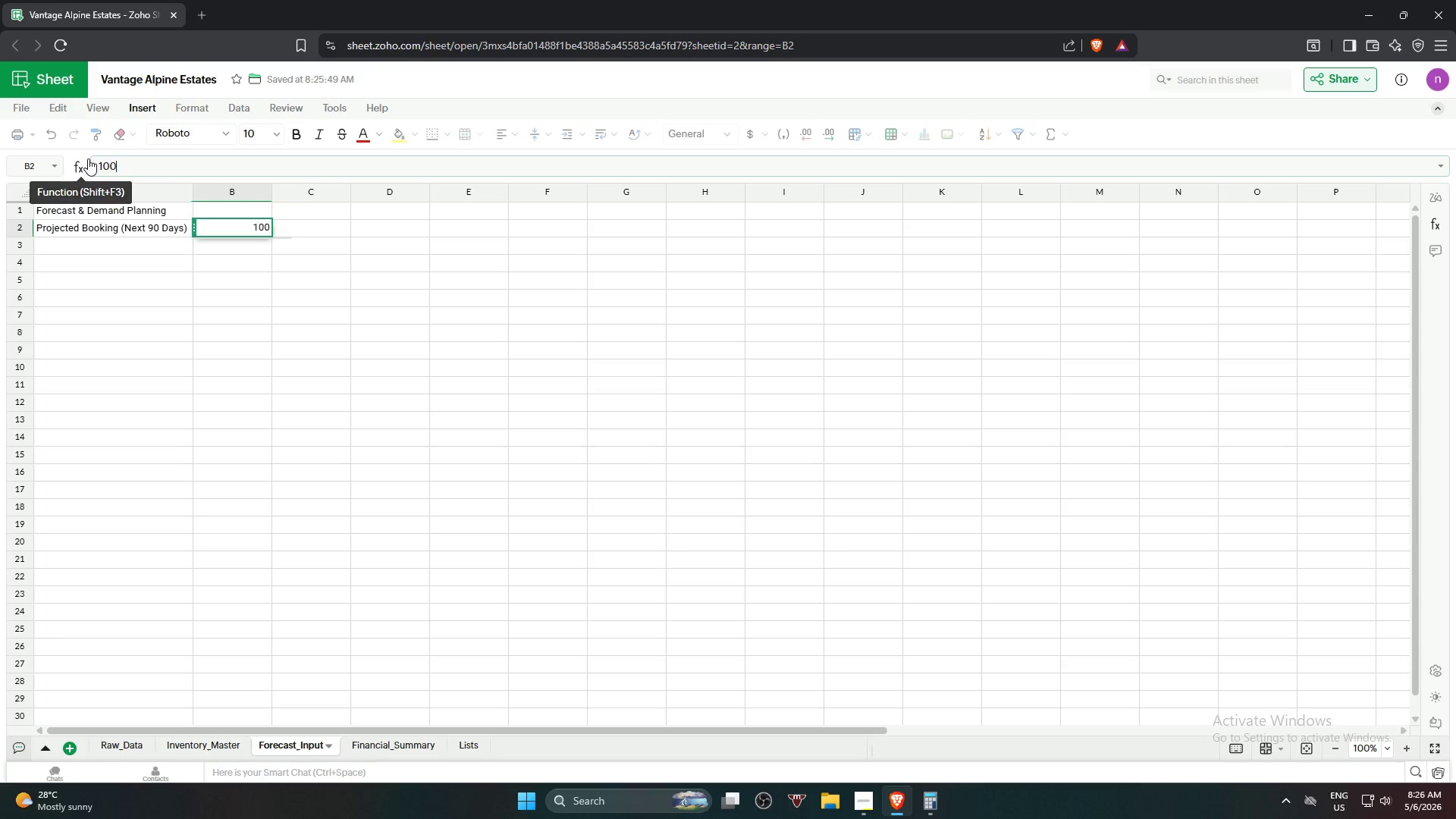 
key(Numpad0)
 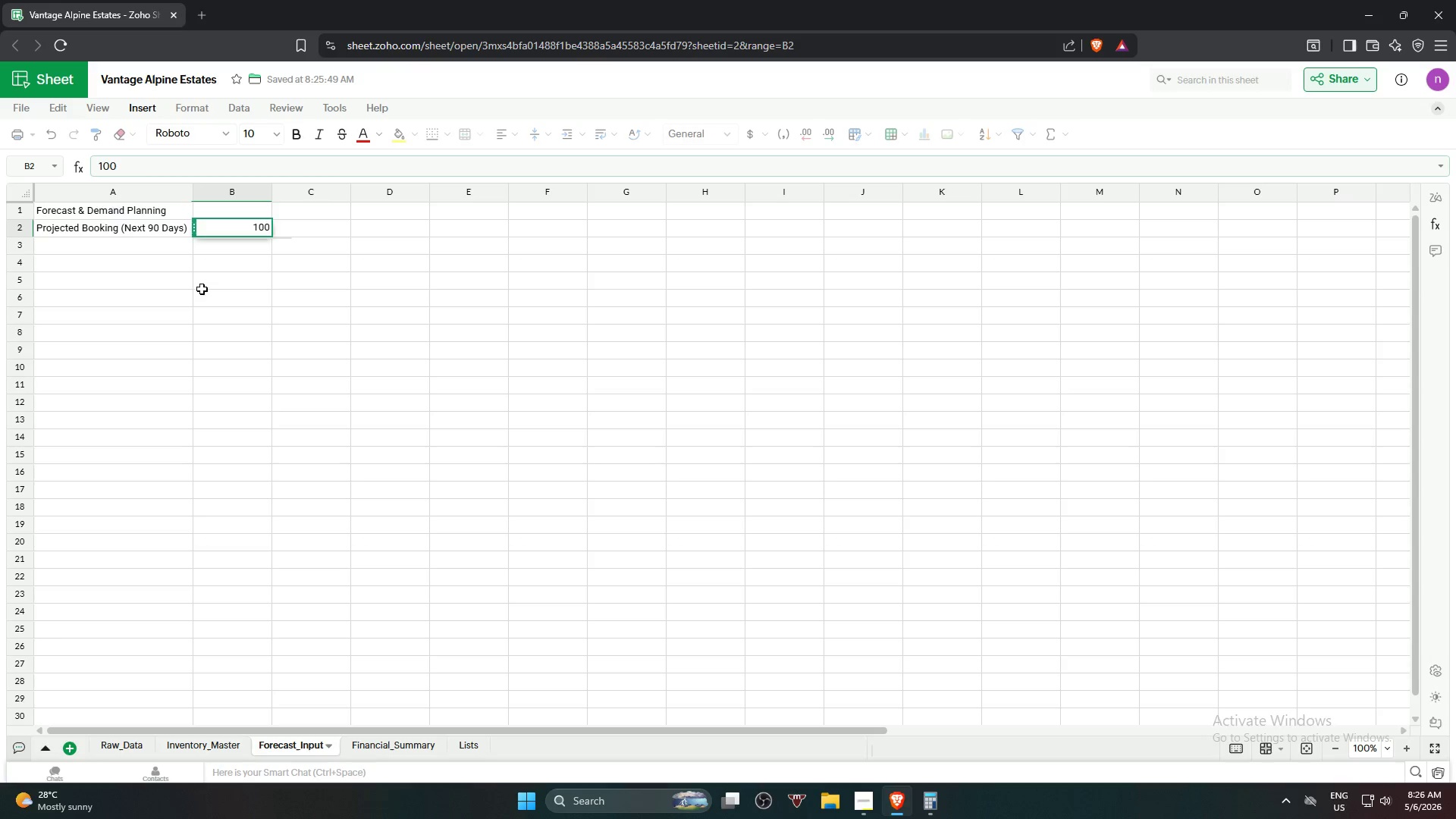 
left_click([276, 361])
 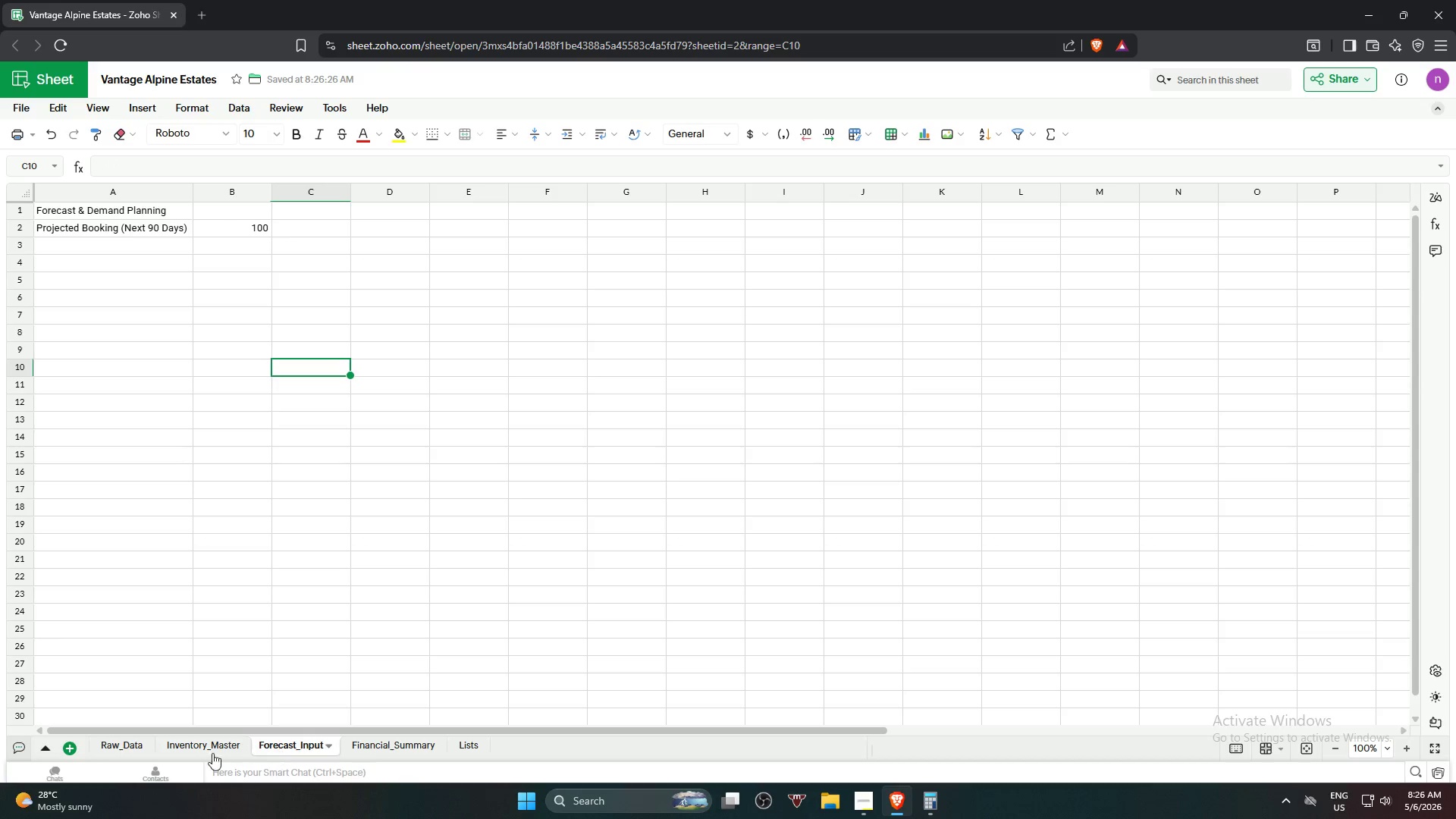 
left_click([180, 745])
 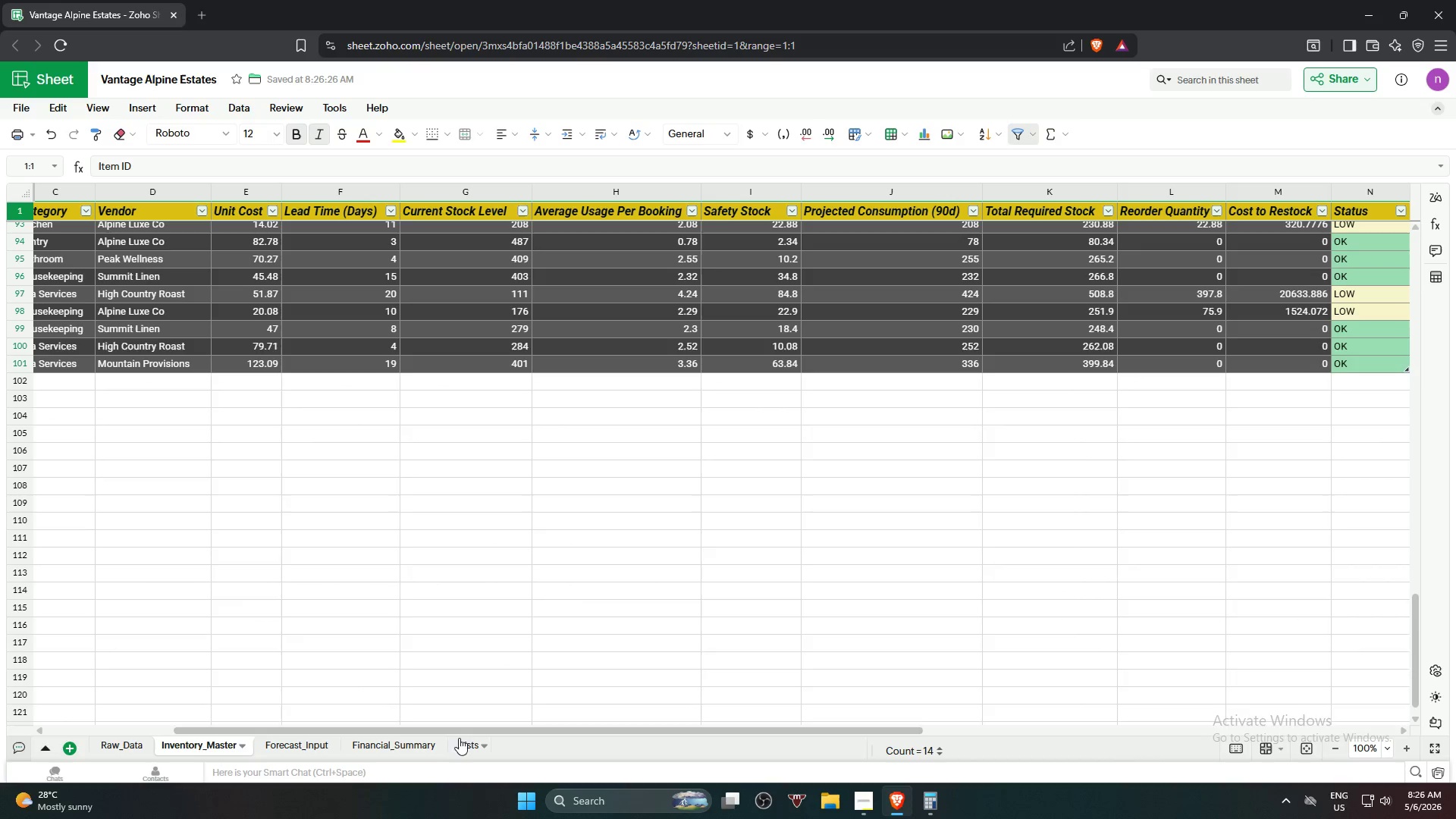 
scroll: coordinate [726, 561], scroll_direction: up, amount: 3.0
 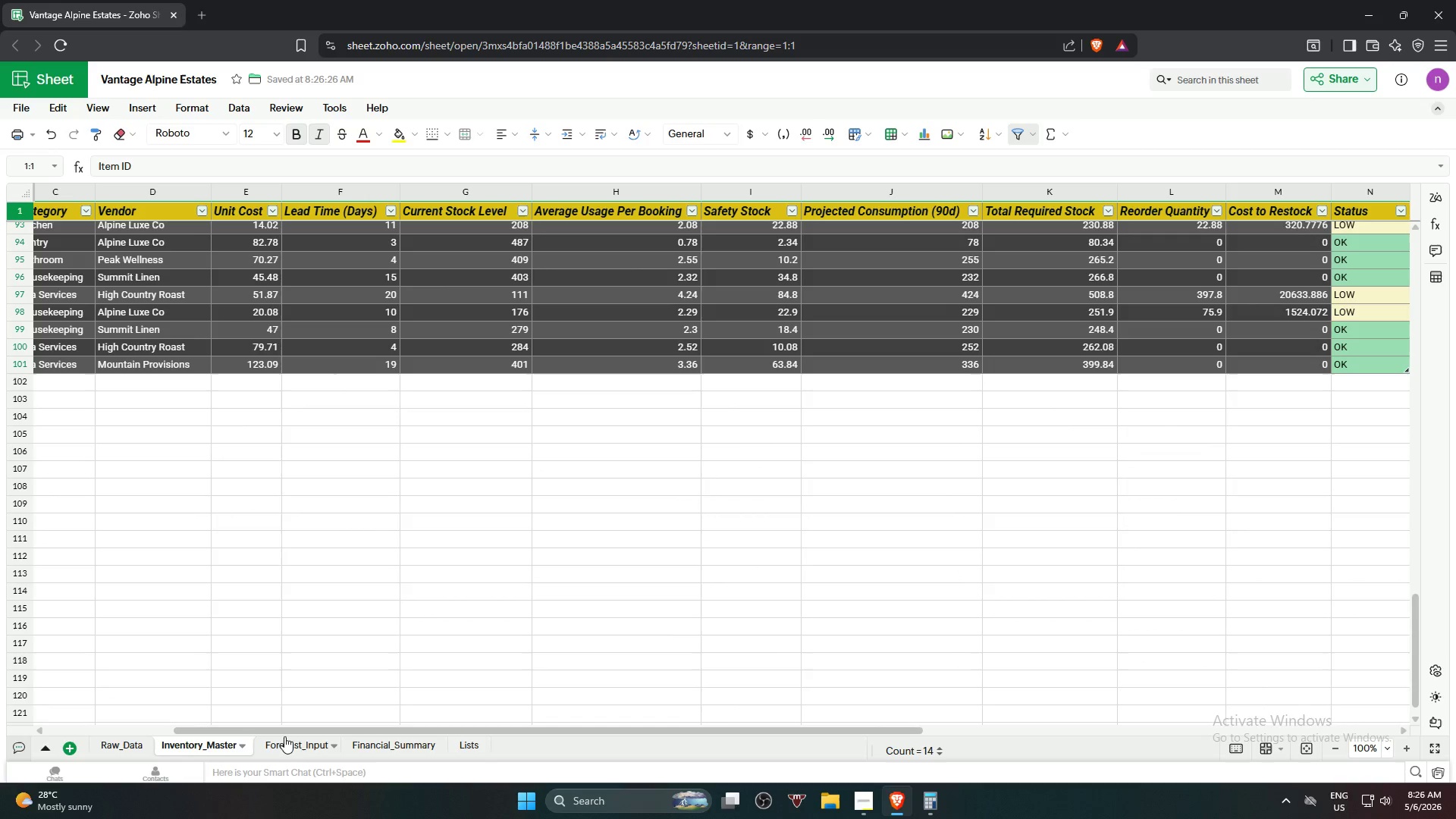 
left_click([290, 743])
 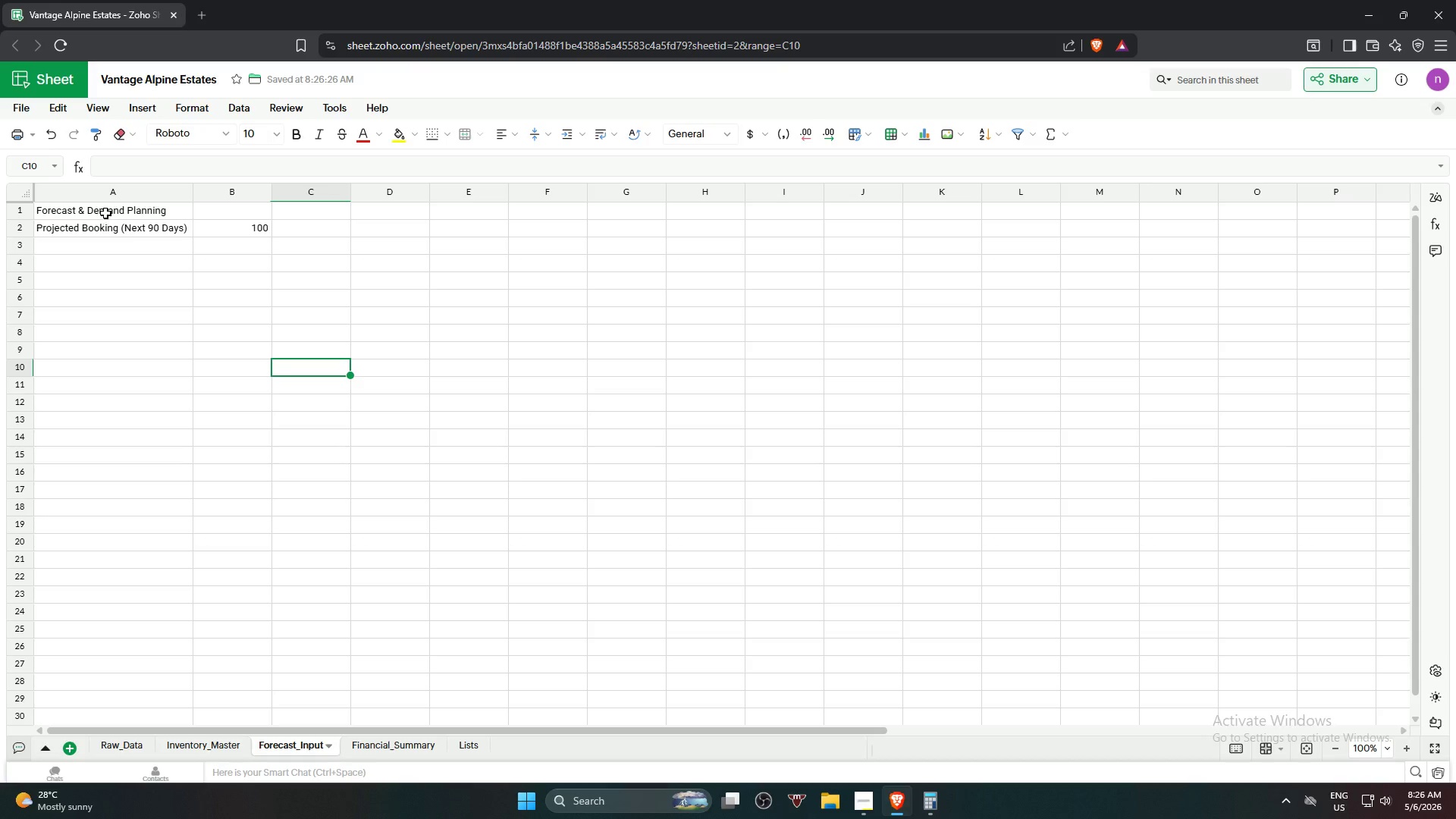 
left_click([105, 213])
 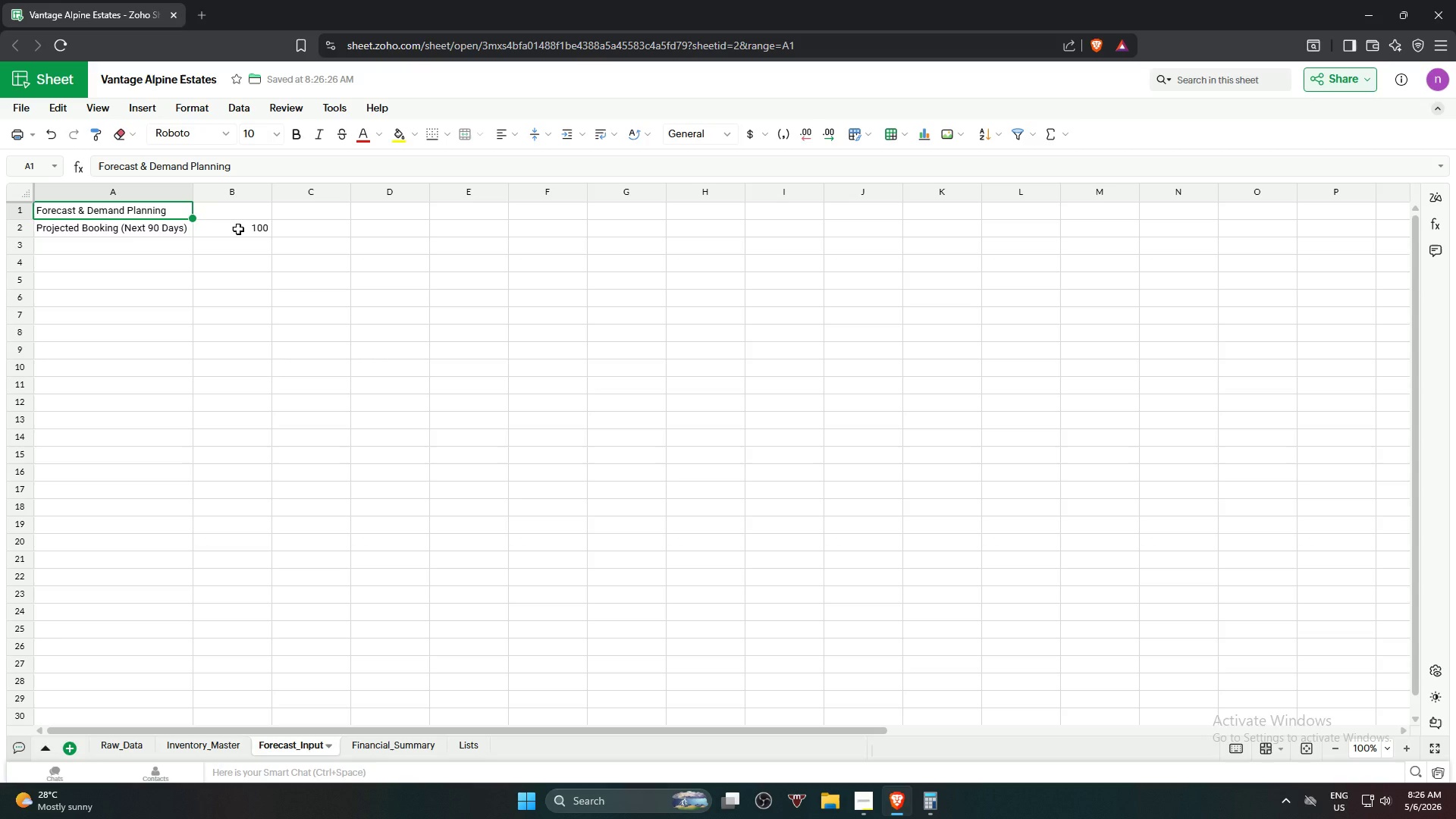 
hold_key(key=ShiftLeft, duration=0.31)
left_click([238, 229])
 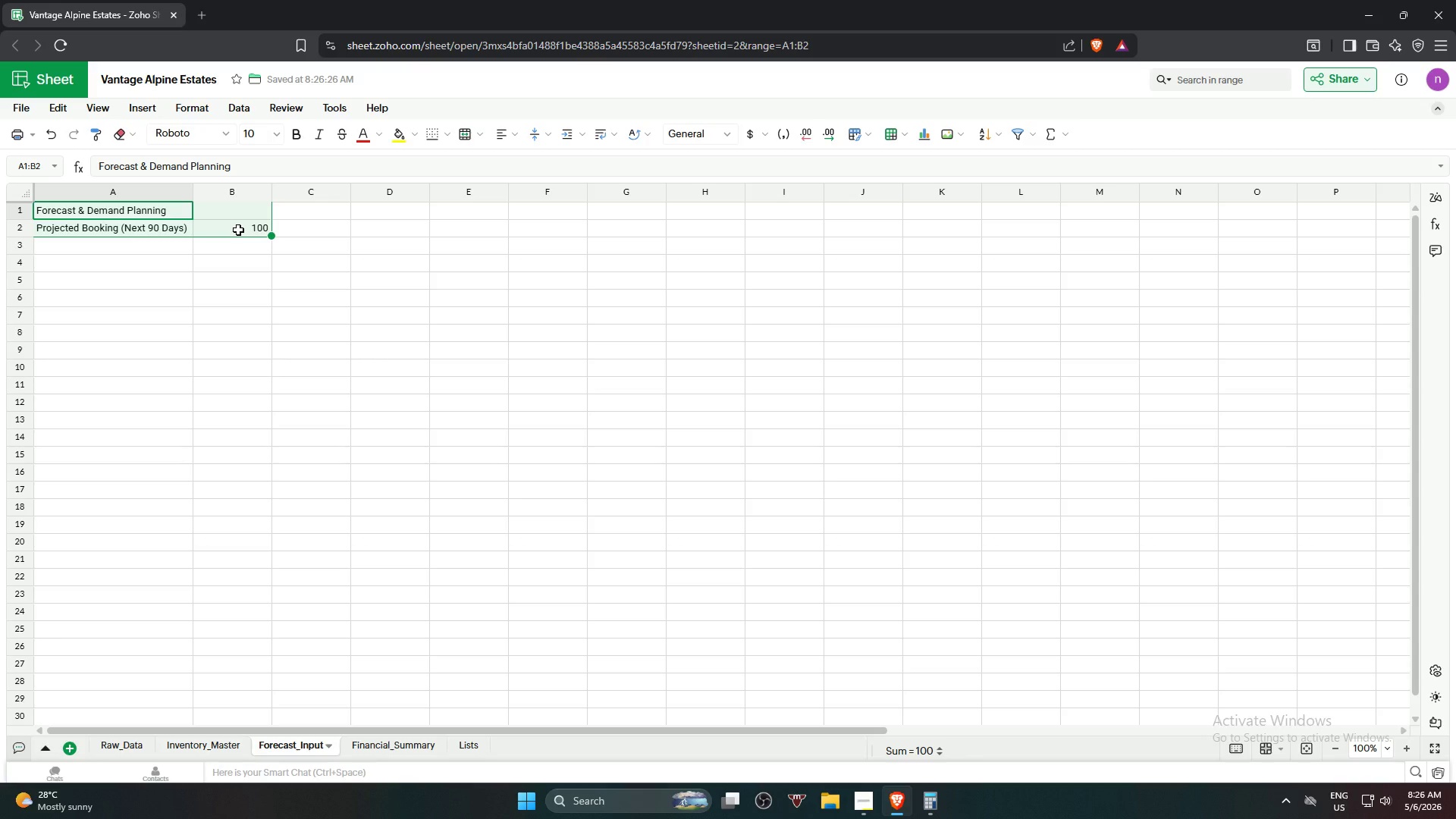 
key(Alt+Control+T)
 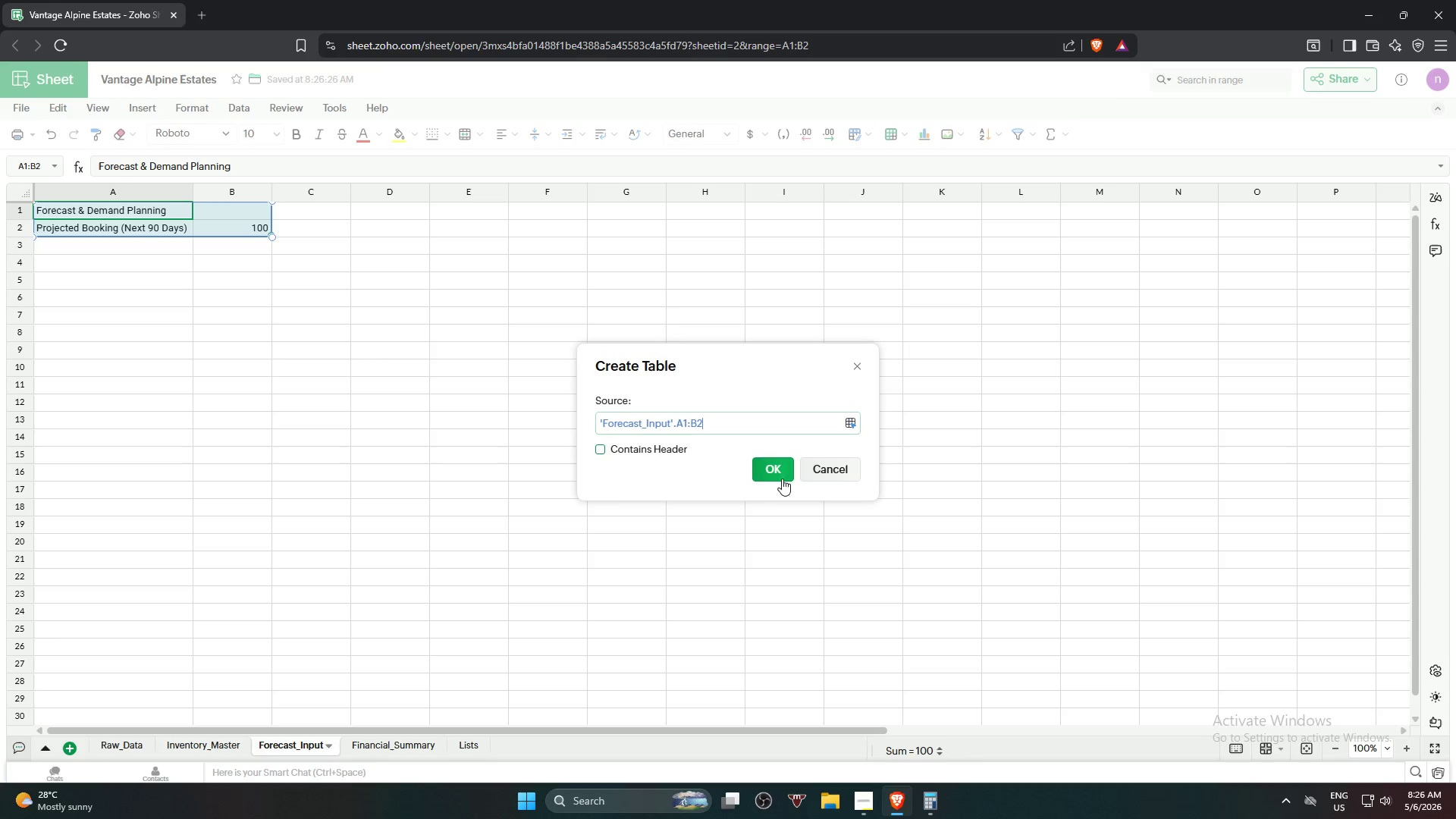 
left_click([783, 466])
 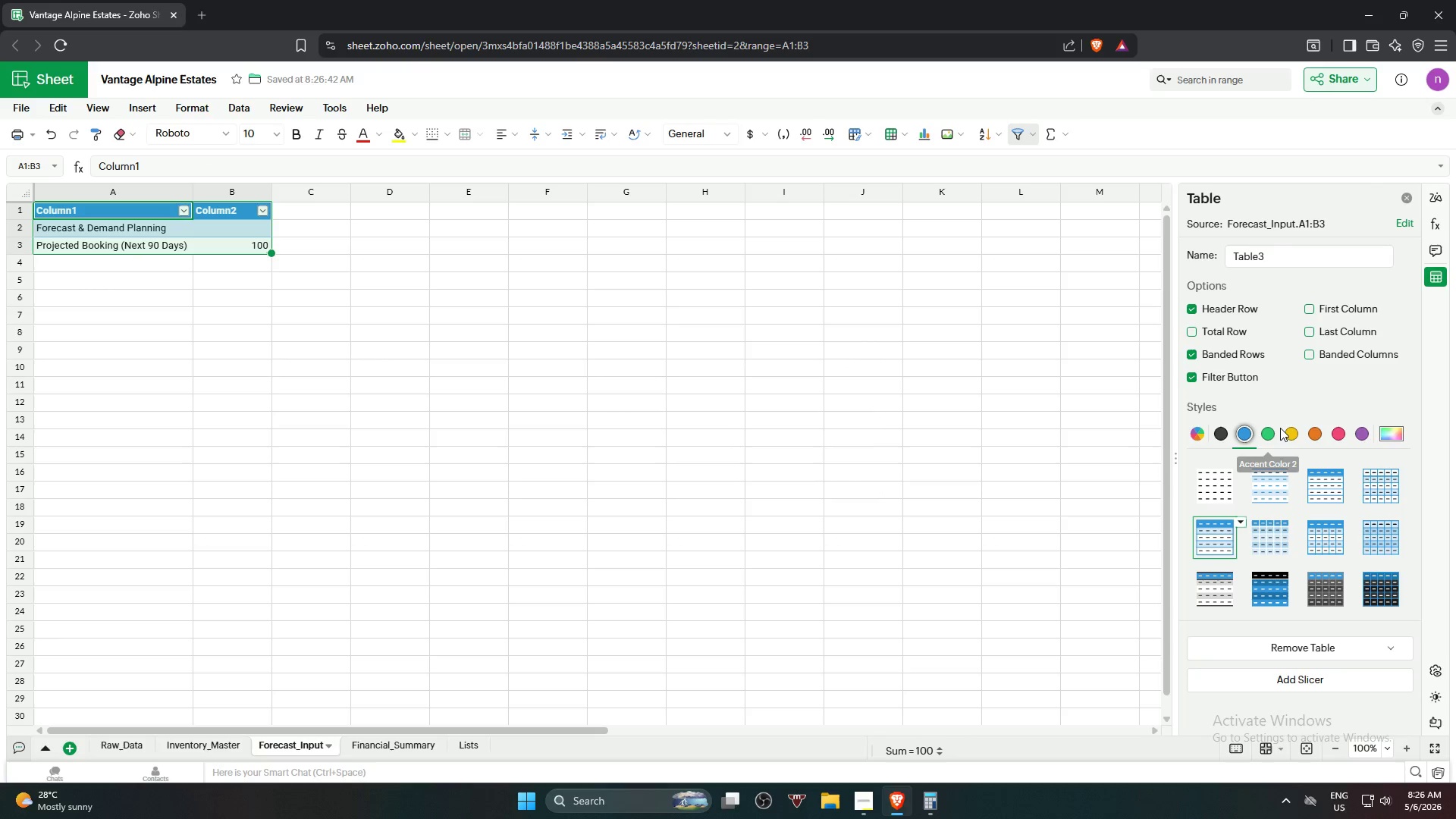 
left_click([1290, 433])
 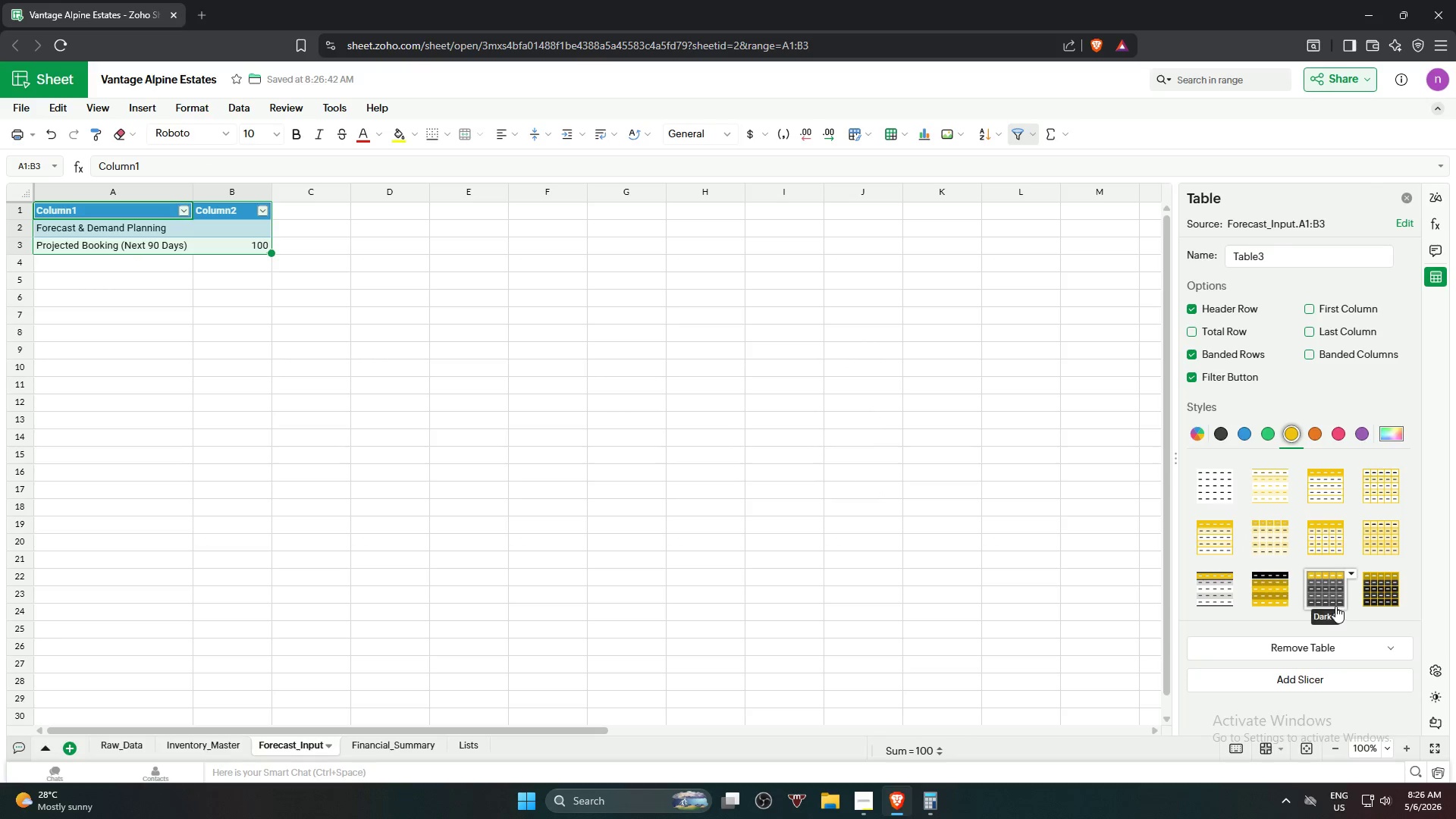 
left_click([1328, 597])
 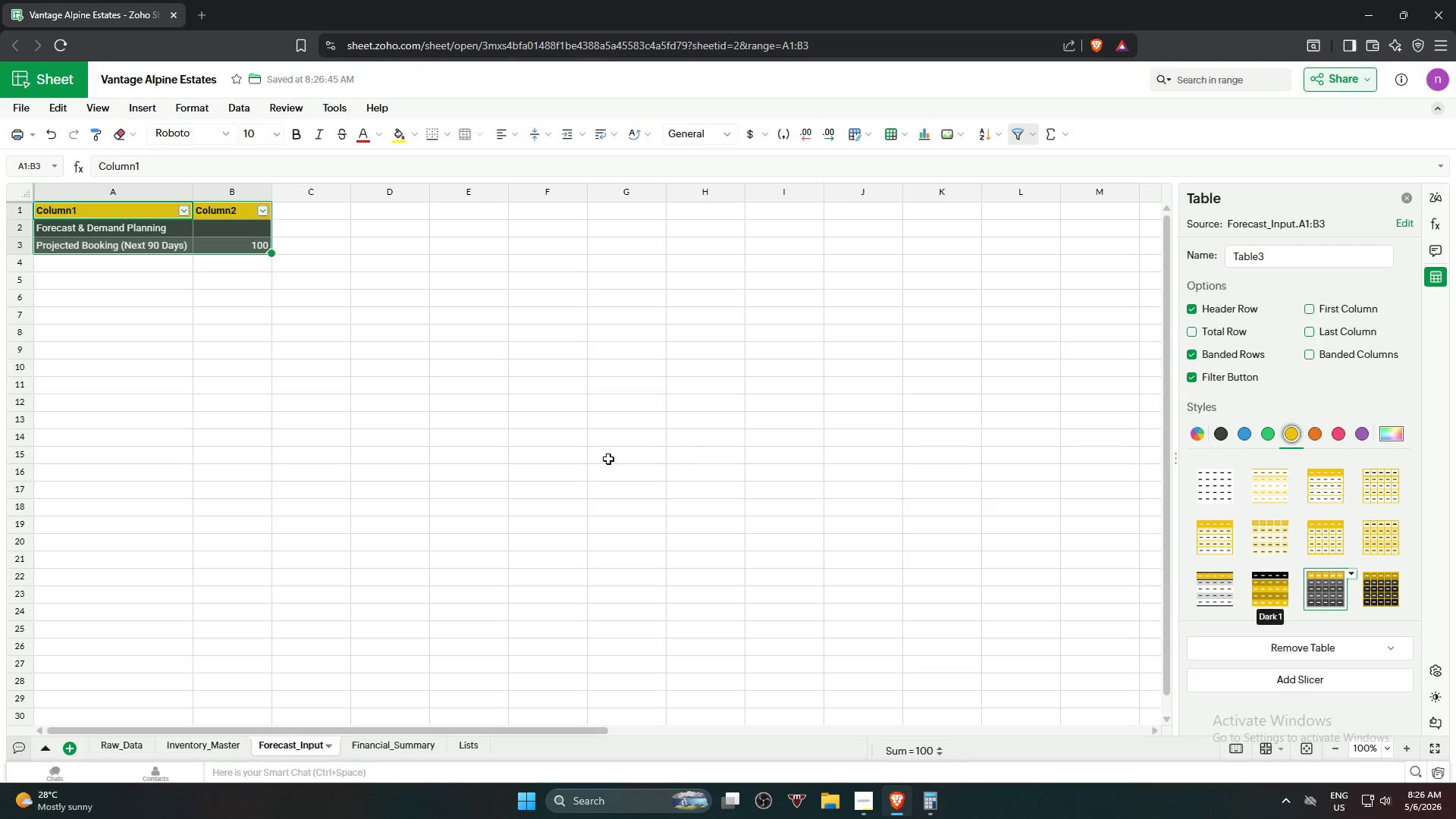 
left_click([384, 469])
 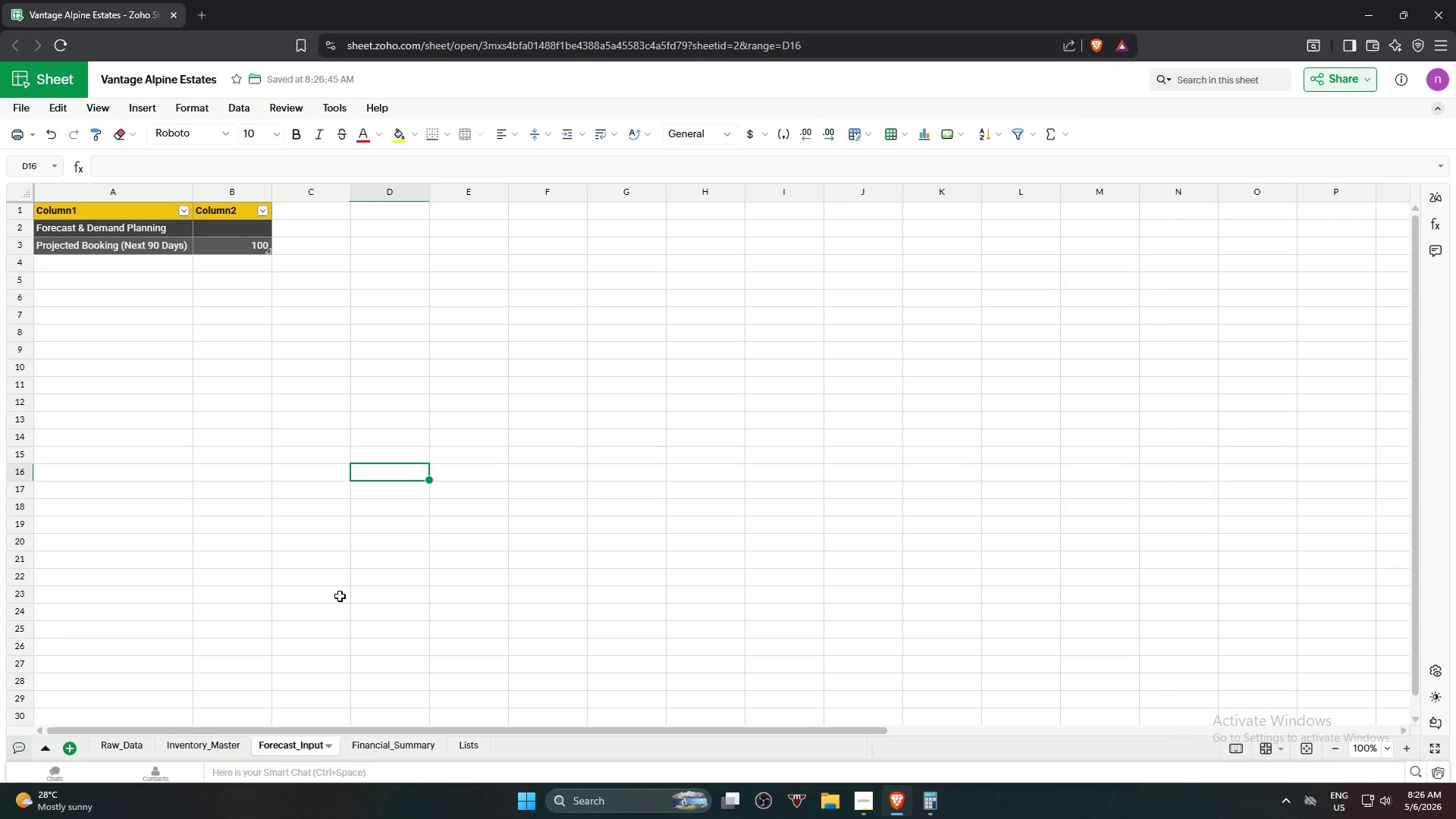 
wait(7.52)
 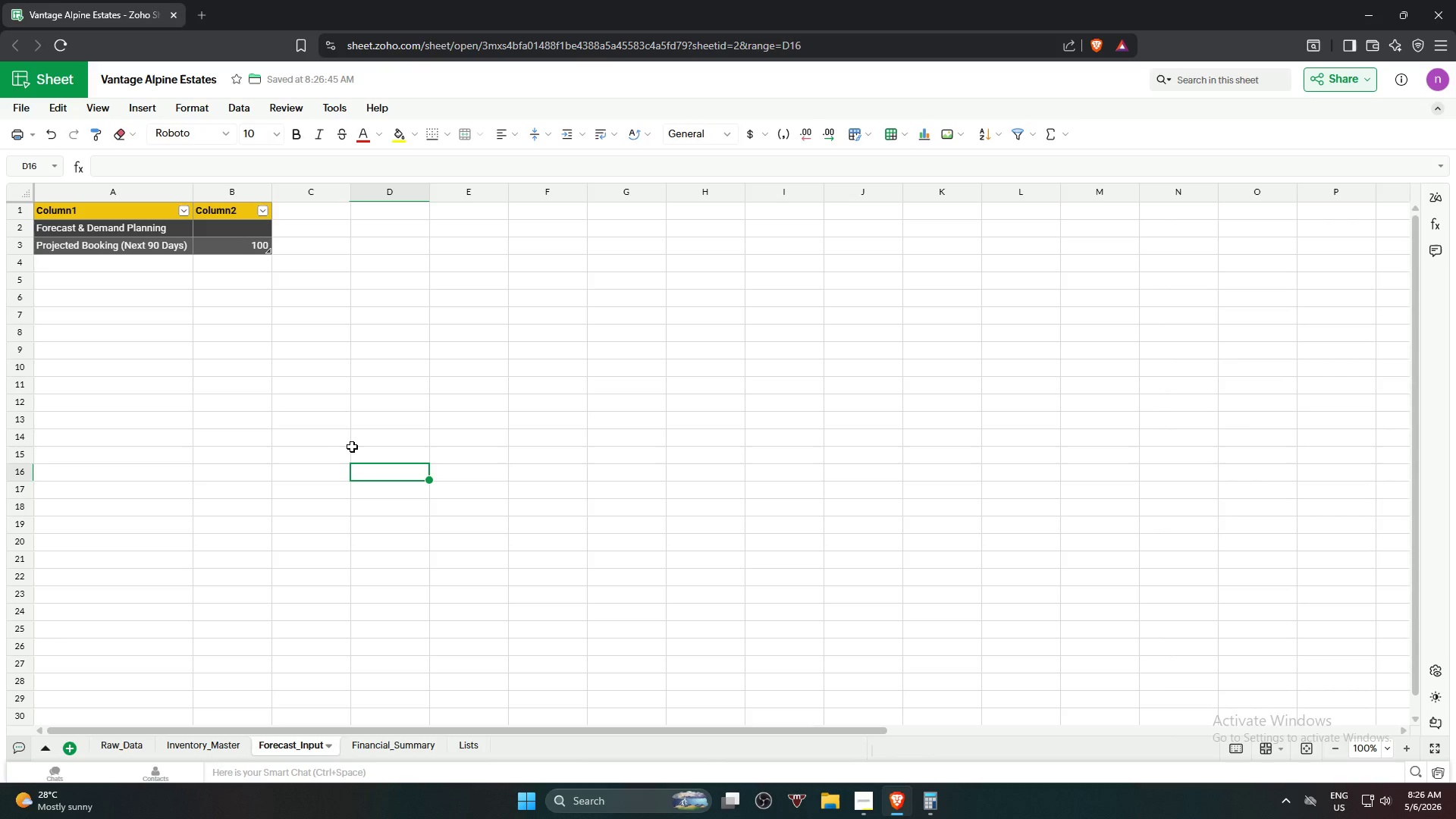 
left_click([213, 748])
 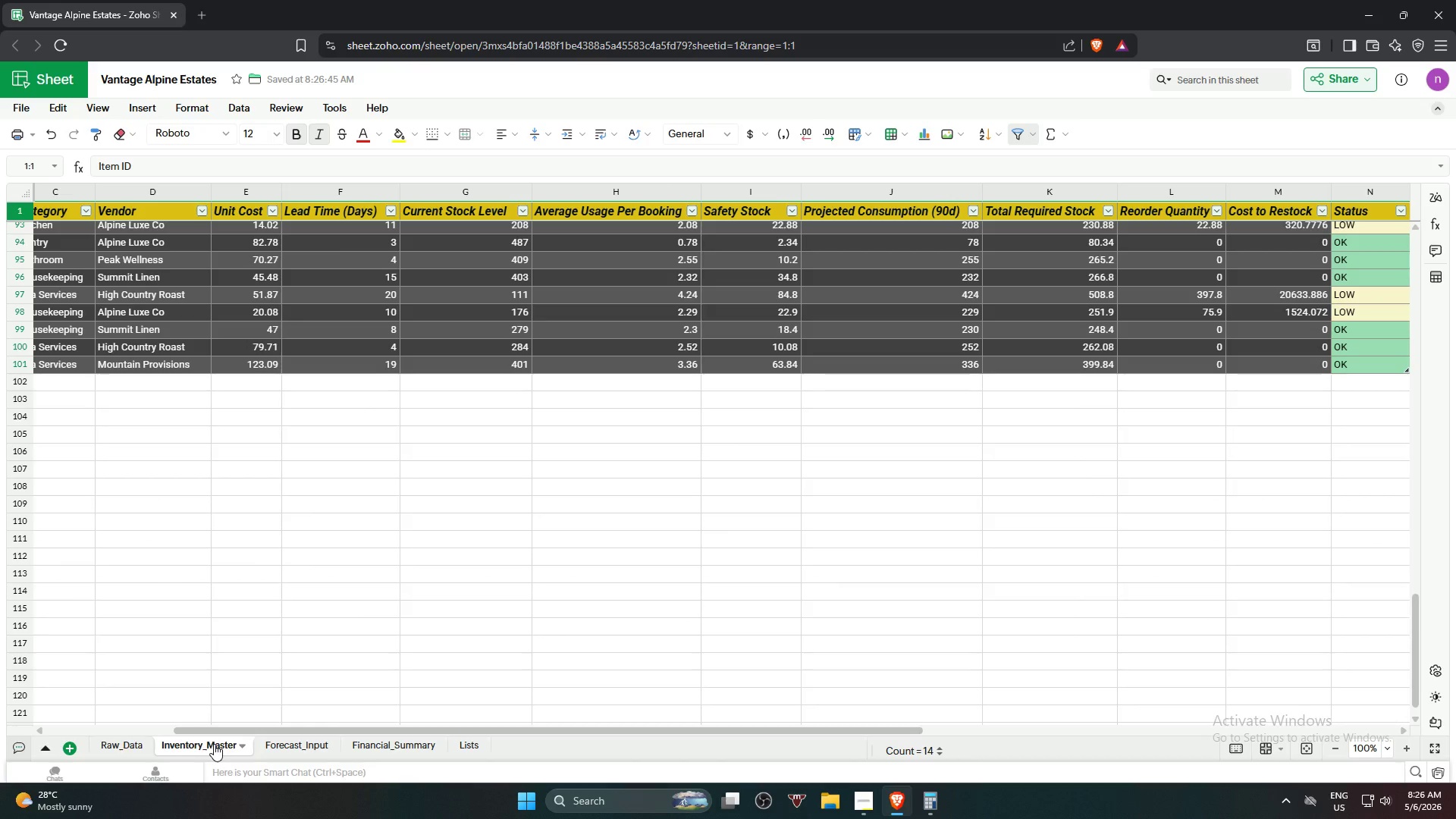 
scroll: coordinate [374, 479], scroll_direction: up, amount: 19.0
 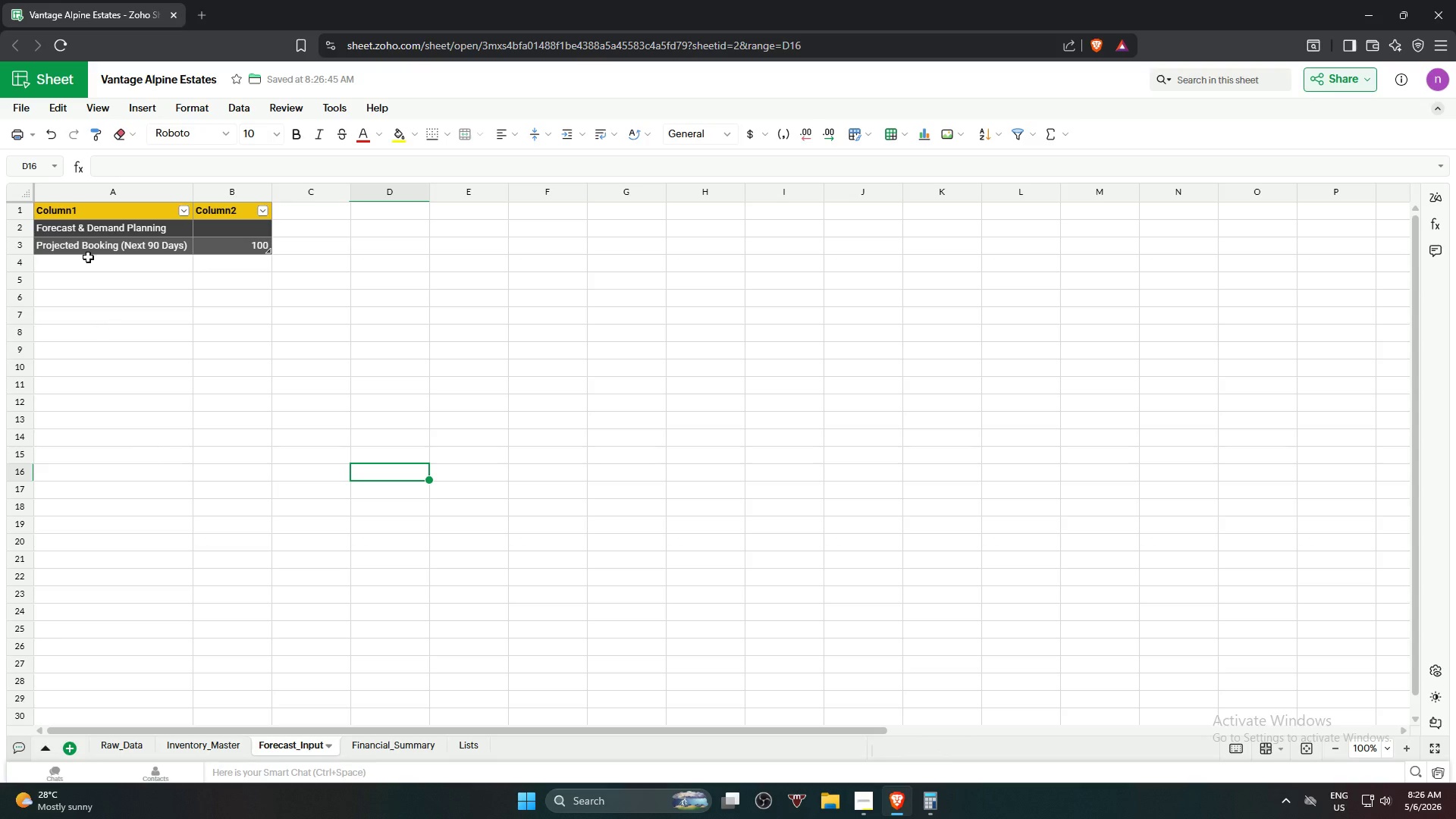 
left_click([24, 215])
 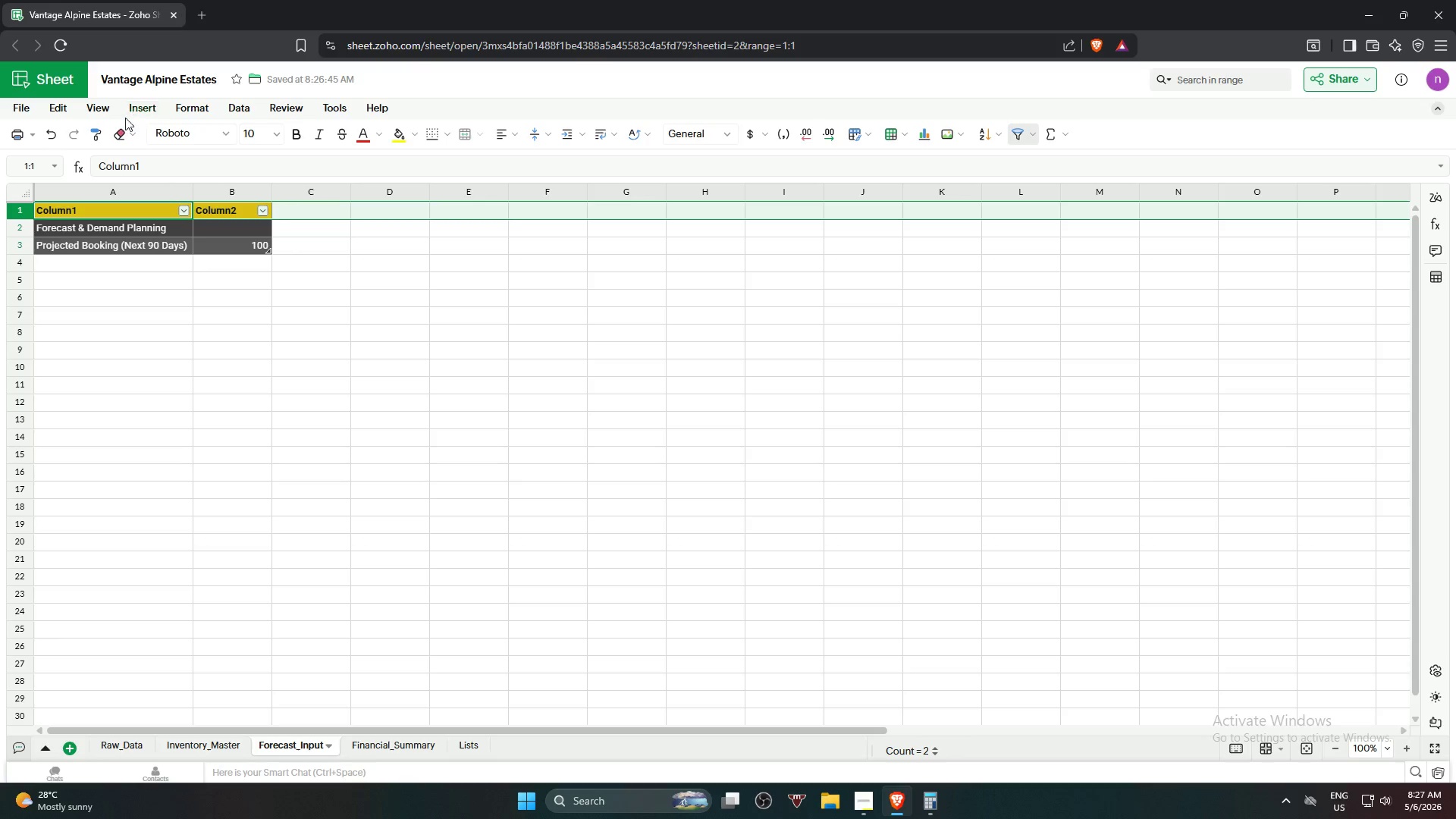 
left_click([101, 110])
 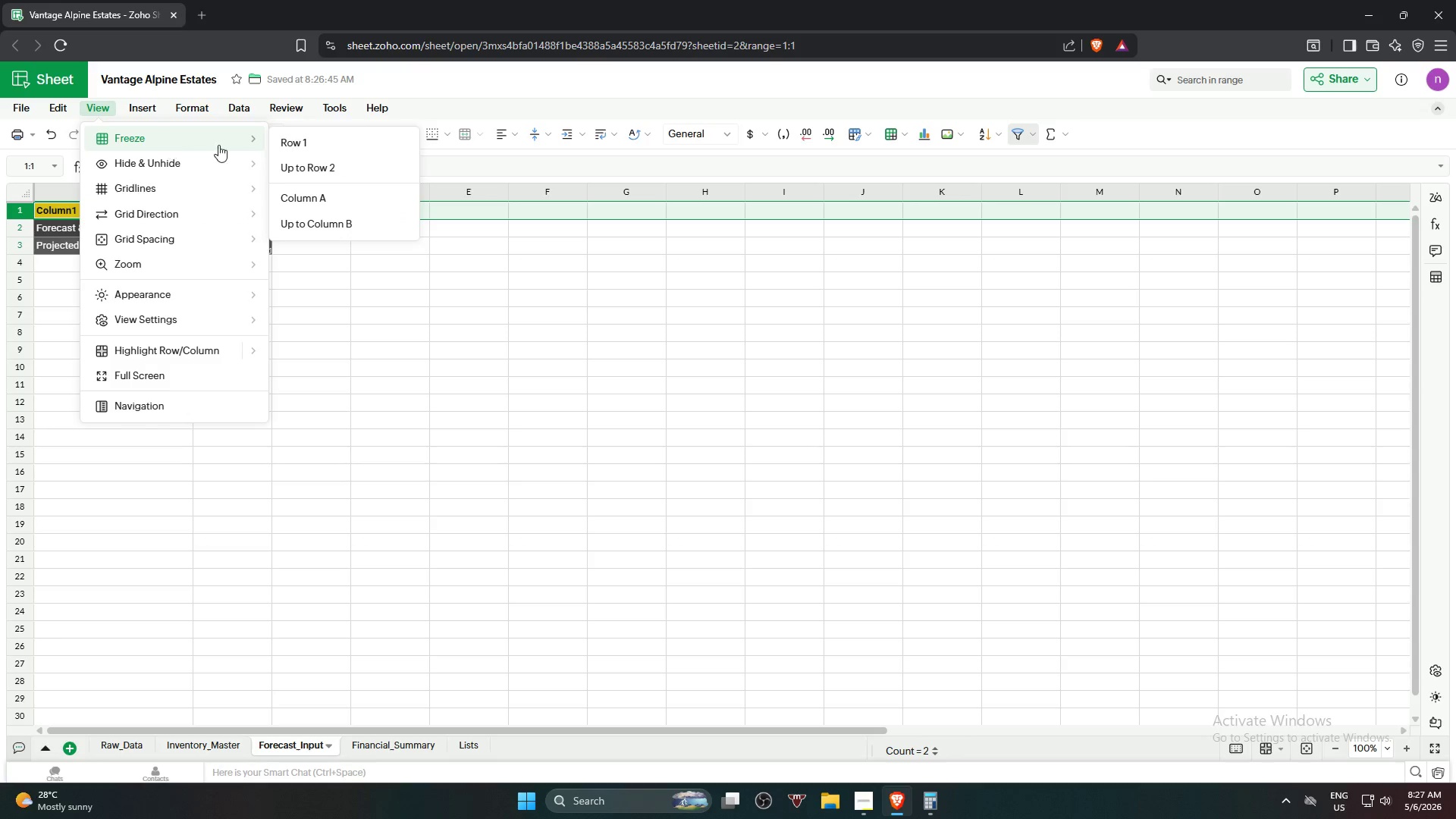 
left_click([295, 147])
 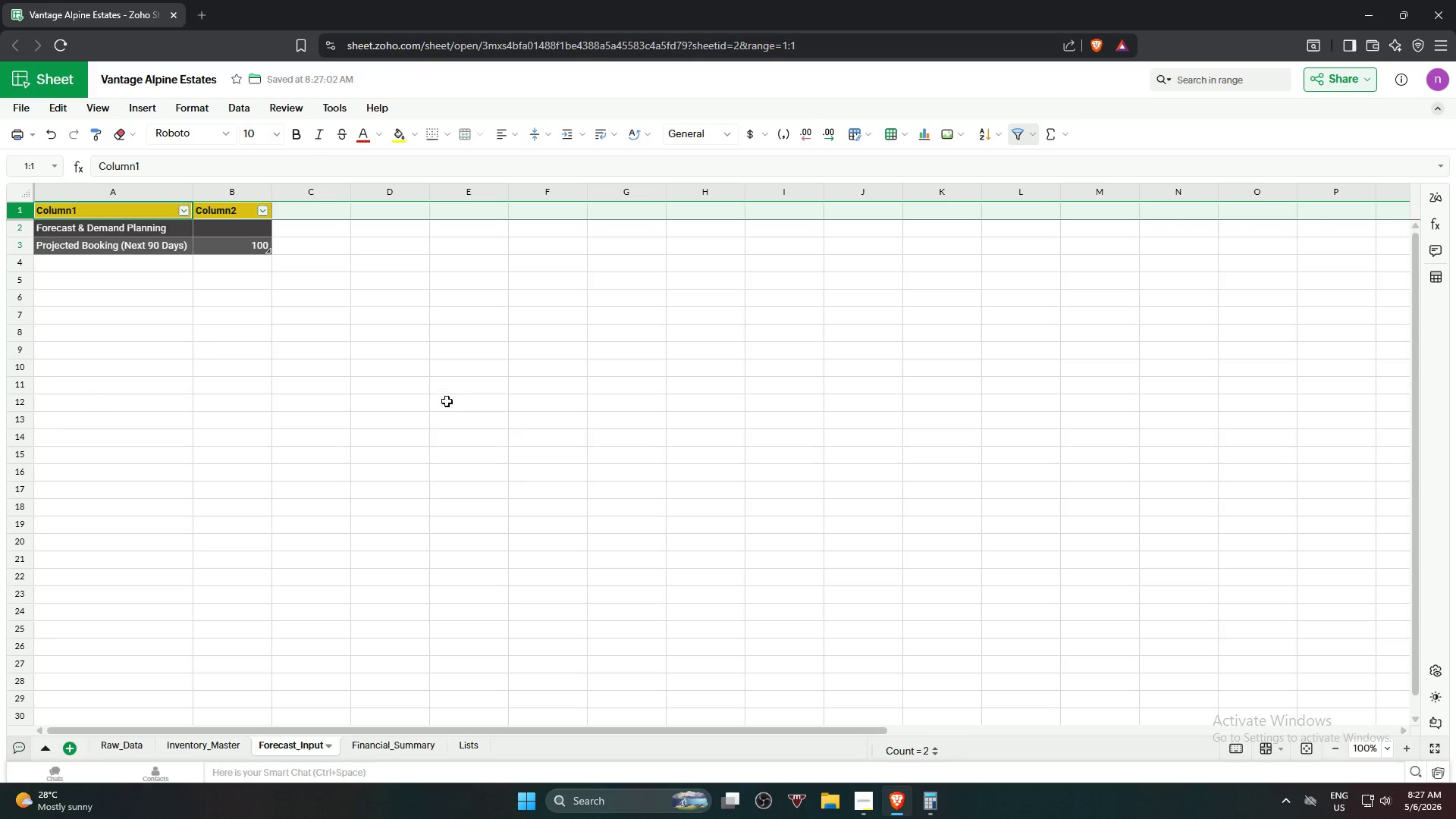 
left_click([447, 401])
 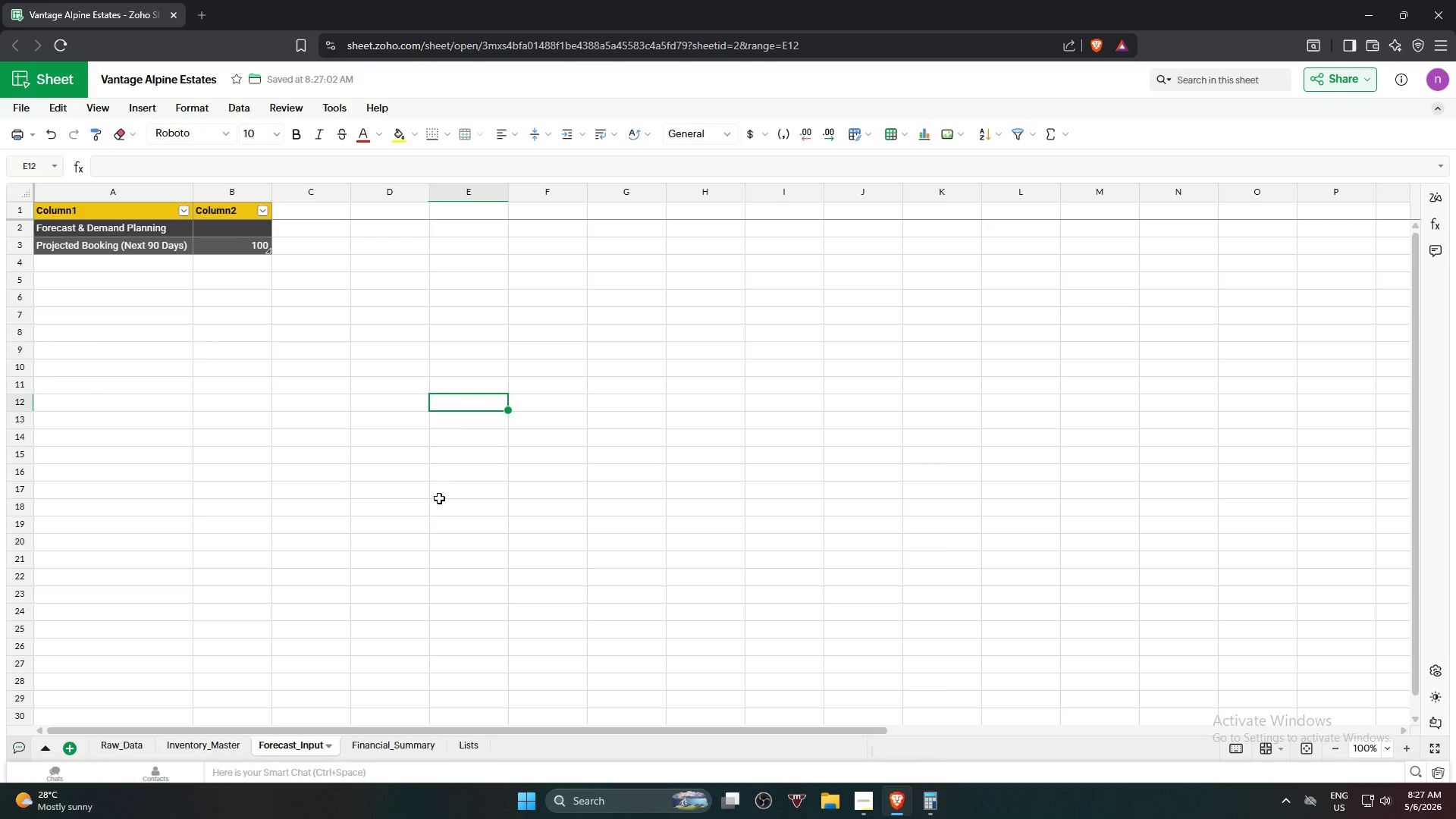 
scroll: coordinate [439, 500], scroll_direction: up, amount: 1.0
 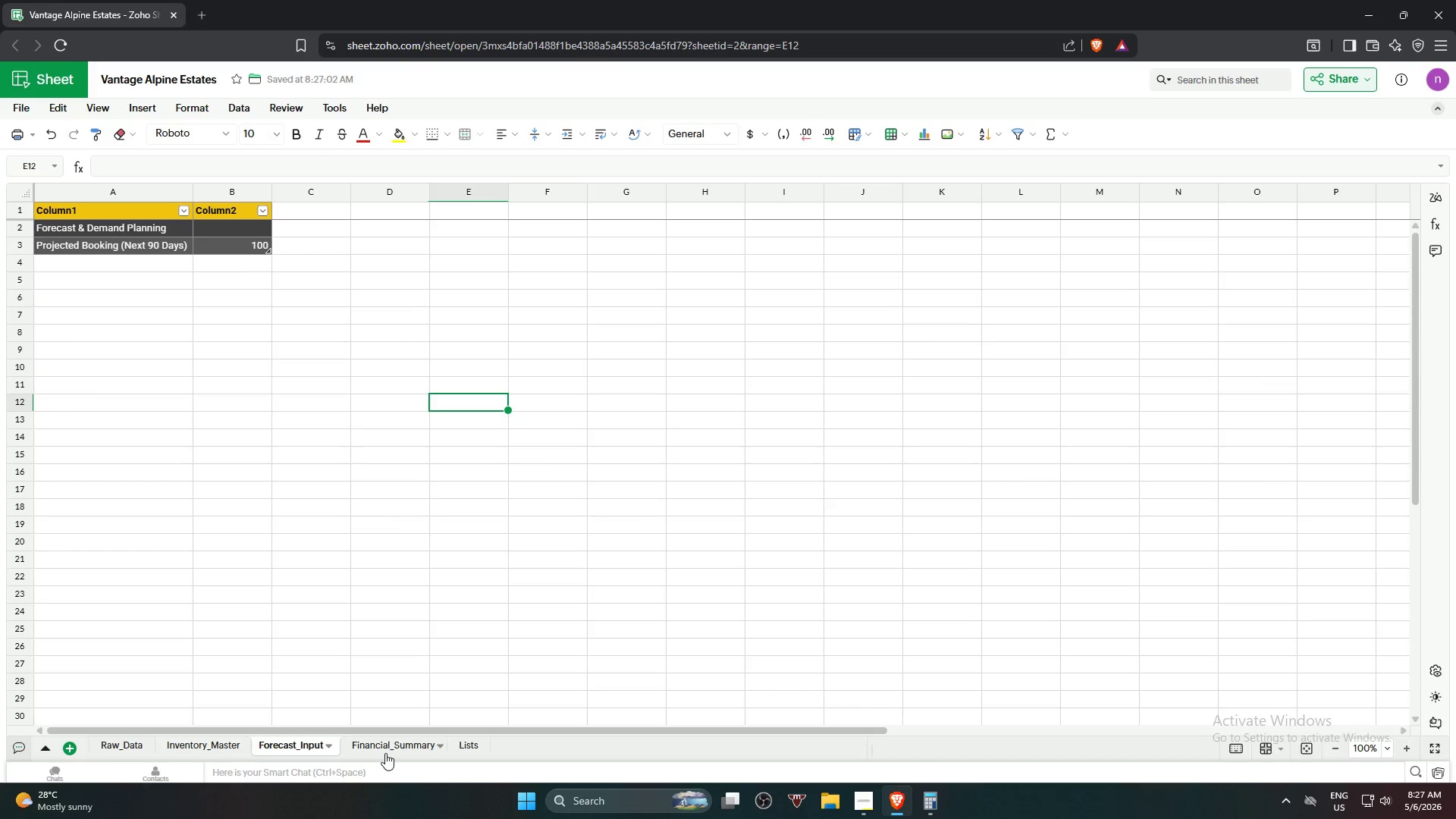 
left_click([385, 752])
 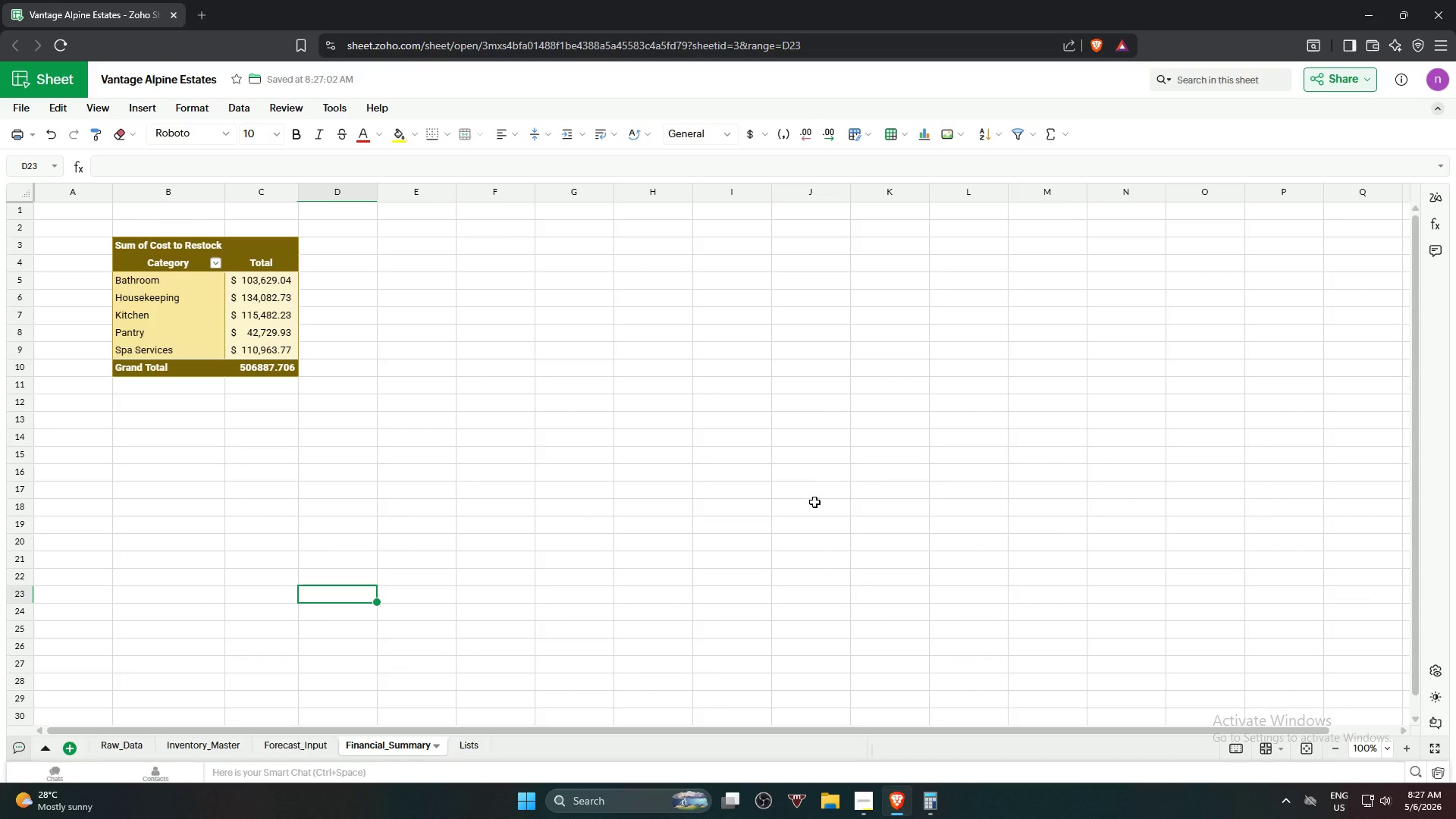 
wait(24.22)
 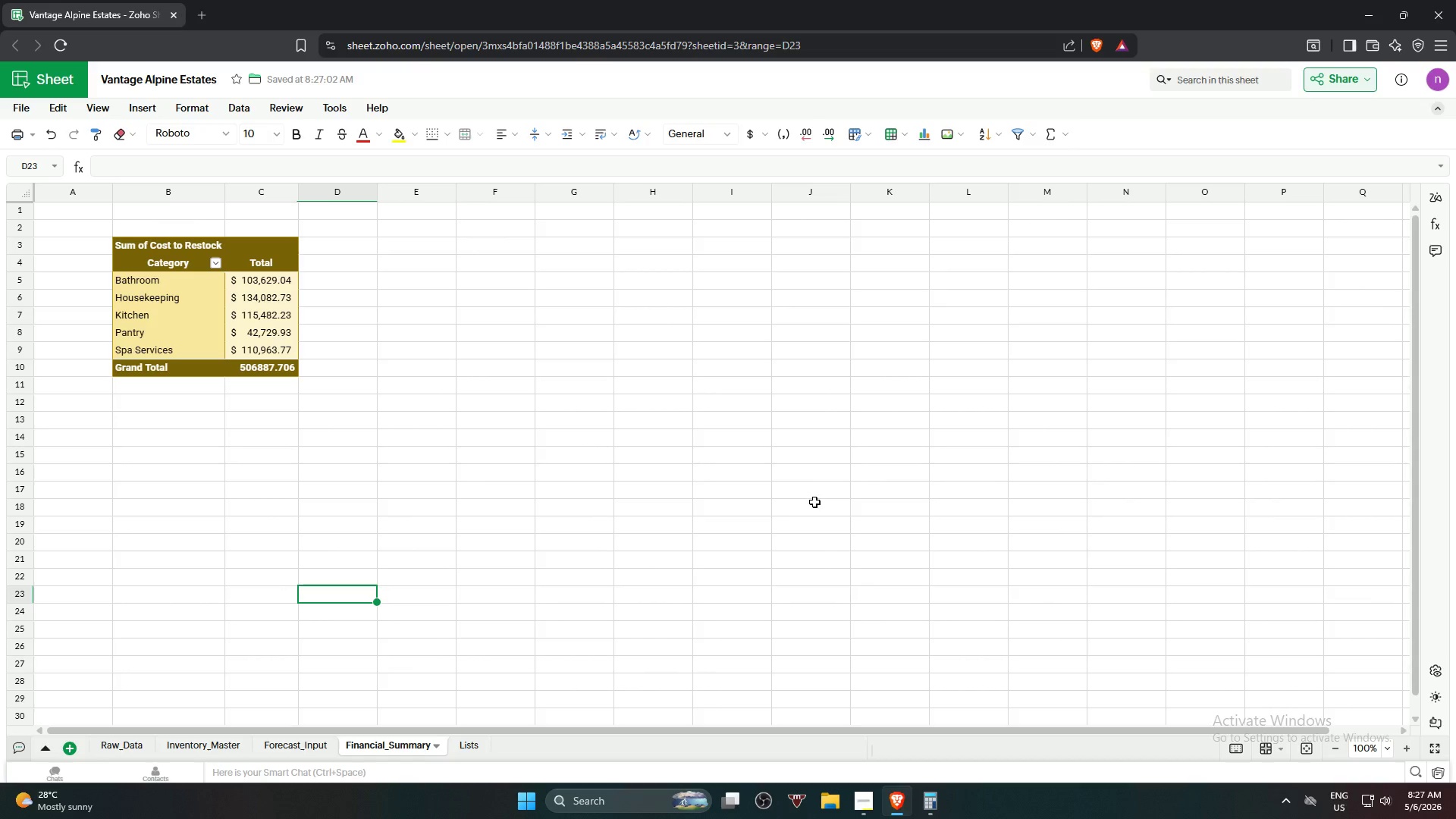 
left_click([168, 228])
 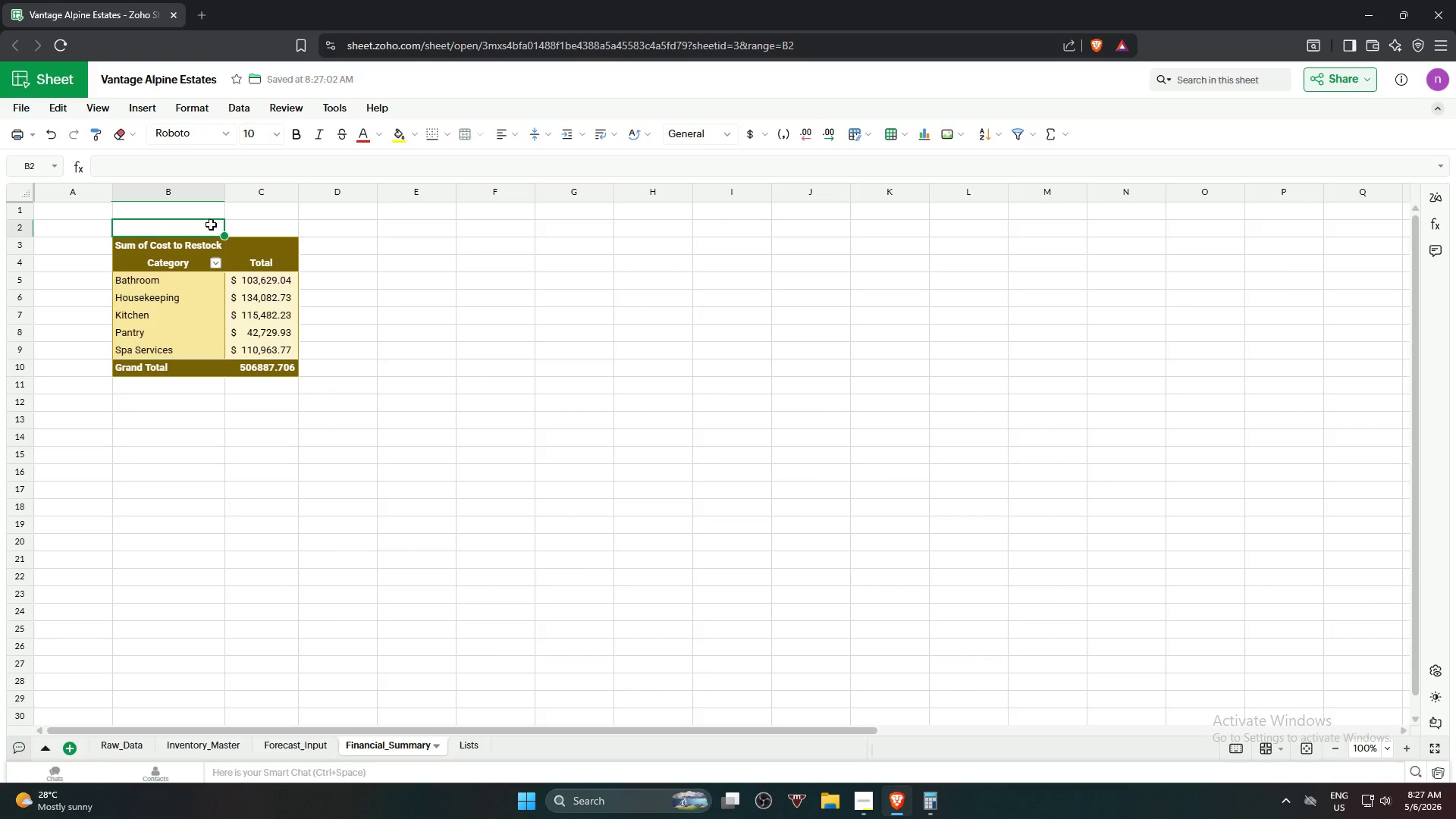 
hold_key(key=ShiftLeft, duration=0.78)
left_click([262, 228])
 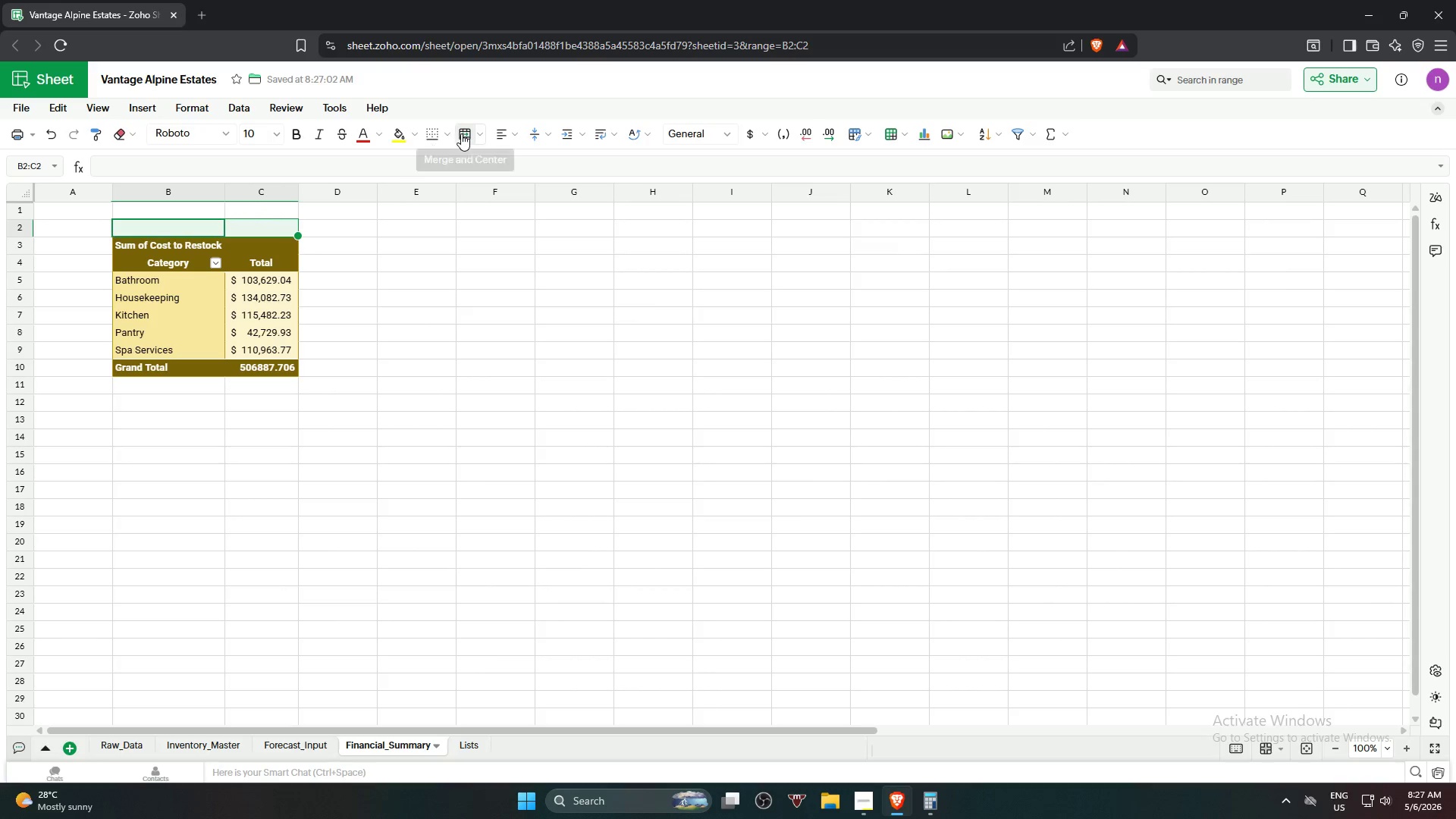 
left_click([461, 133])
 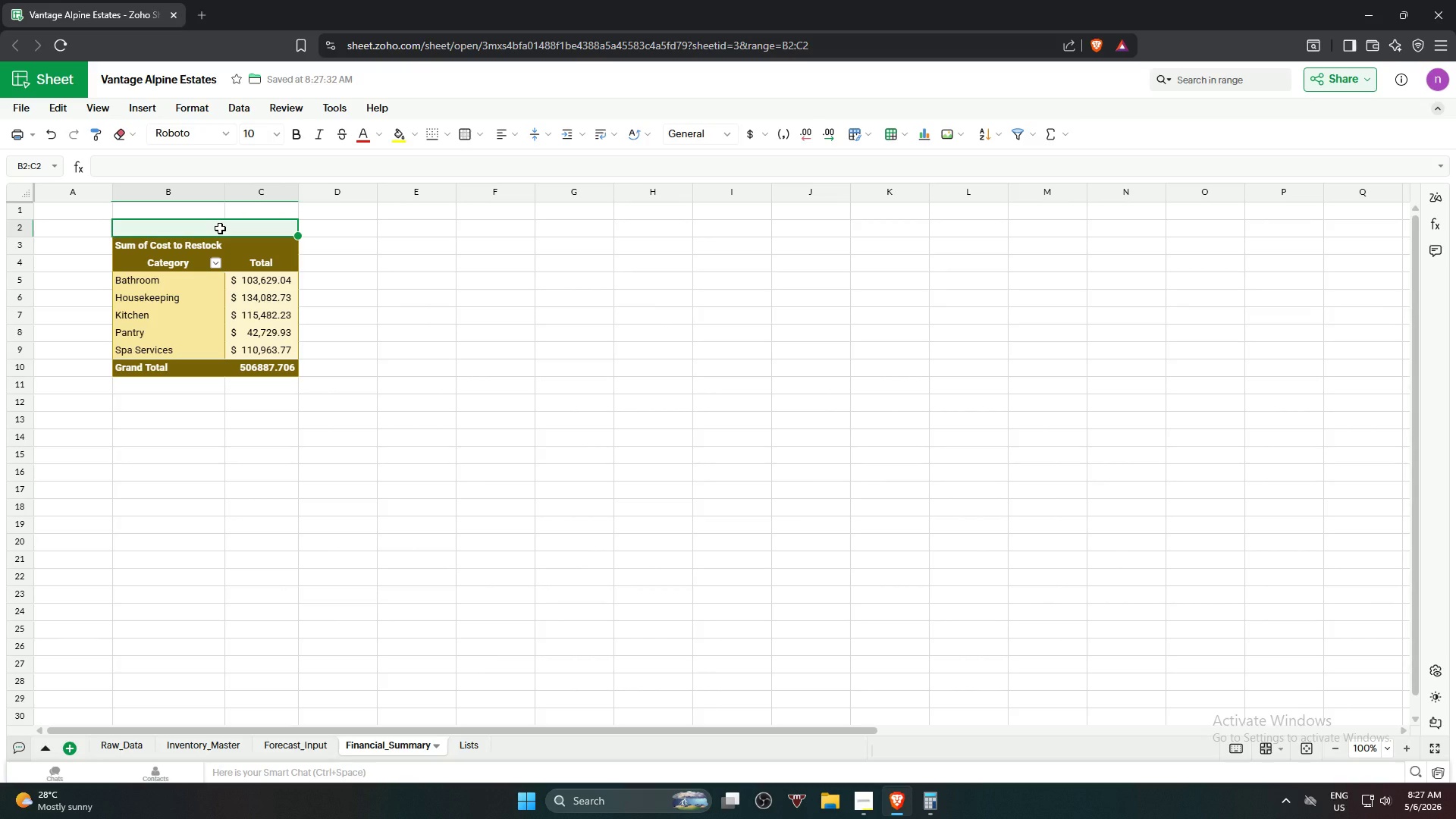 
wait(14.02)
 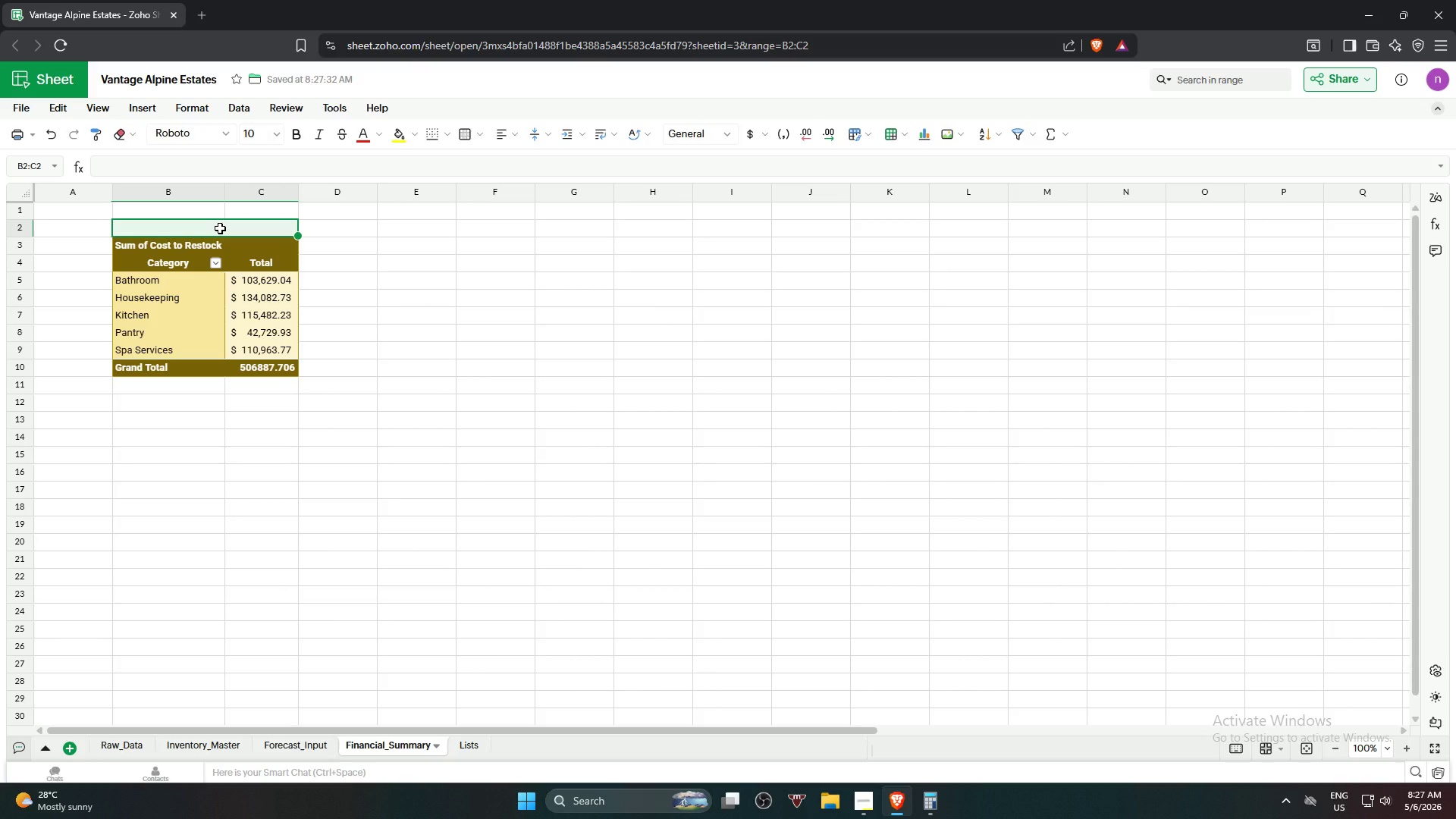 
type(r)
key(Backspace)
type(Re)
 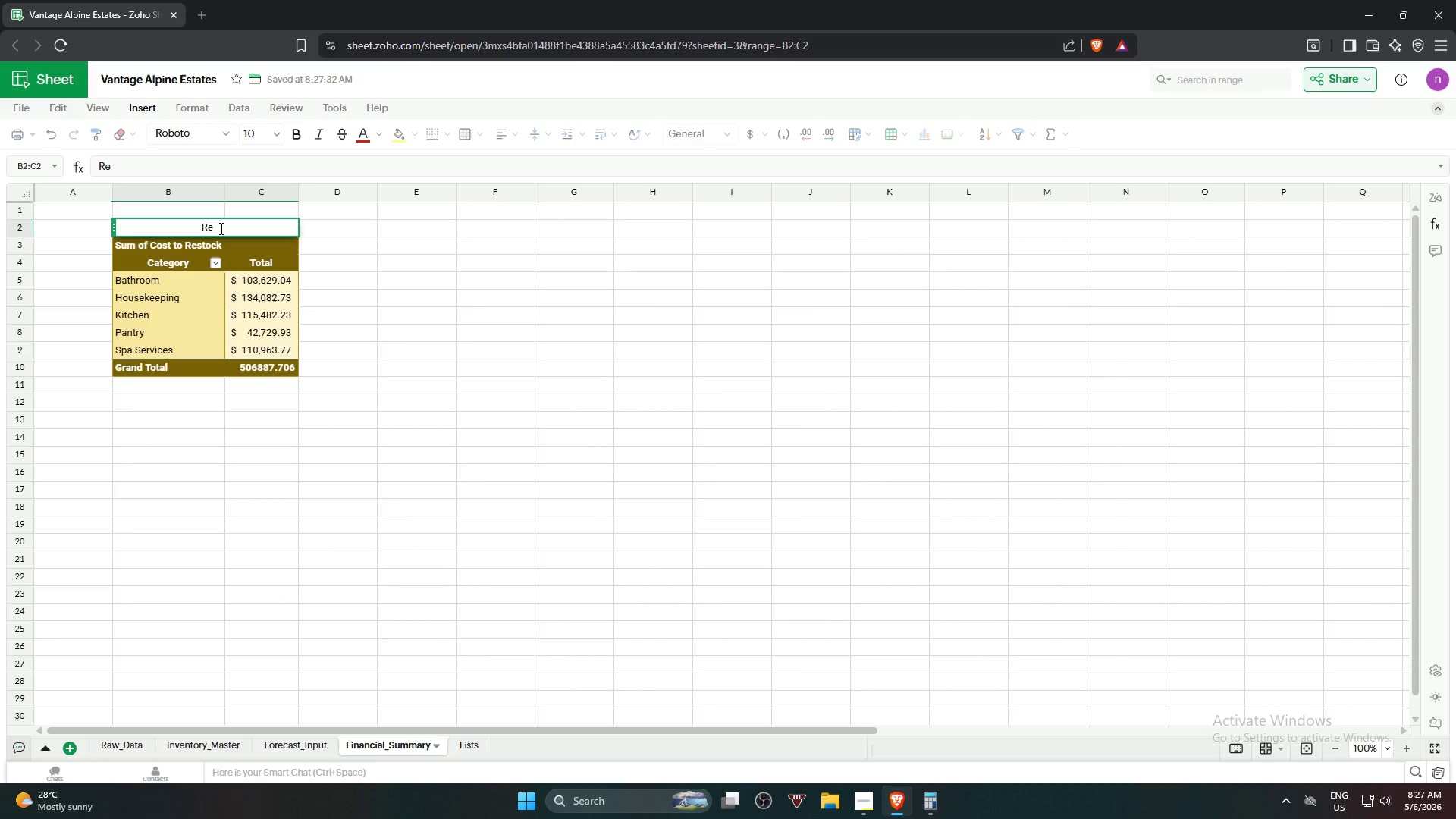 
key(S)
 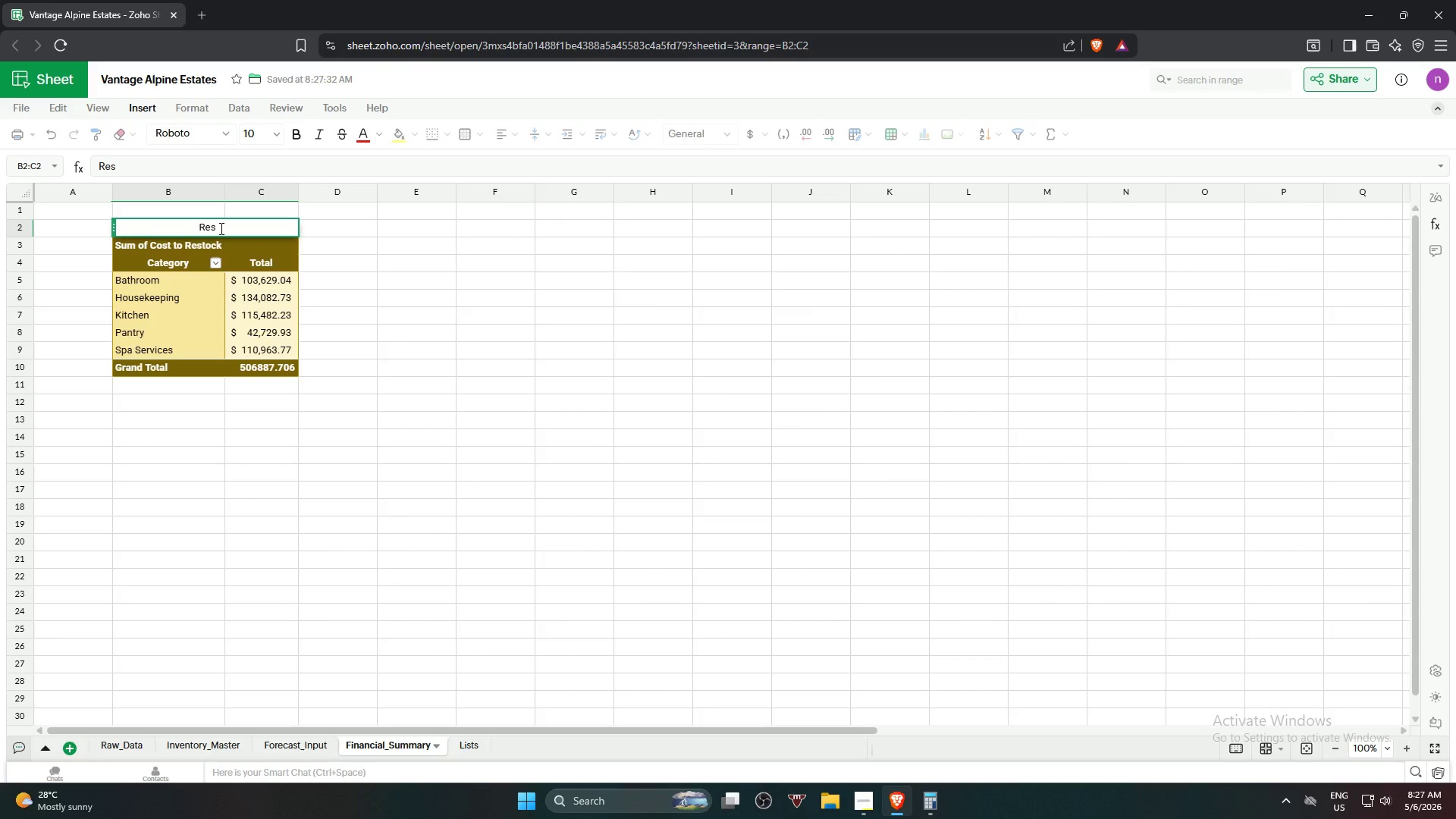 
wait(5.11)
 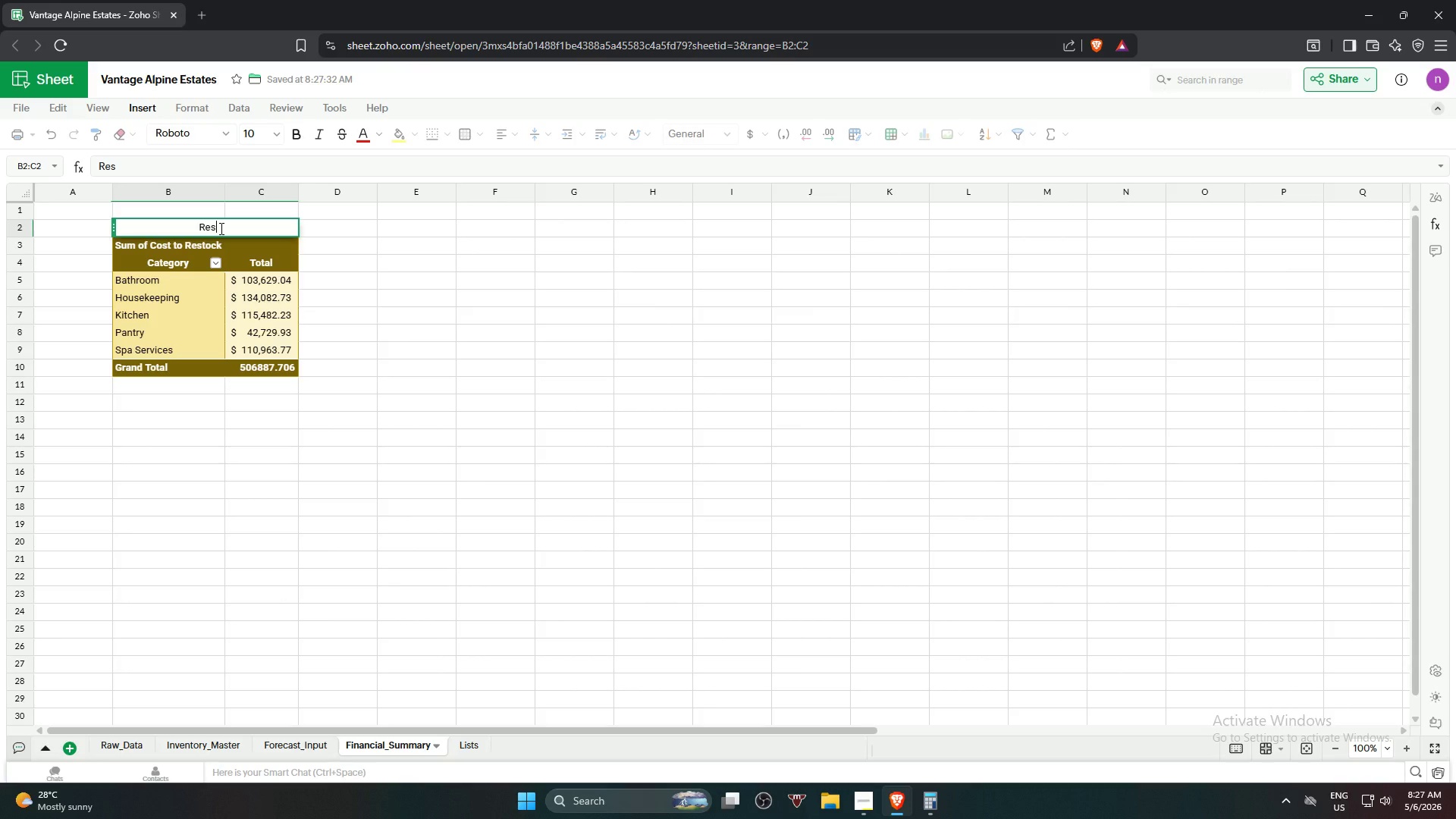 
type(tocking)
 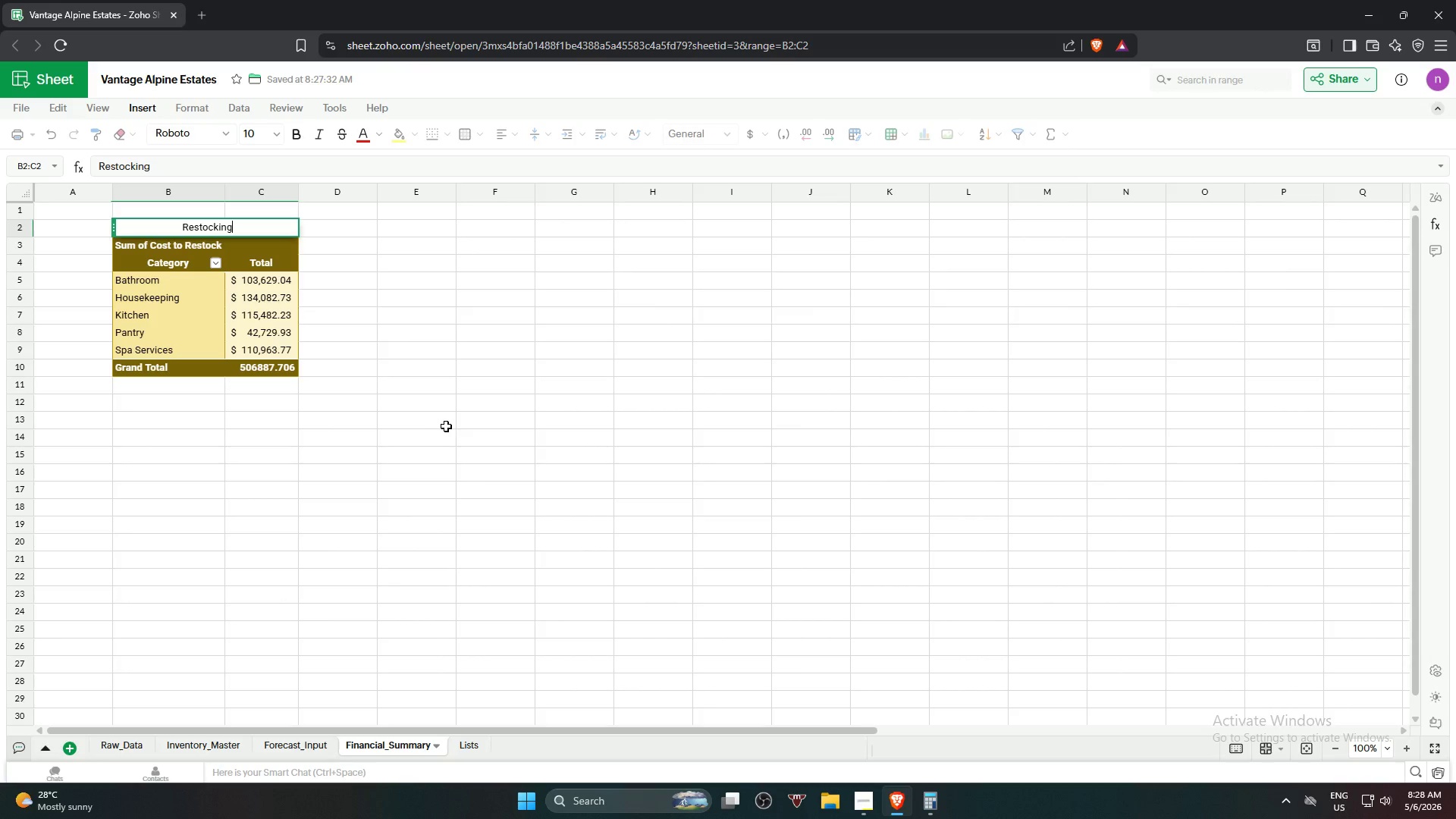 
type( Cost Summart)
key(Backspace)
type(y B)
key(Backspace)
type(by Category)
 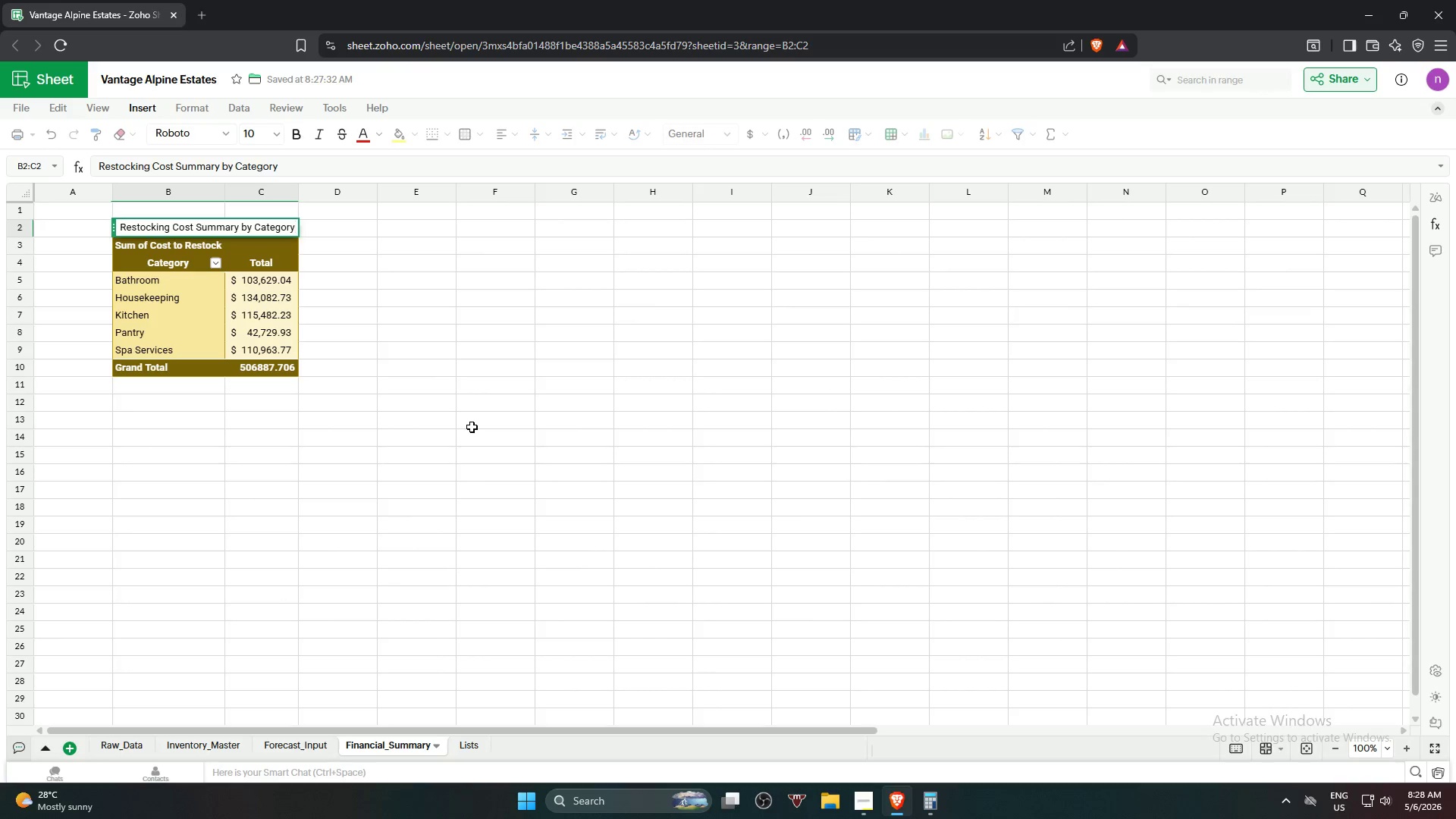 
key(Enter)
 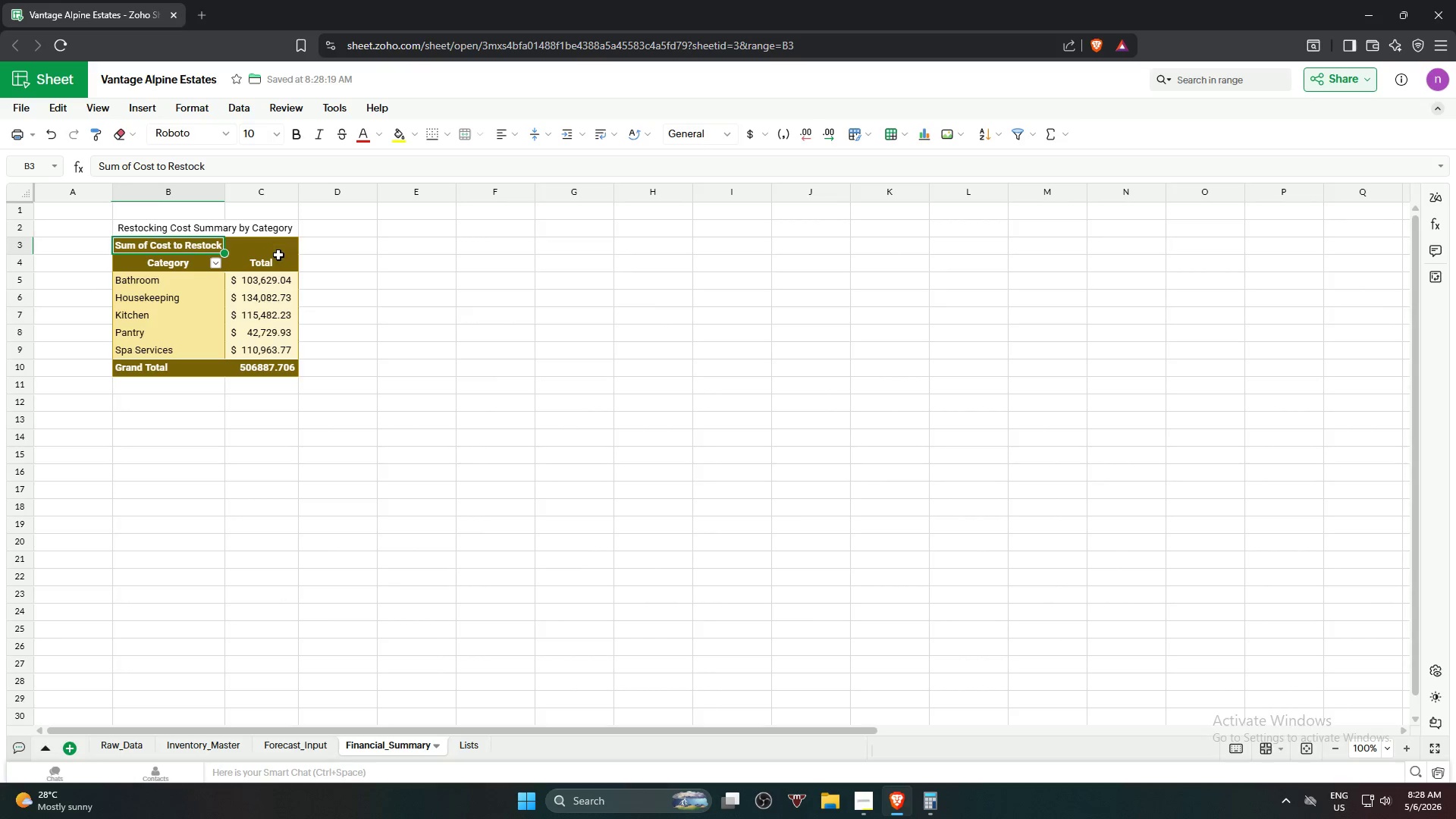 
left_click([246, 227])
 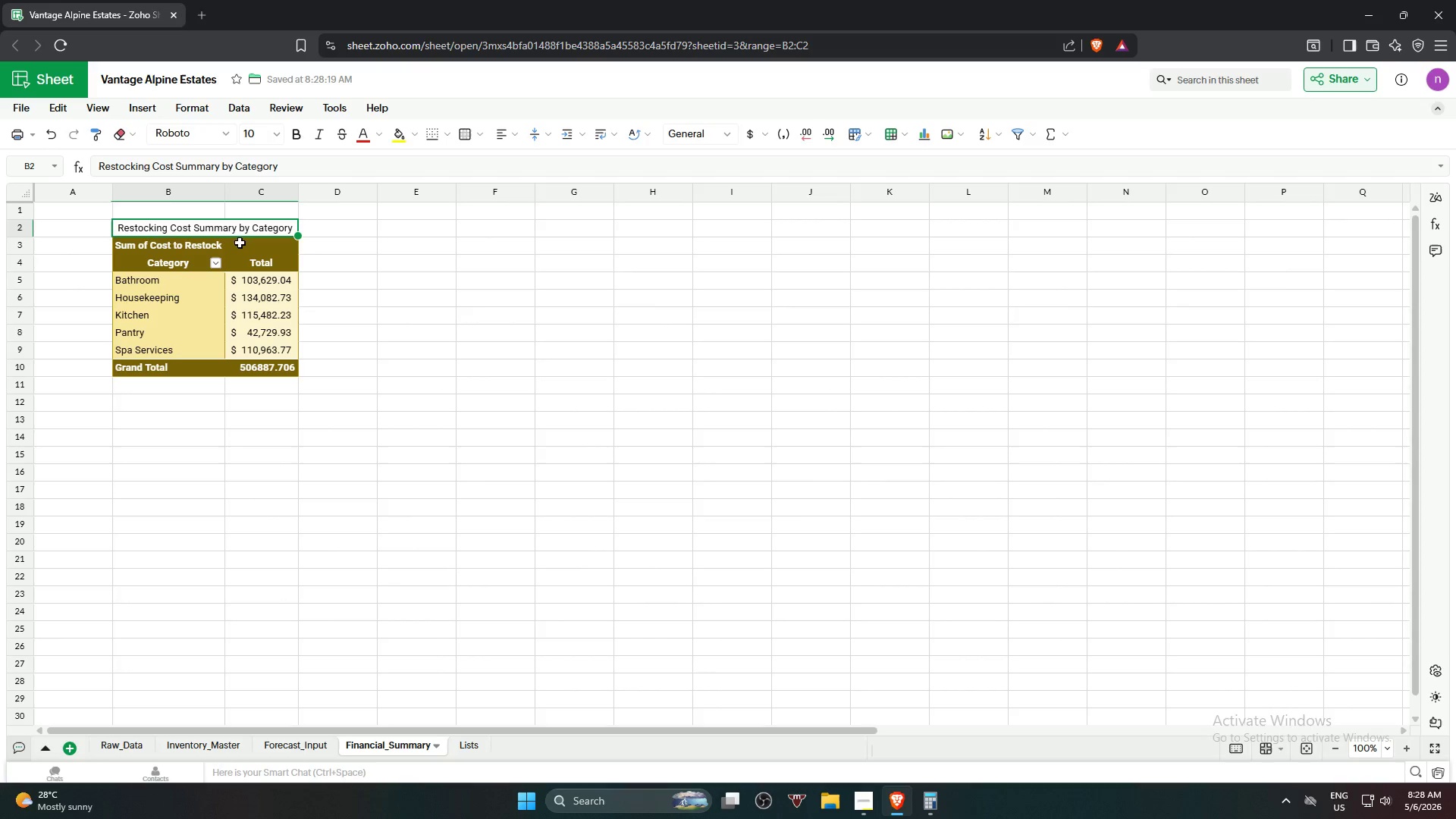 
wait(14.16)
 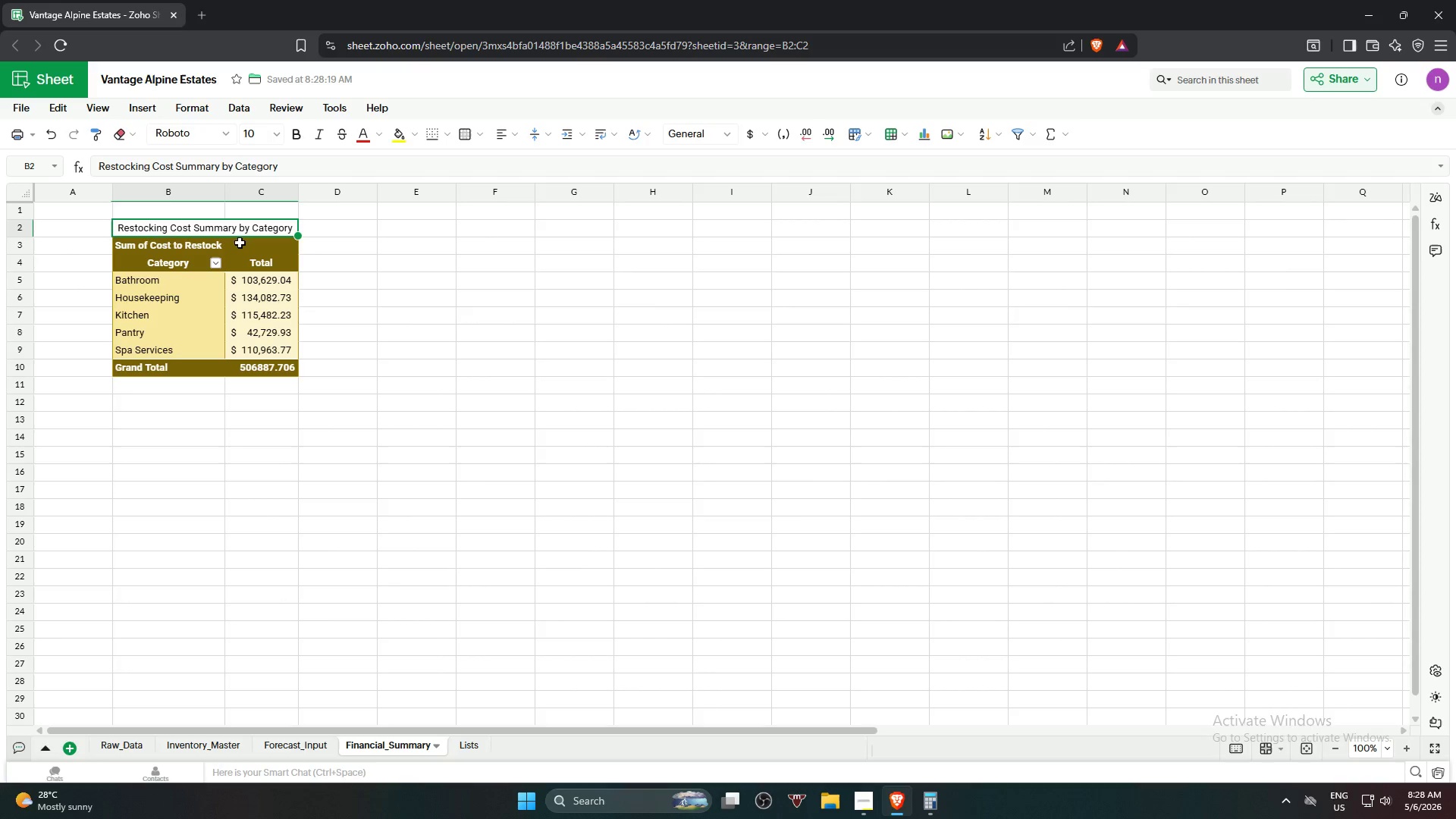 
left_click([448, 137])
 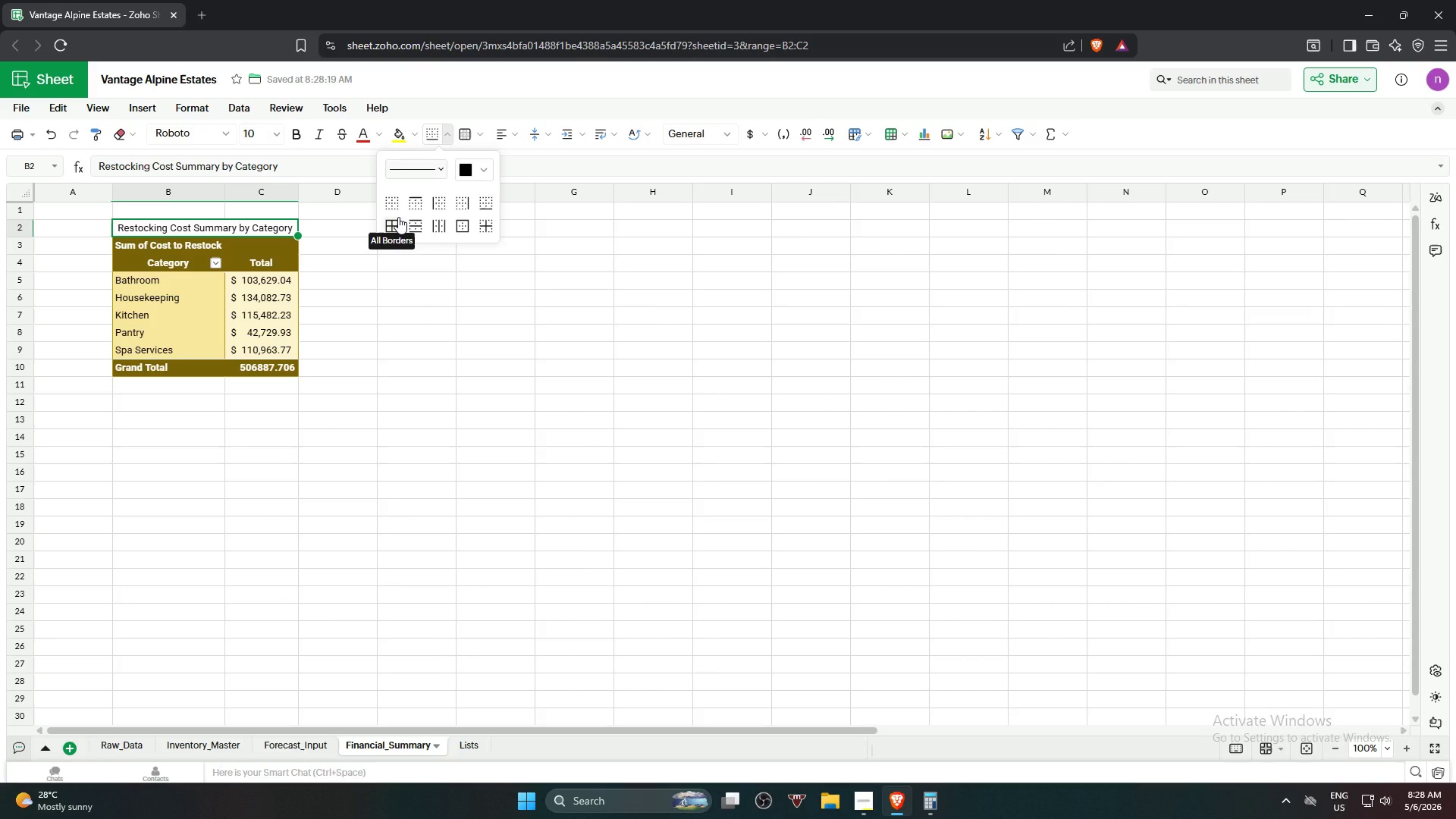 
hold_key(key=ShiftLeft, duration=1.12)
left_click([274, 370])
 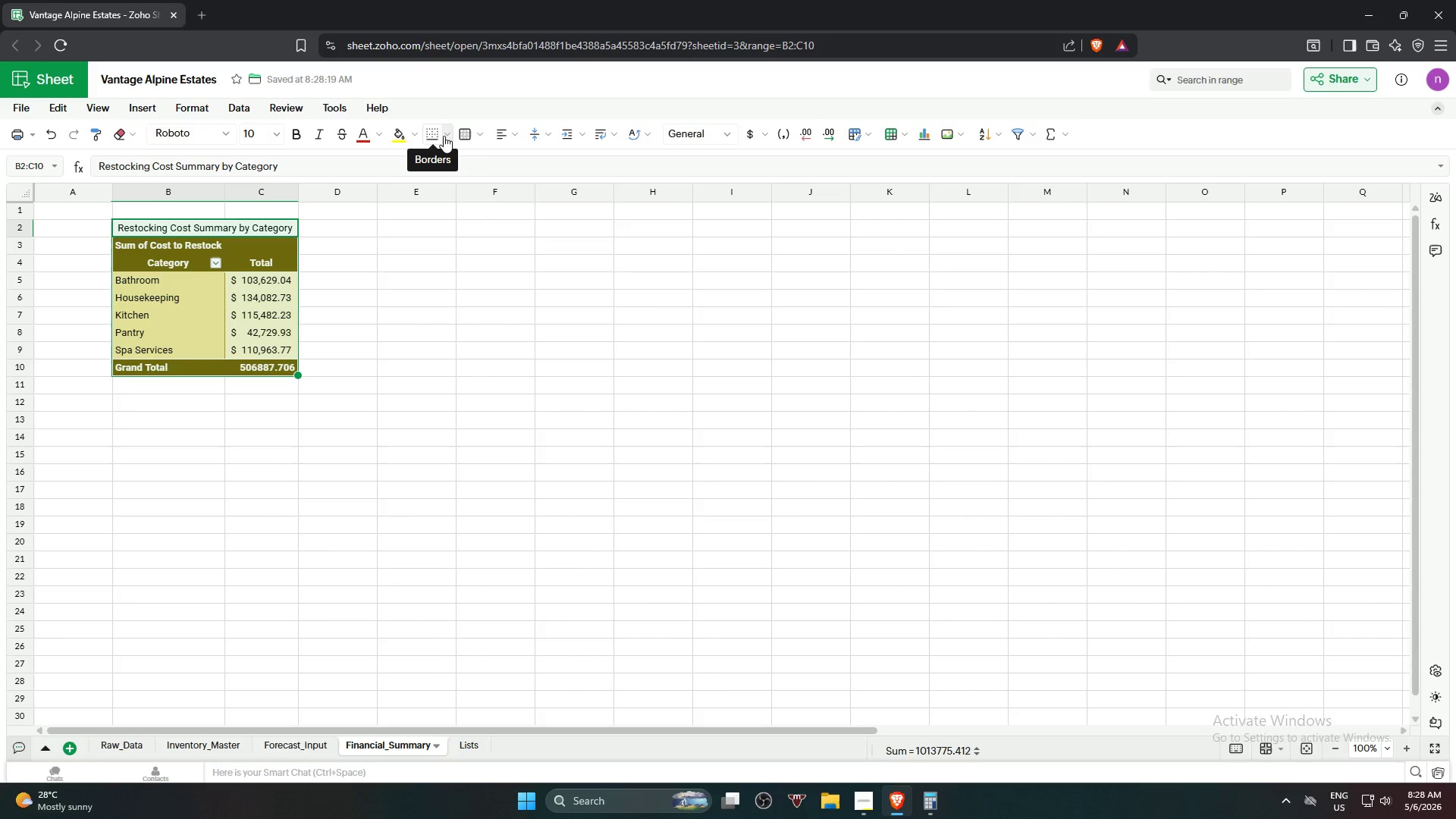 
left_click([445, 136])
 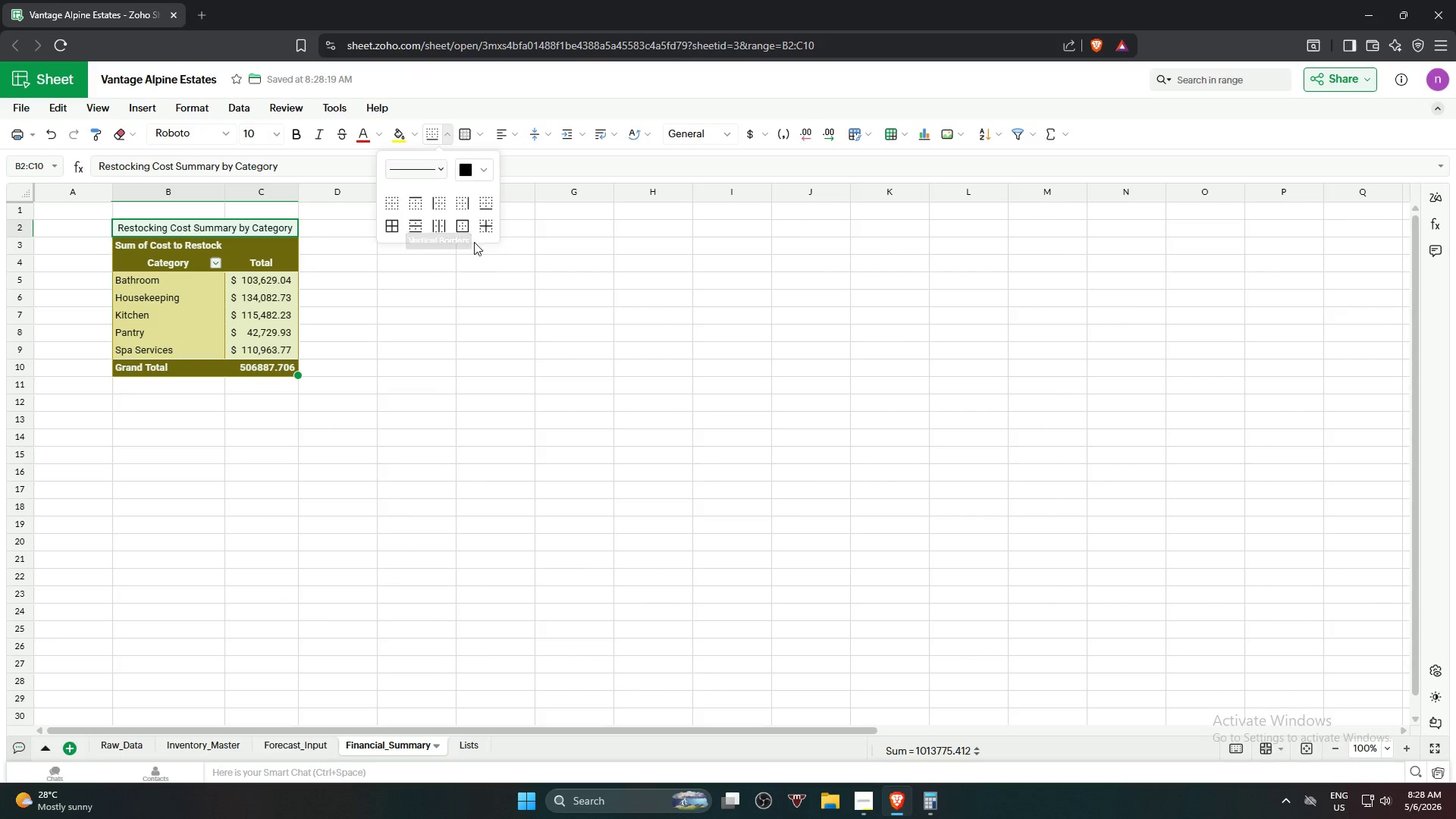 
left_click([393, 231])
 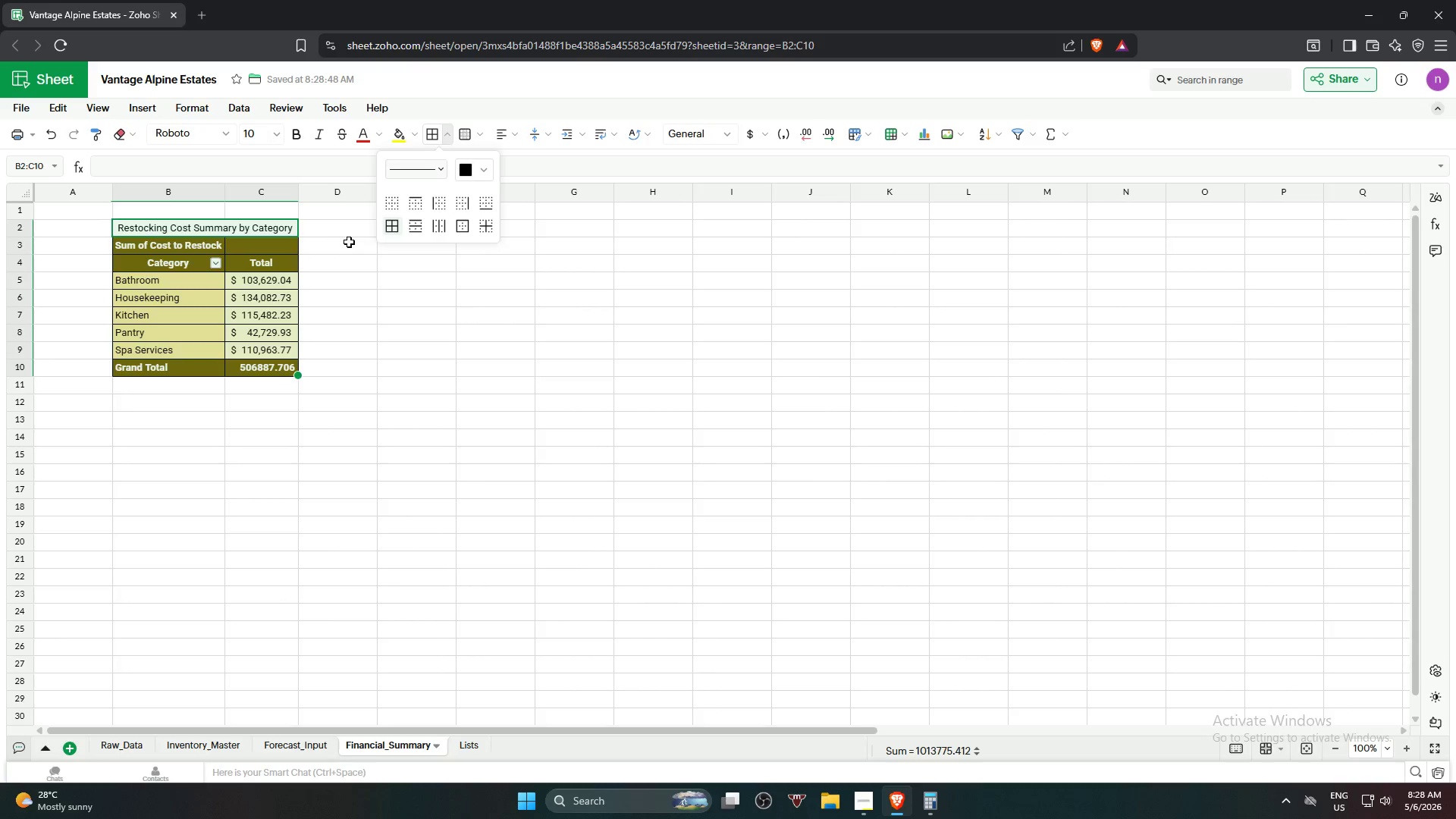 
left_click([400, 309])
 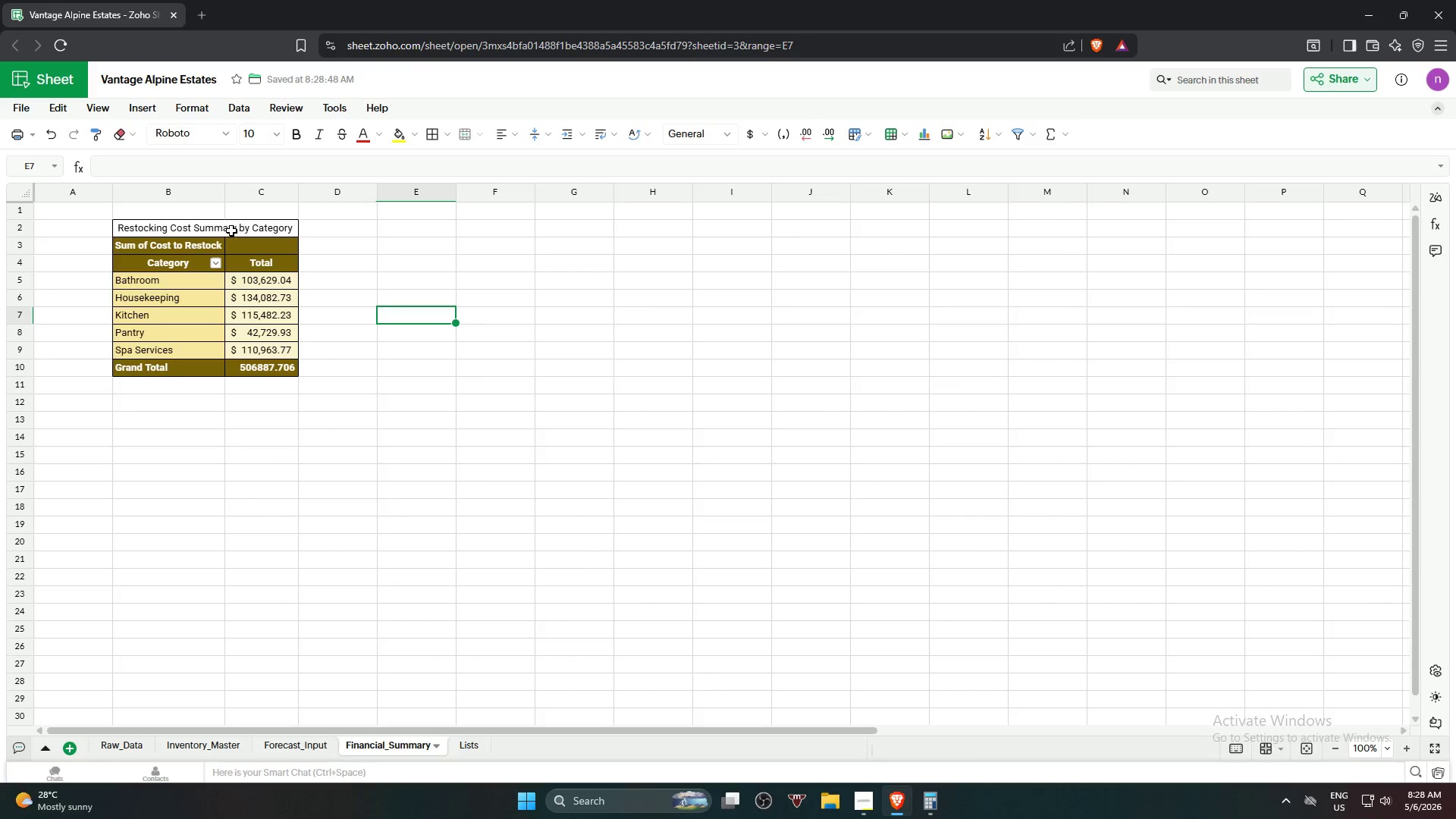 
left_click([231, 229])
 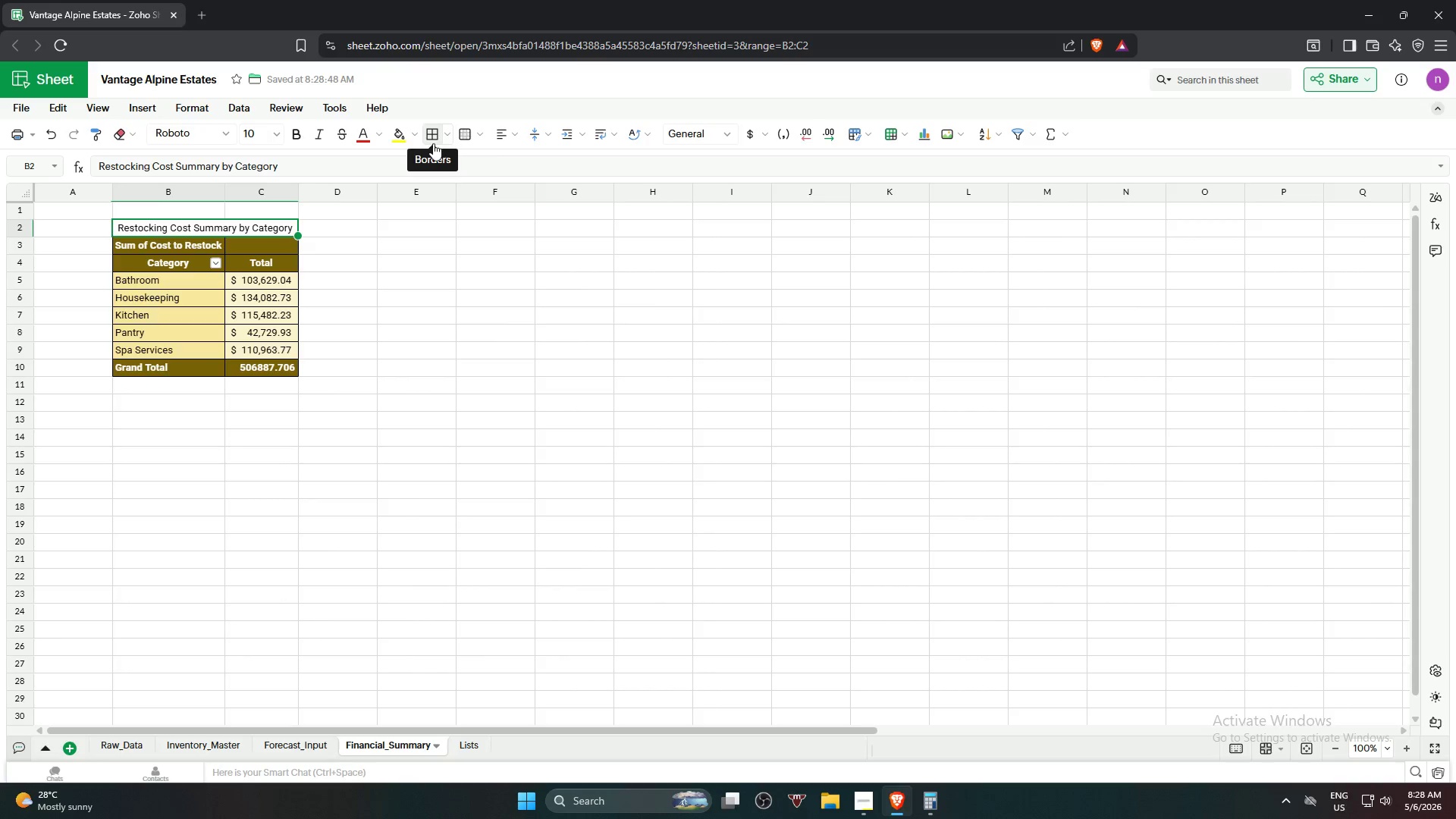 
wait(6.59)
 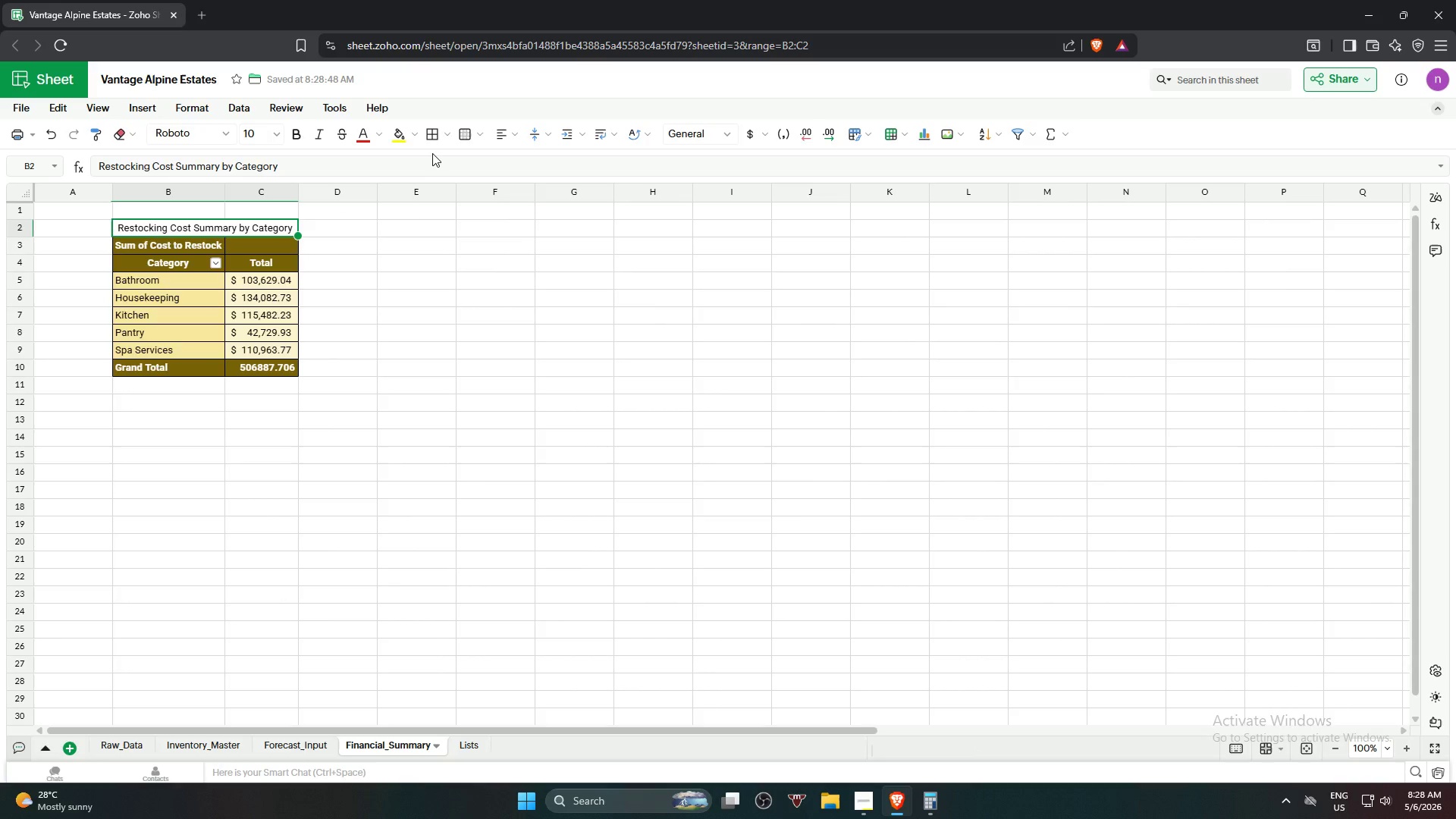 
left_click([434, 133])
 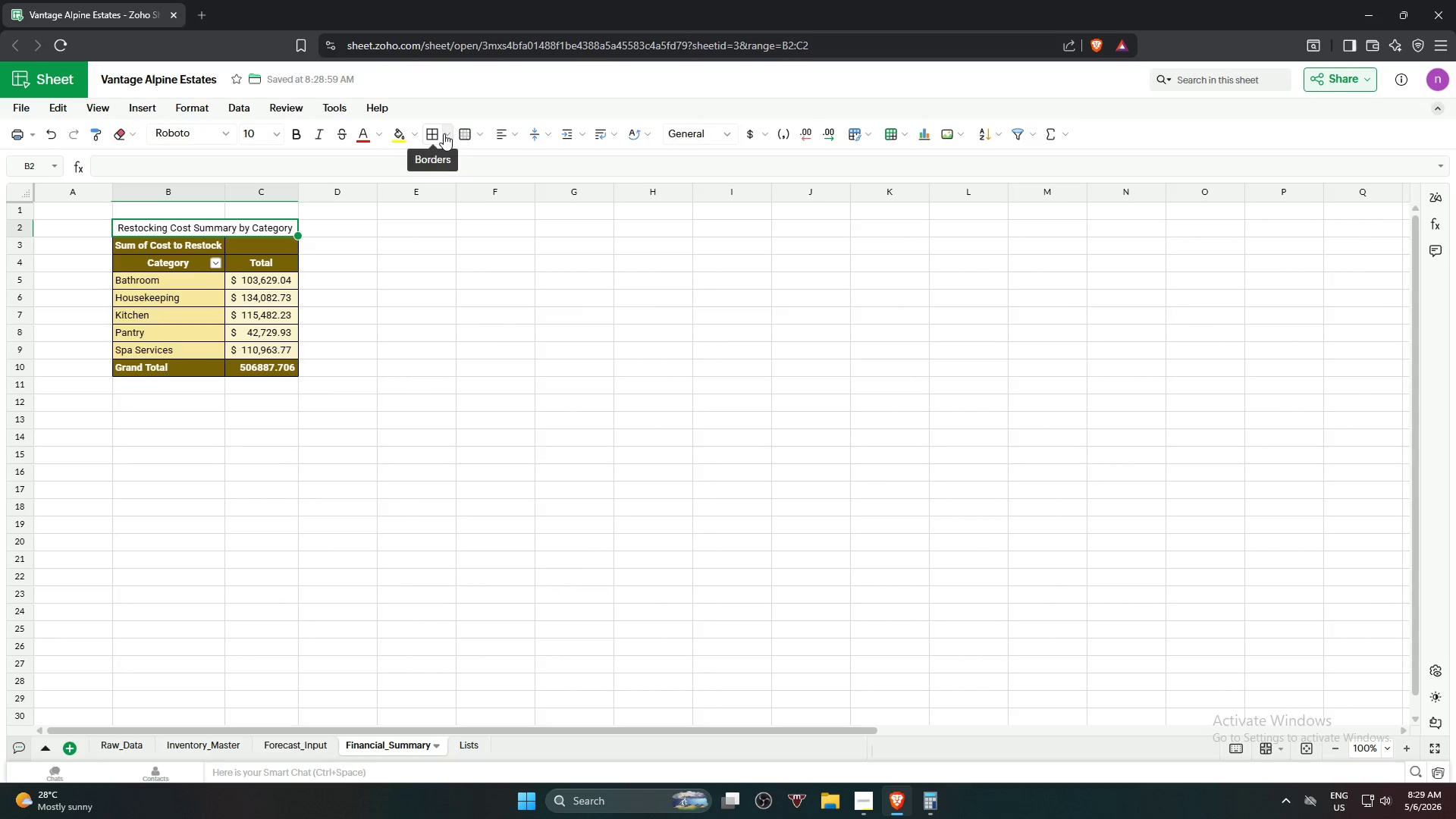 
left_click([445, 133])
 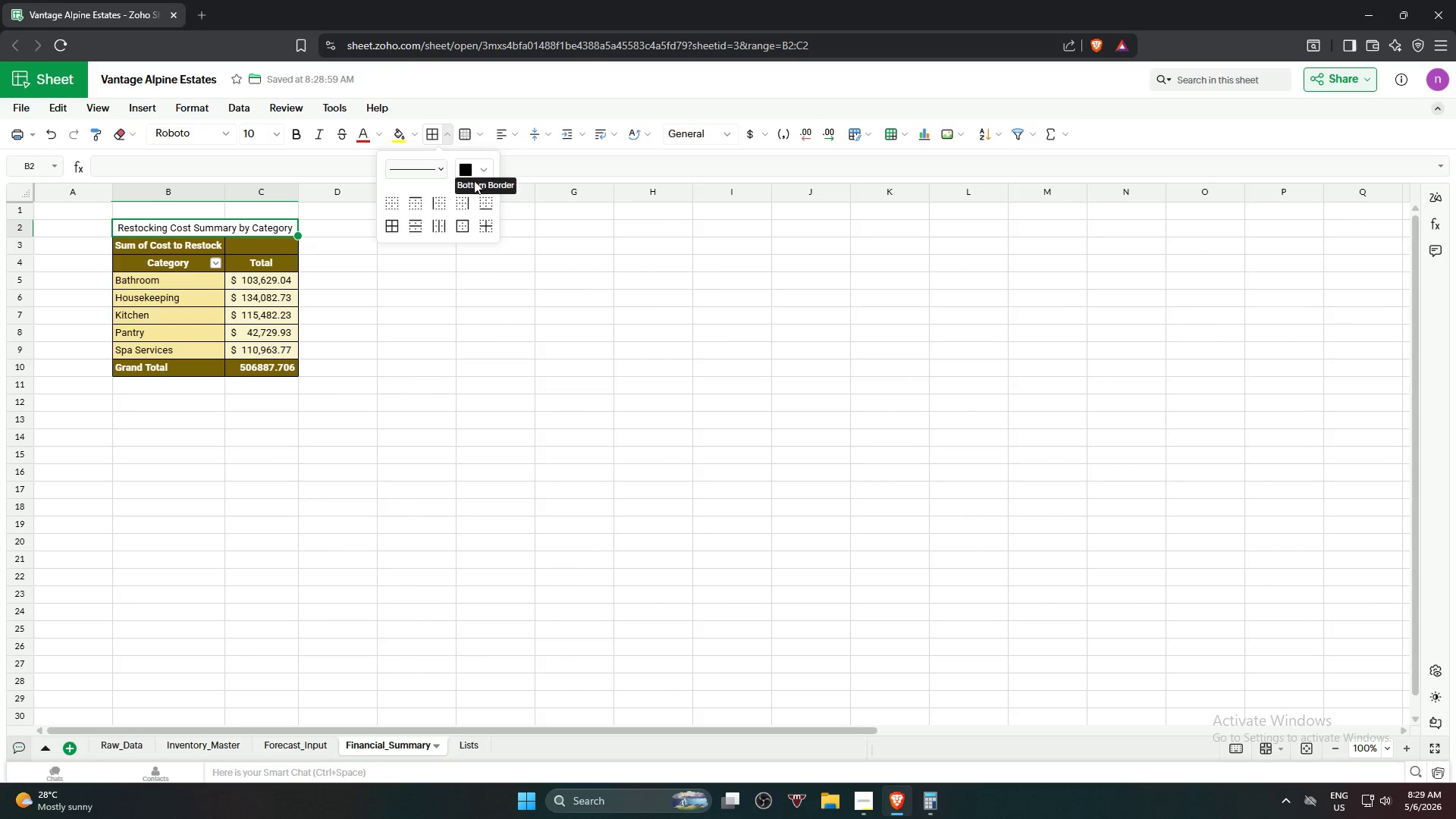 
left_click([473, 170])
 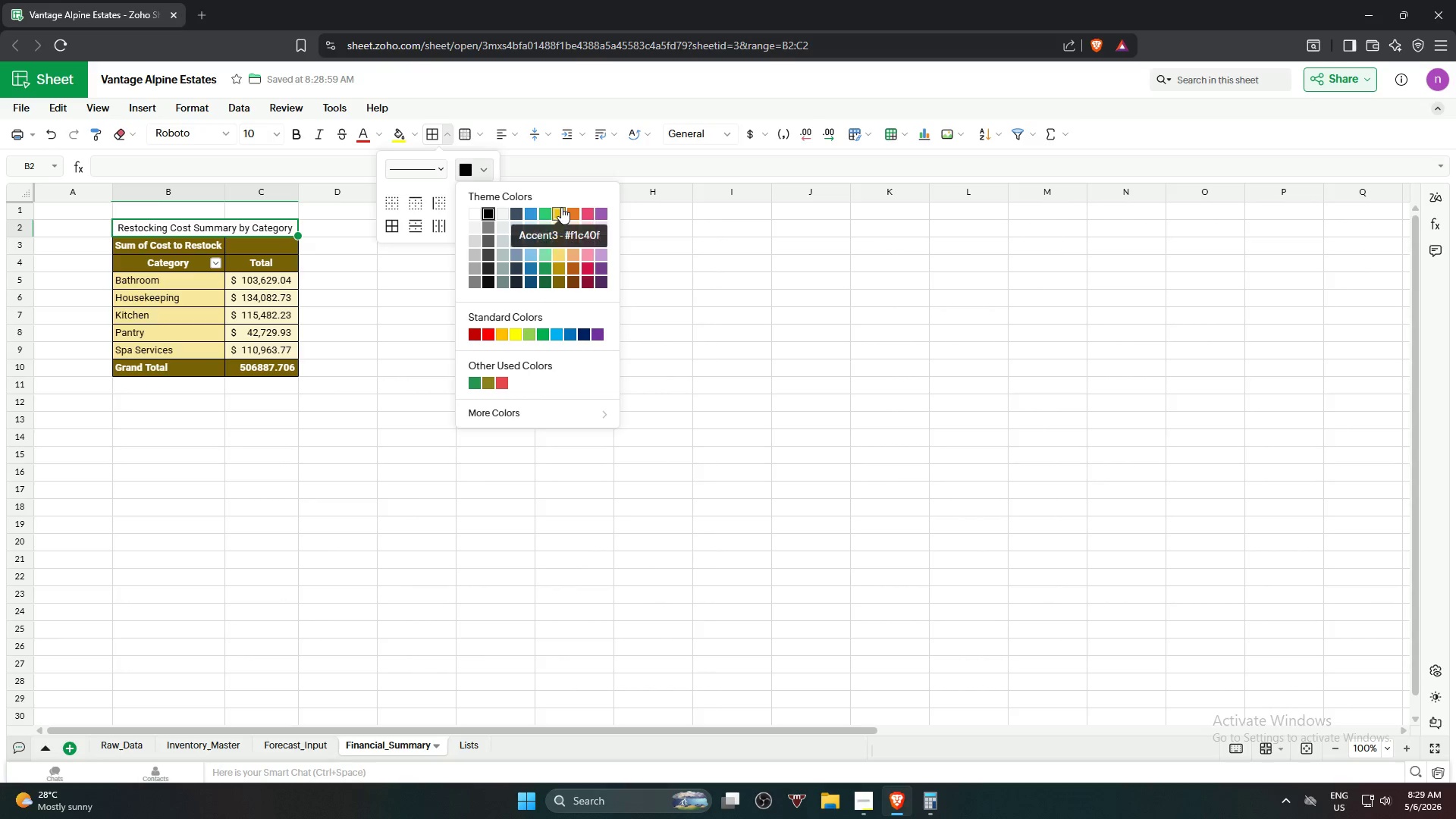 
wait(6.47)
 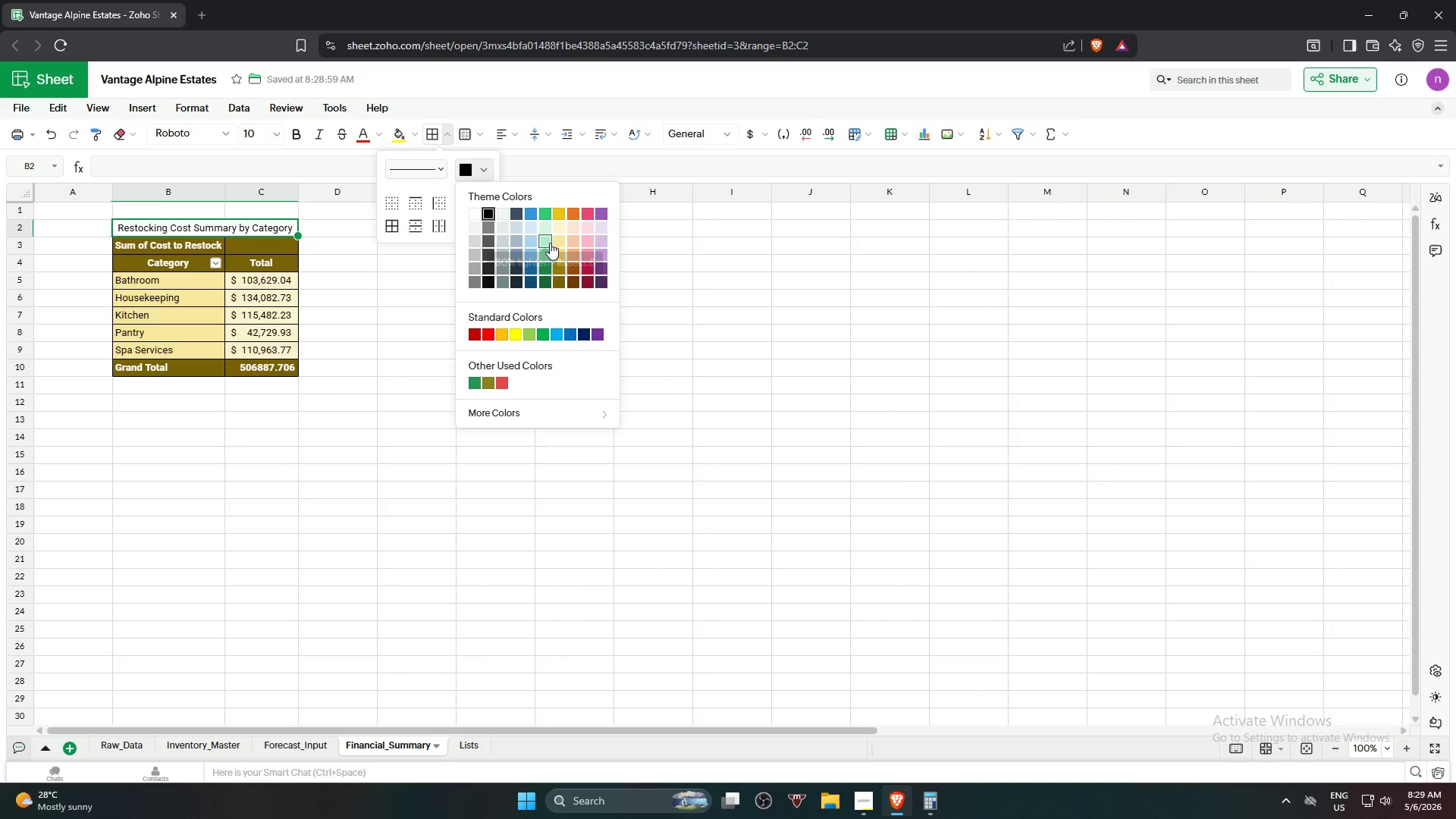 
left_click([287, 741])
 